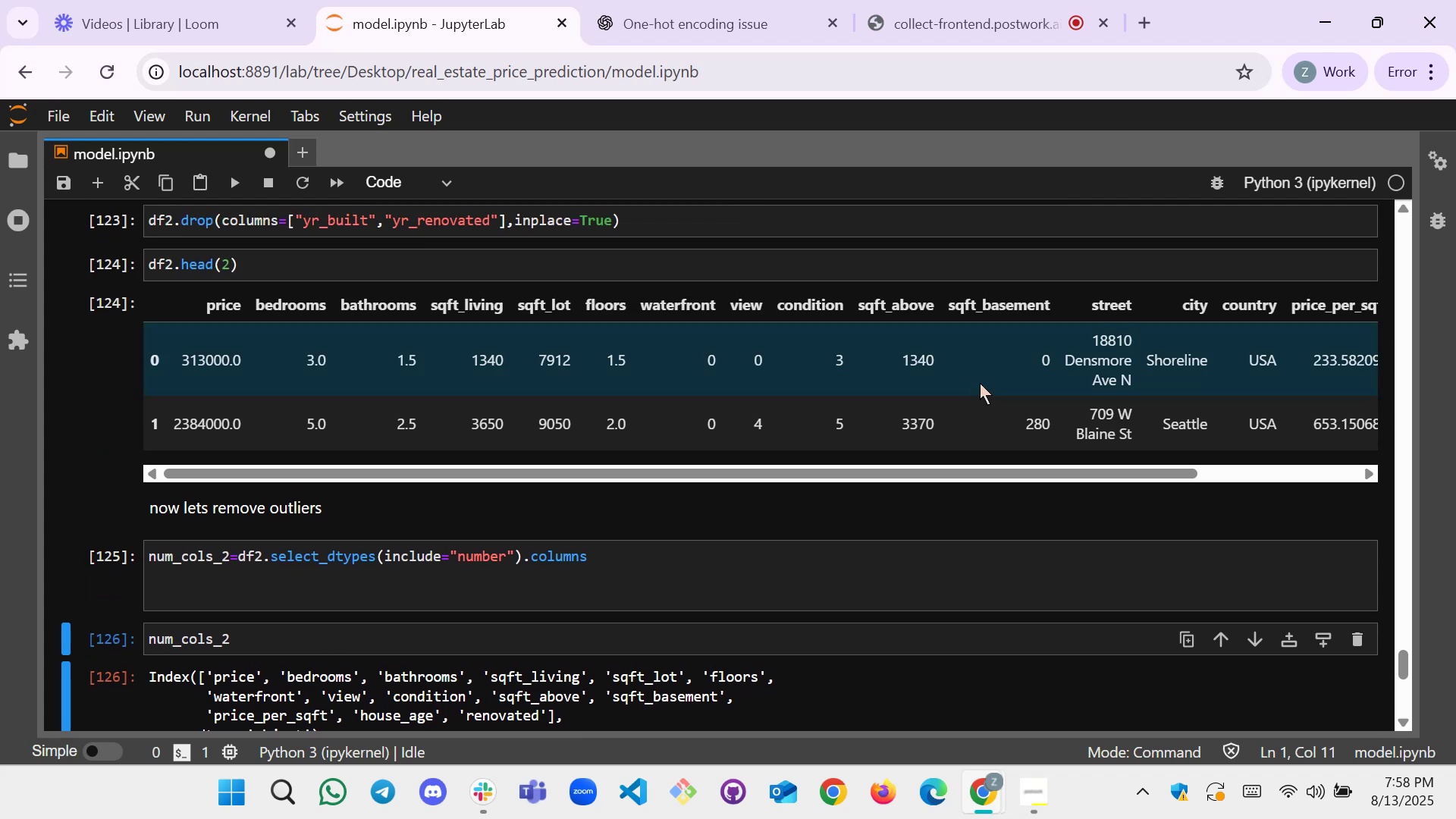 
scroll: coordinate [980, 383], scroll_direction: down, amount: 1.0
 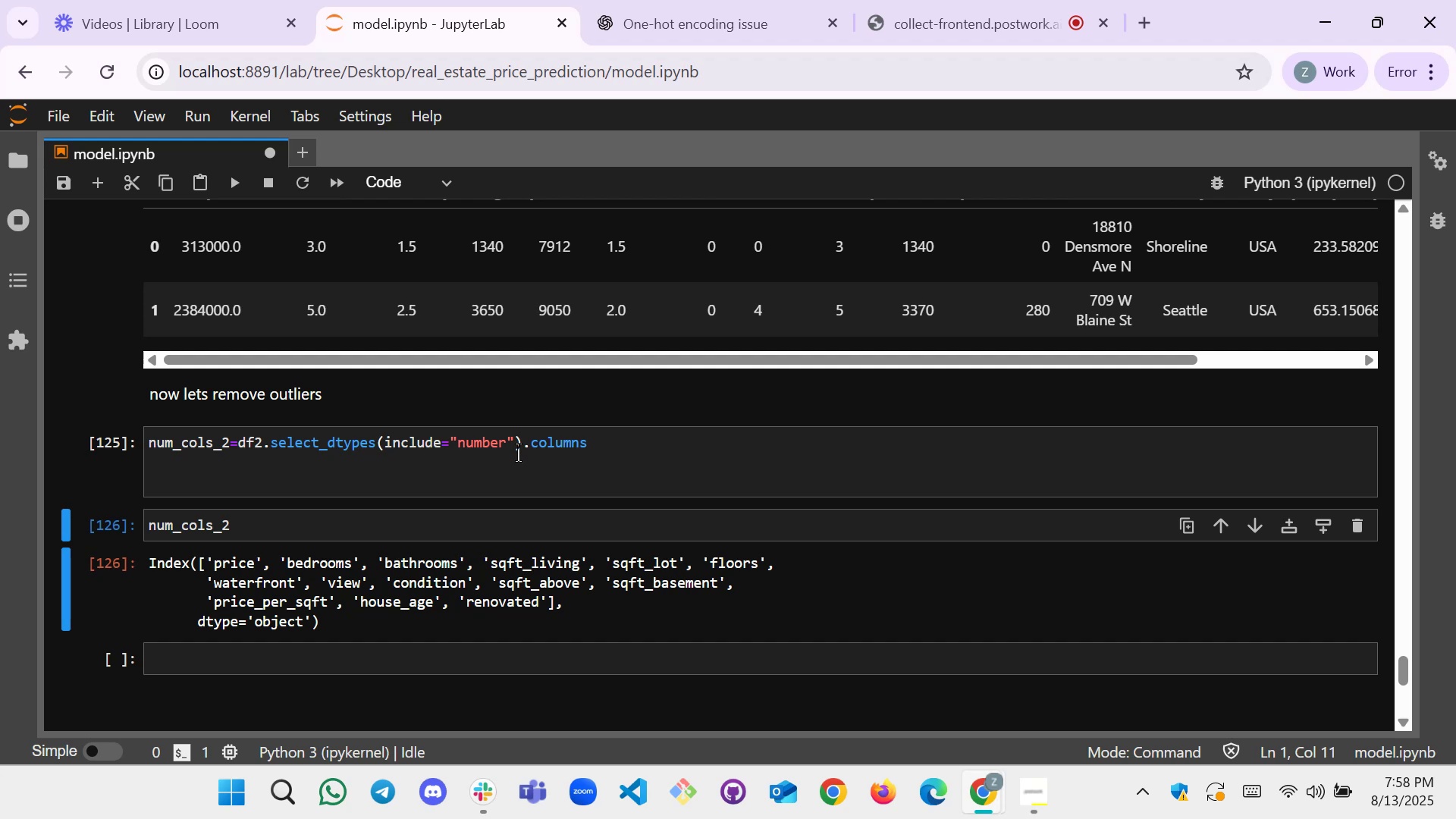 
scroll: coordinate [503, 463], scroll_direction: up, amount: 1.0
 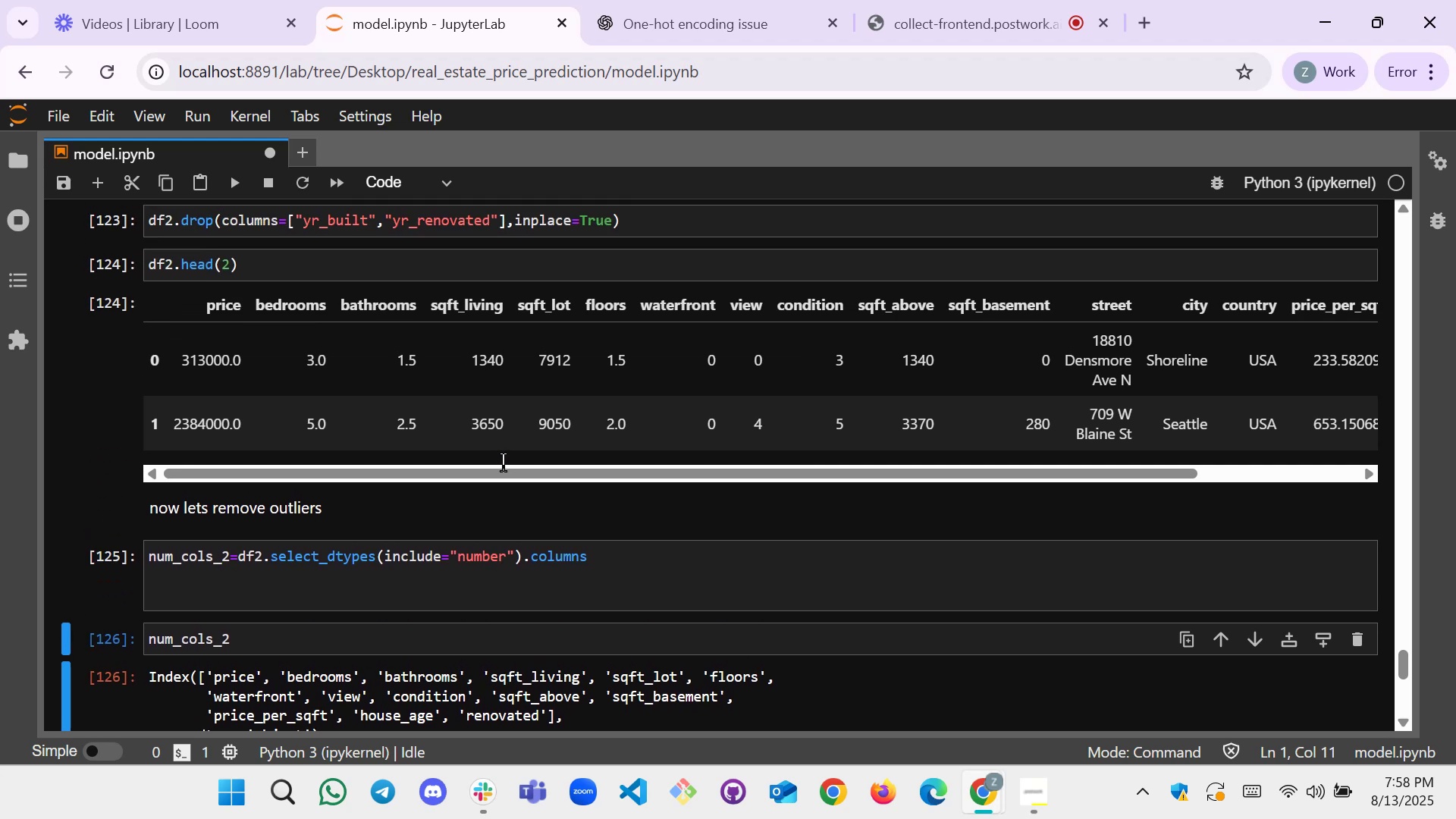 
scroll: coordinate [503, 463], scroll_direction: down, amount: 1.0
 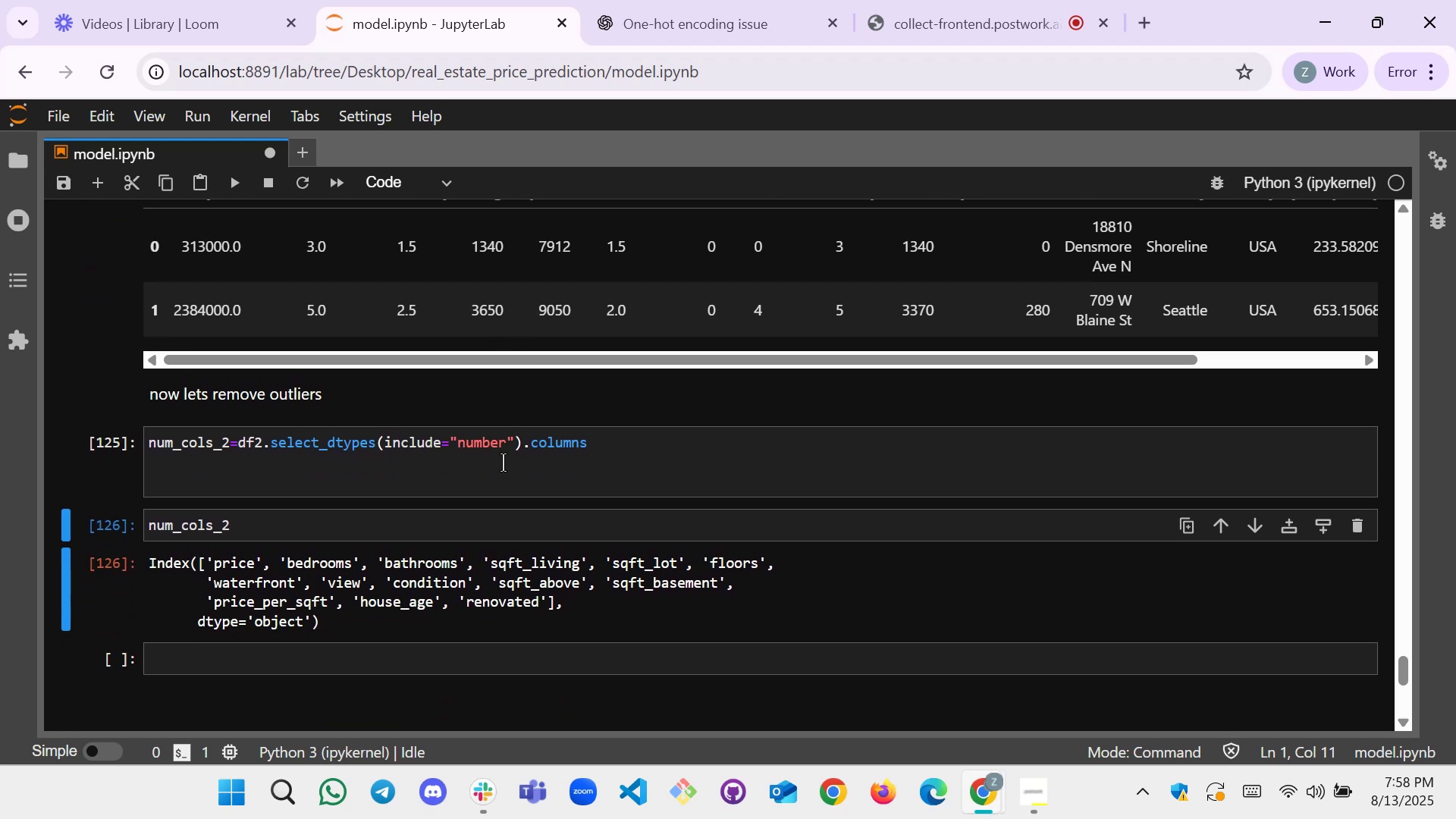 
wait(5.71)
 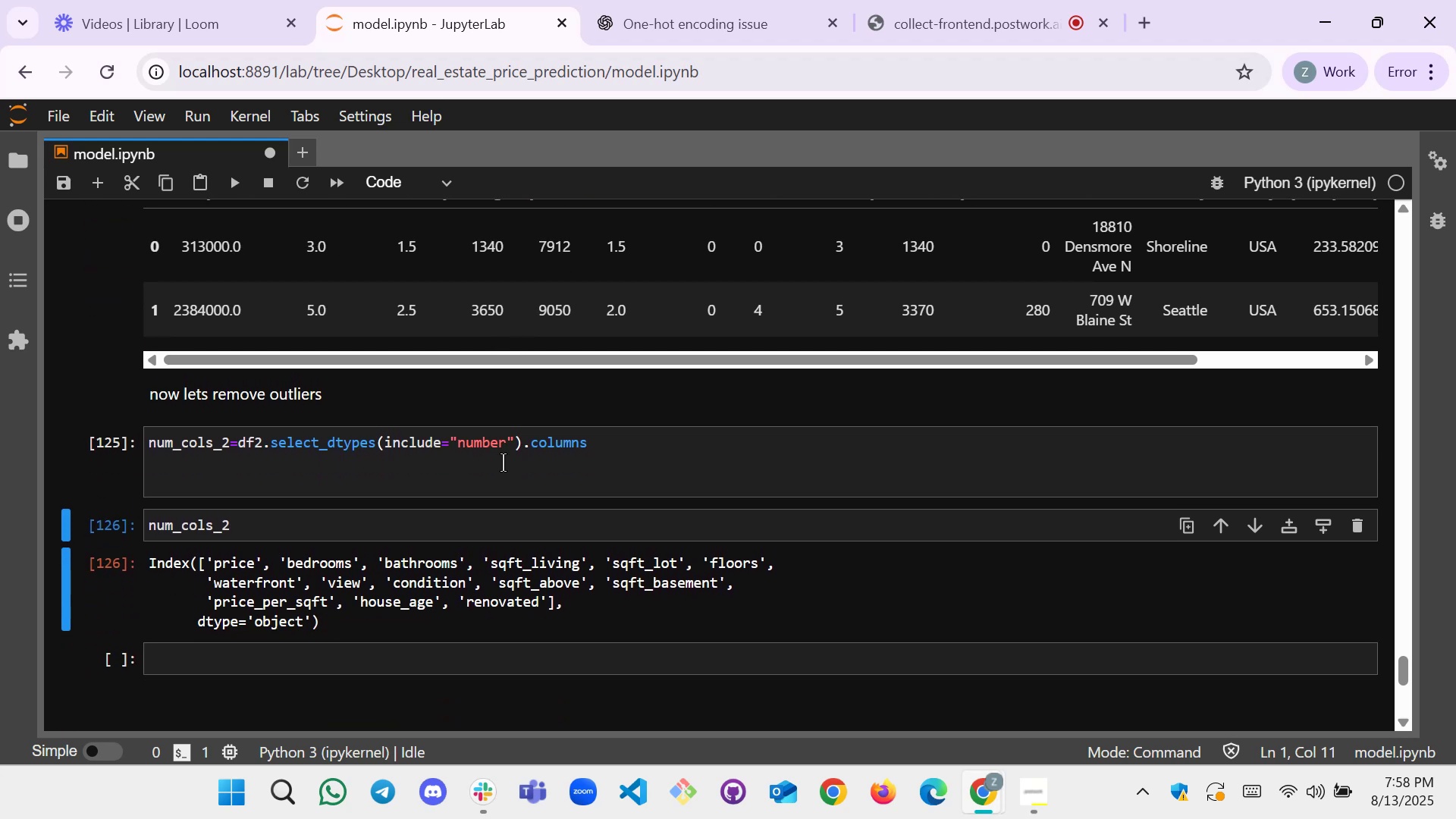 
scroll: coordinate [461, 489], scroll_direction: down, amount: 1.0
 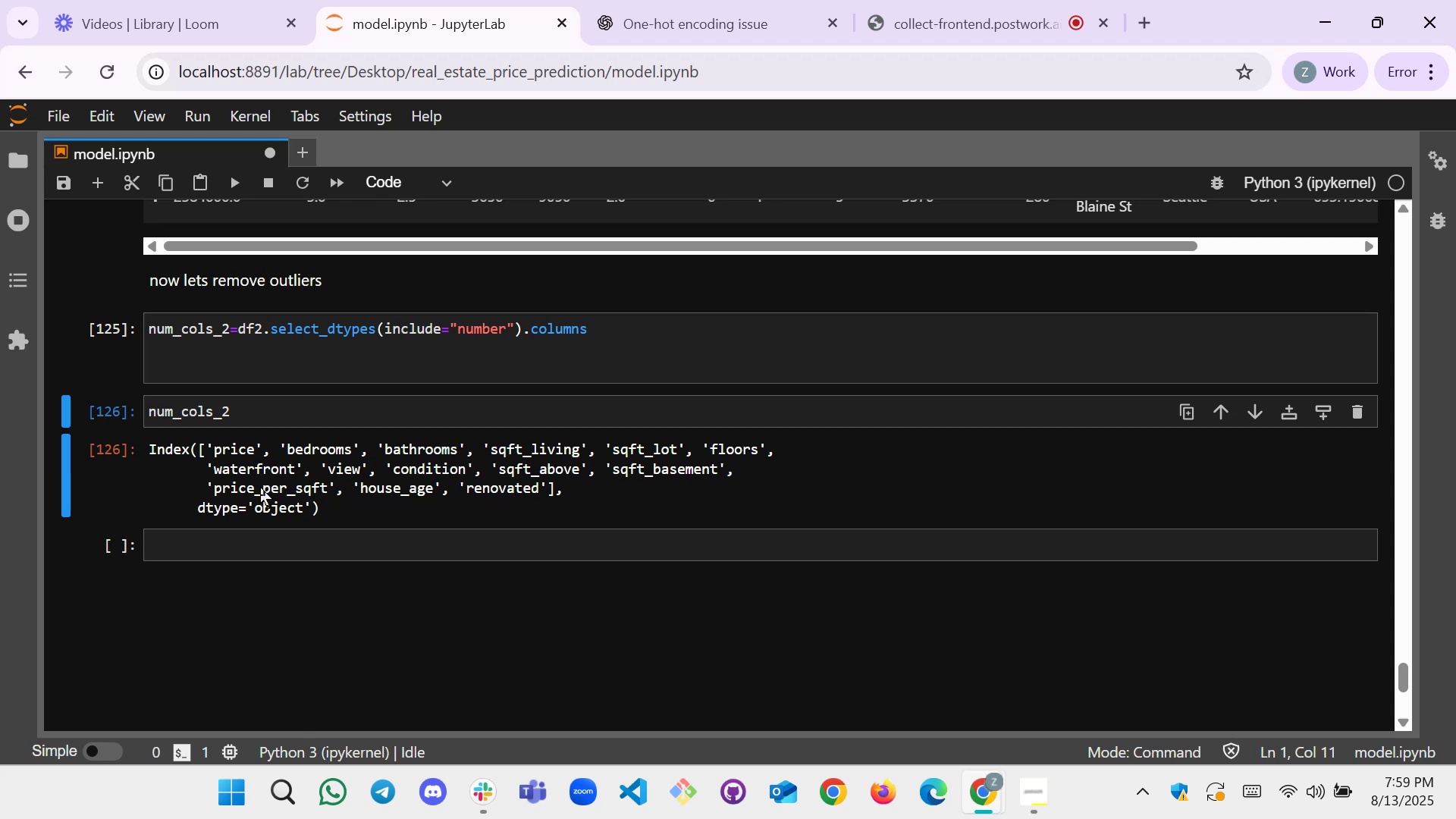 
wait(6.75)
 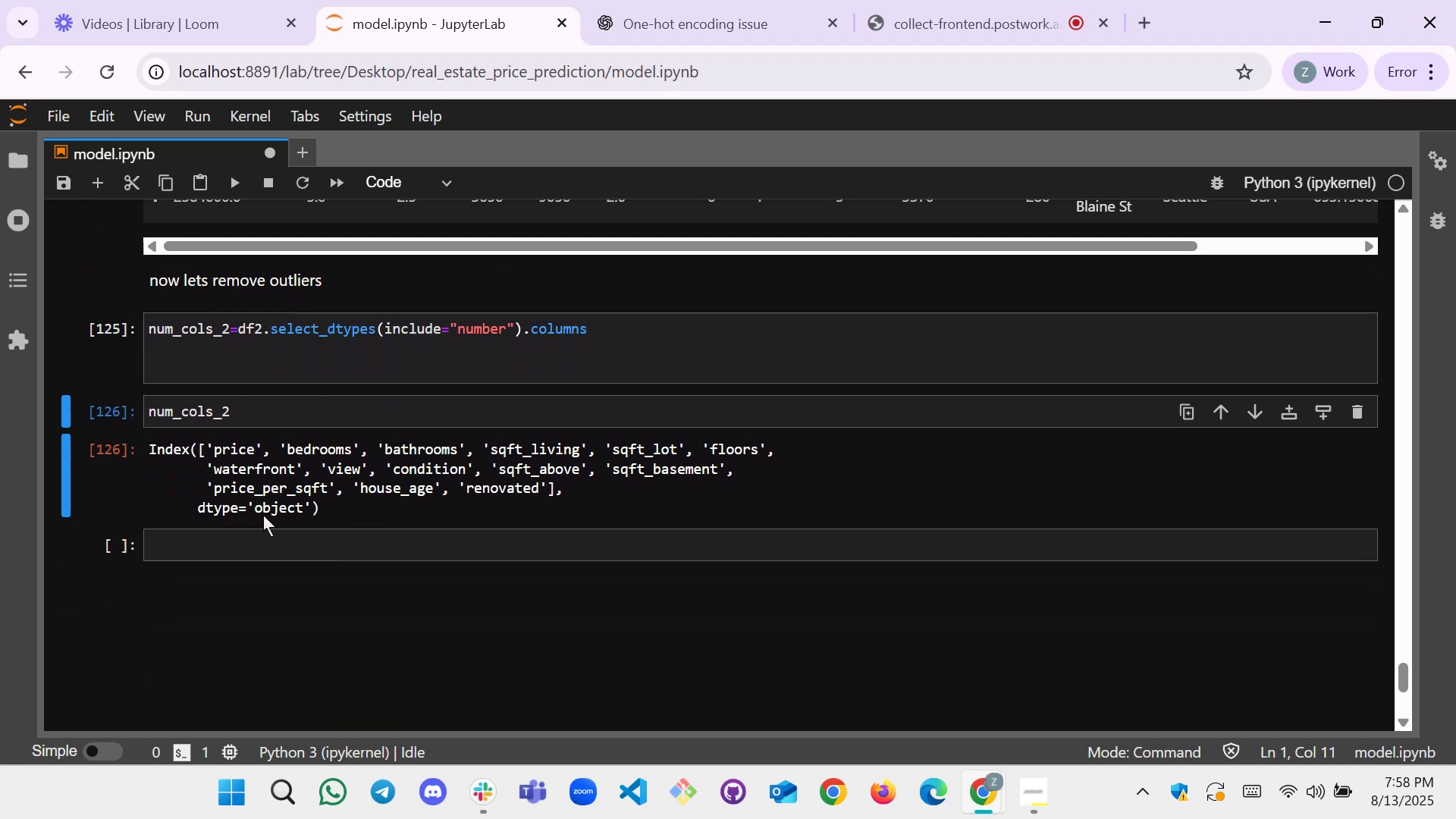 
scroll: coordinate [871, 395], scroll_direction: up, amount: 2.0
 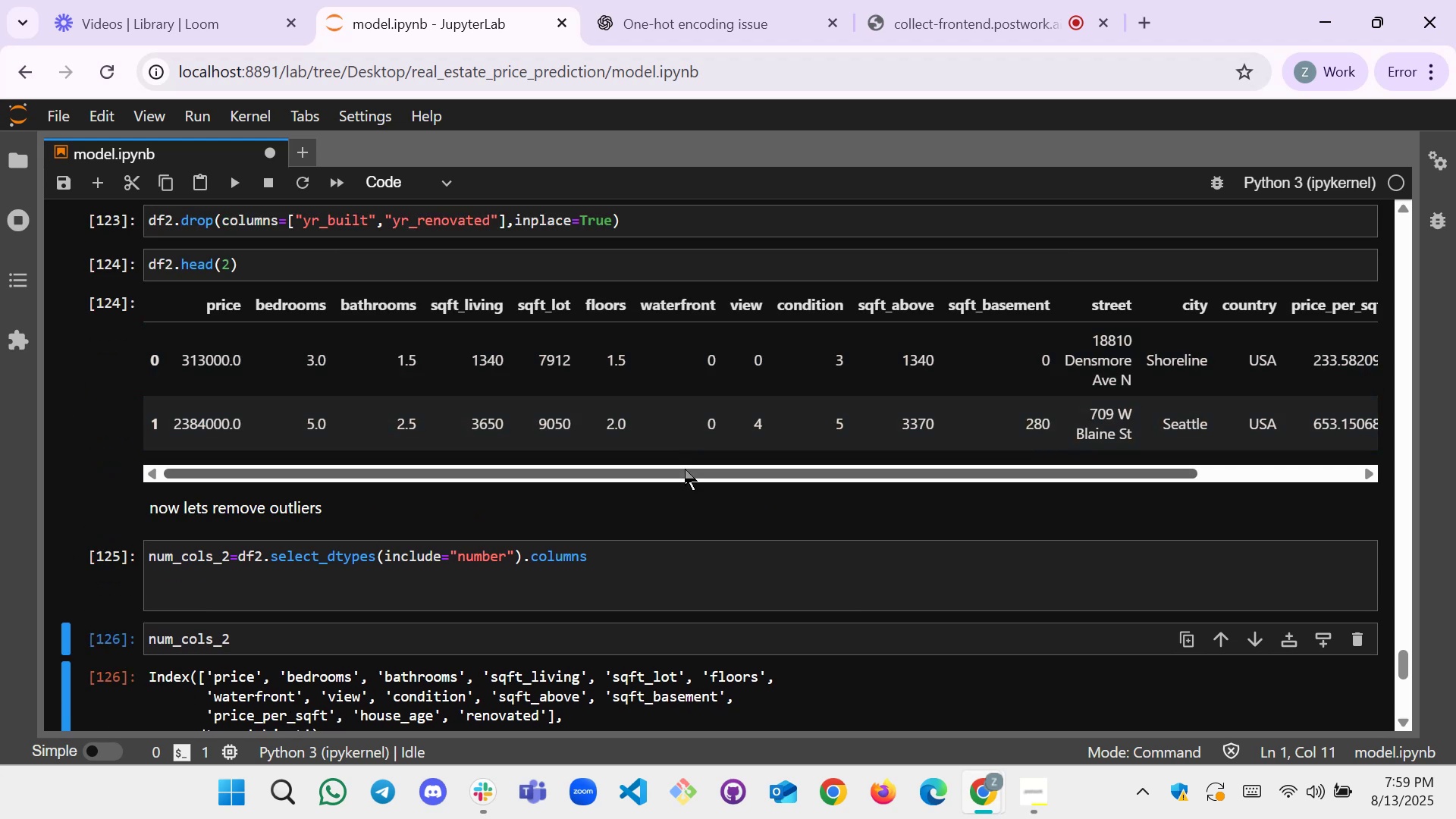 
left_click_drag(start_coordinate=[685, 469], to_coordinate=[469, 481])
 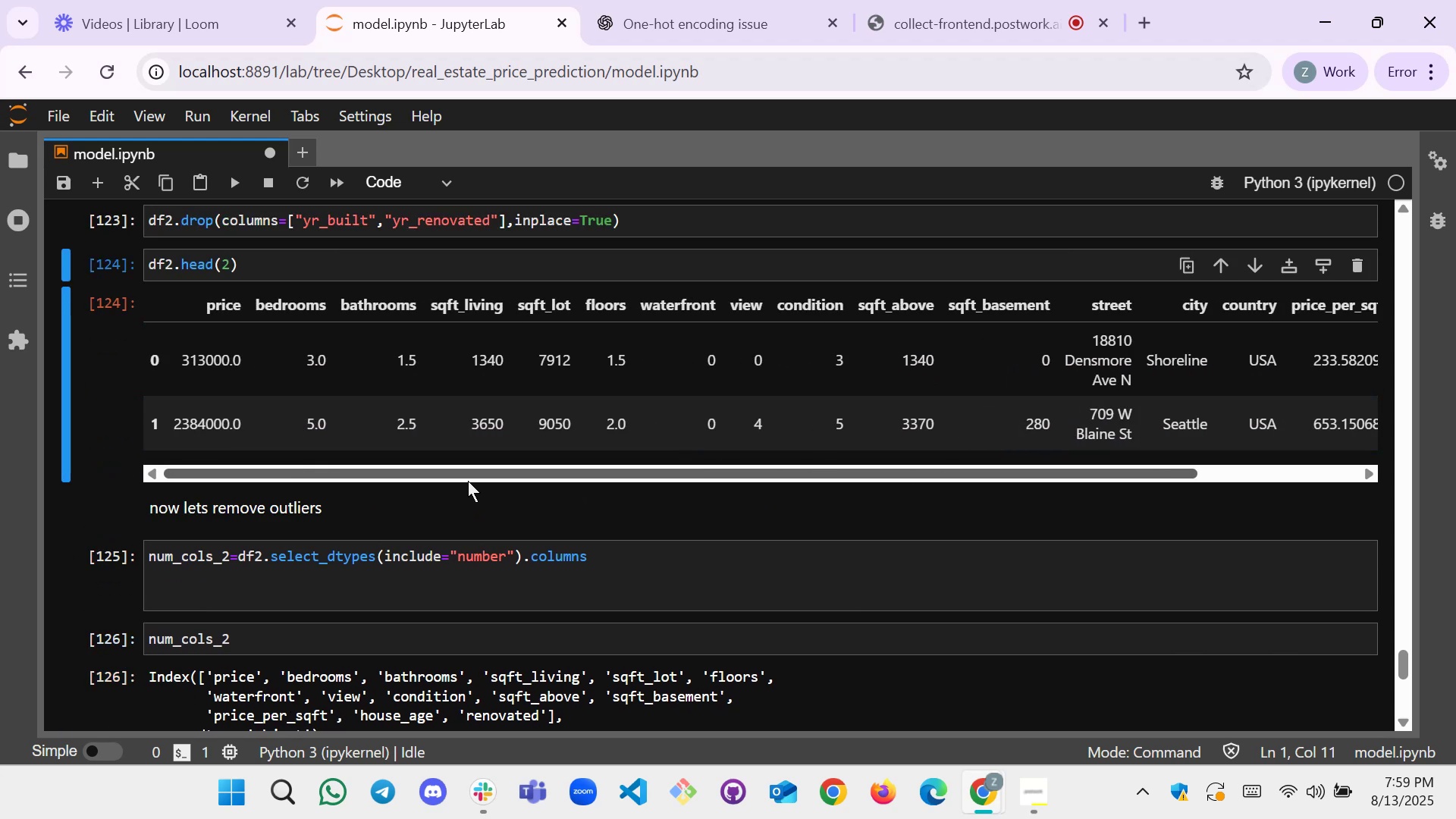 
scroll: coordinate [468, 481], scroll_direction: down, amount: 1.0
 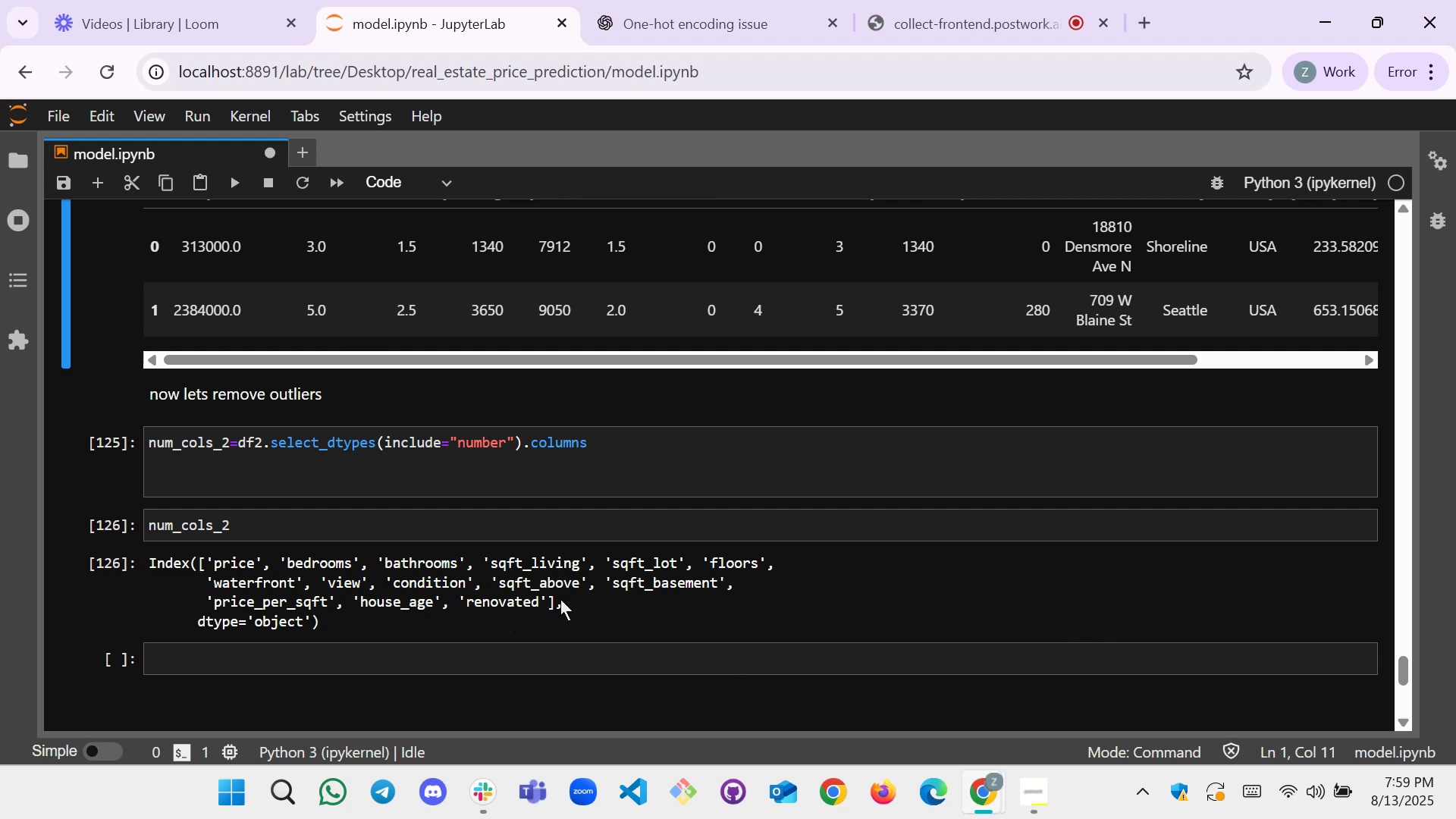 
scroll: coordinate [563, 597], scroll_direction: up, amount: 2.0
 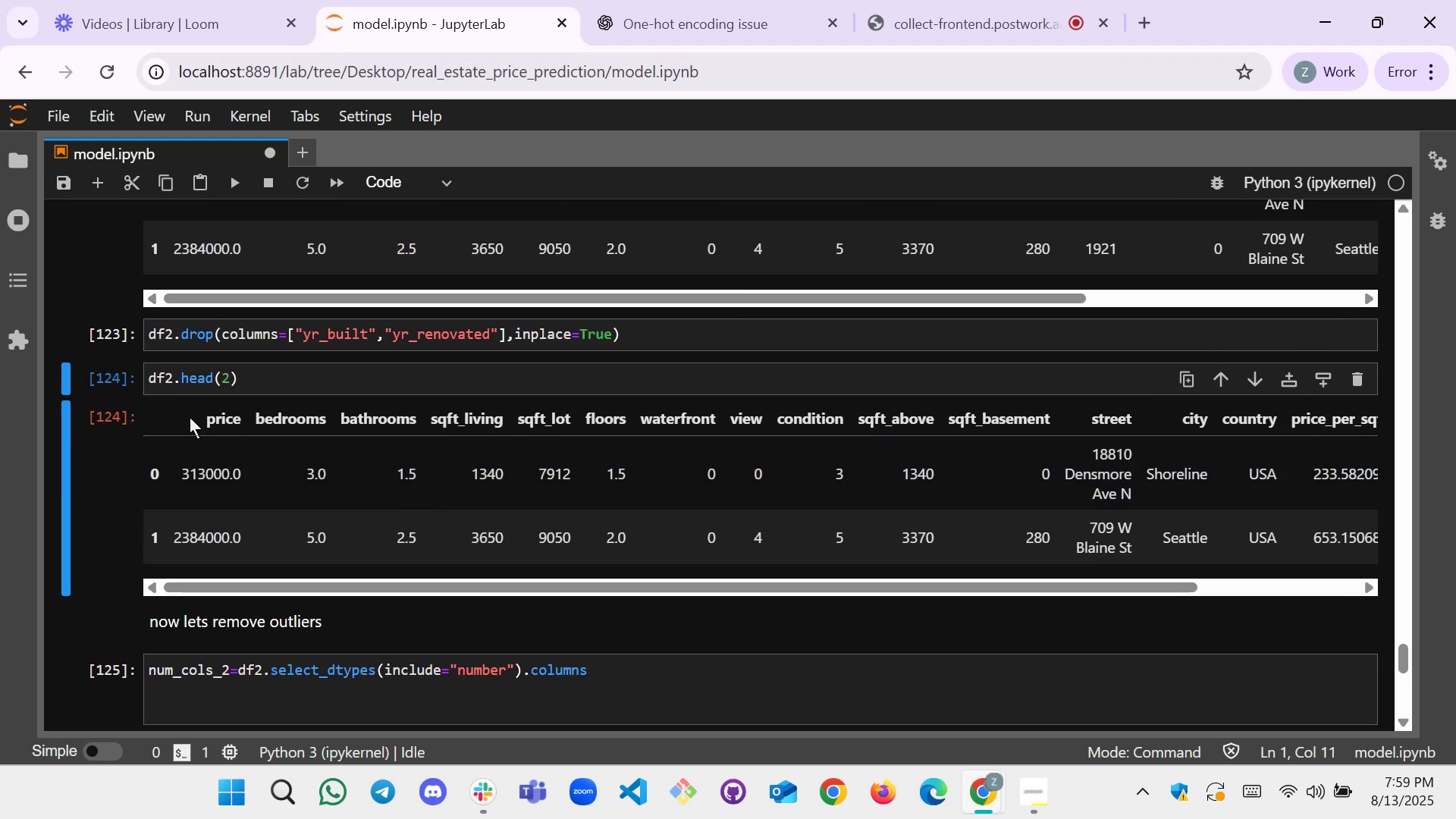 
scroll: coordinate [601, 344], scroll_direction: down, amount: 3.0
 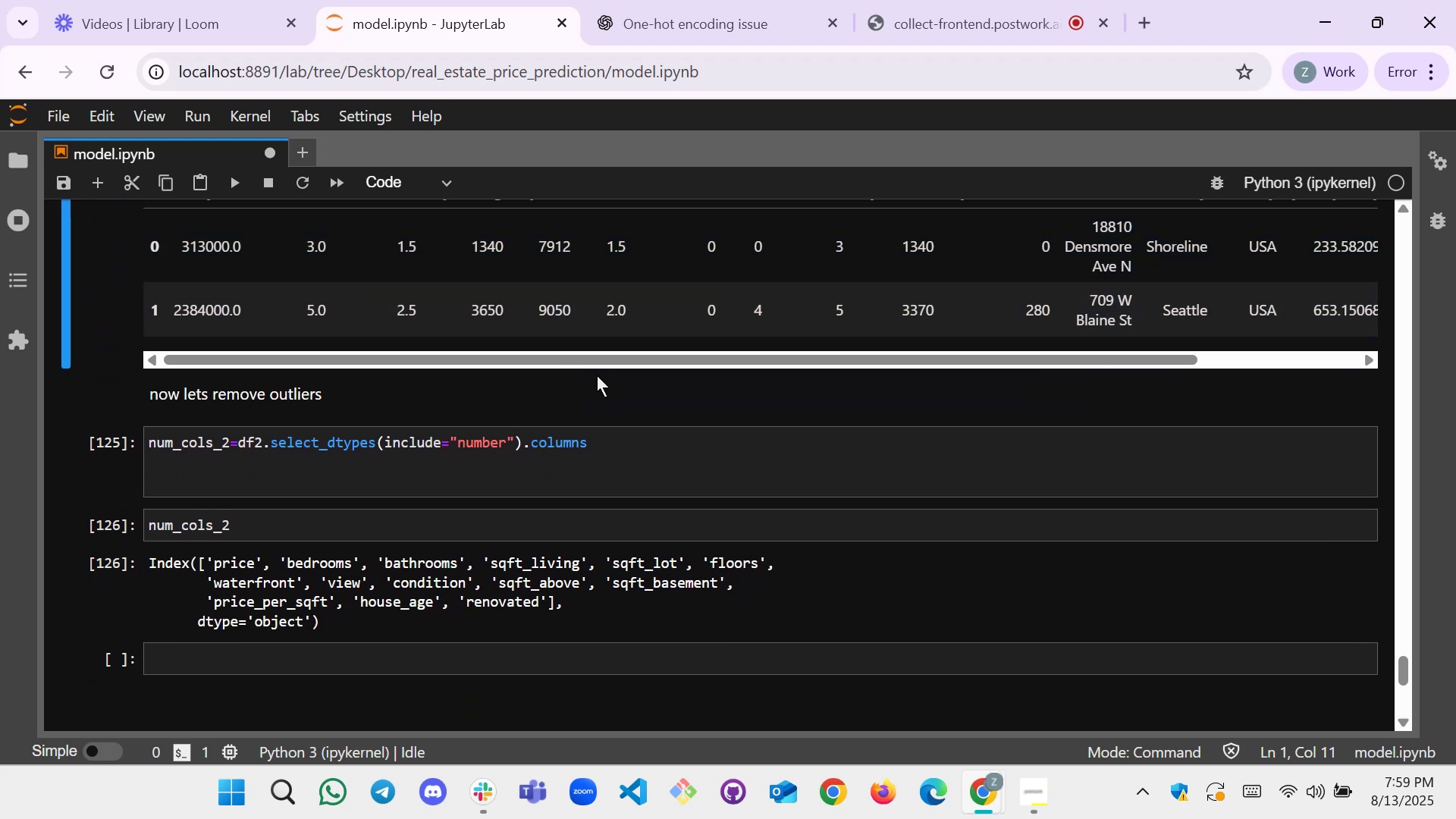 
scroll: coordinate [597, 375], scroll_direction: none, amount: 0.0
 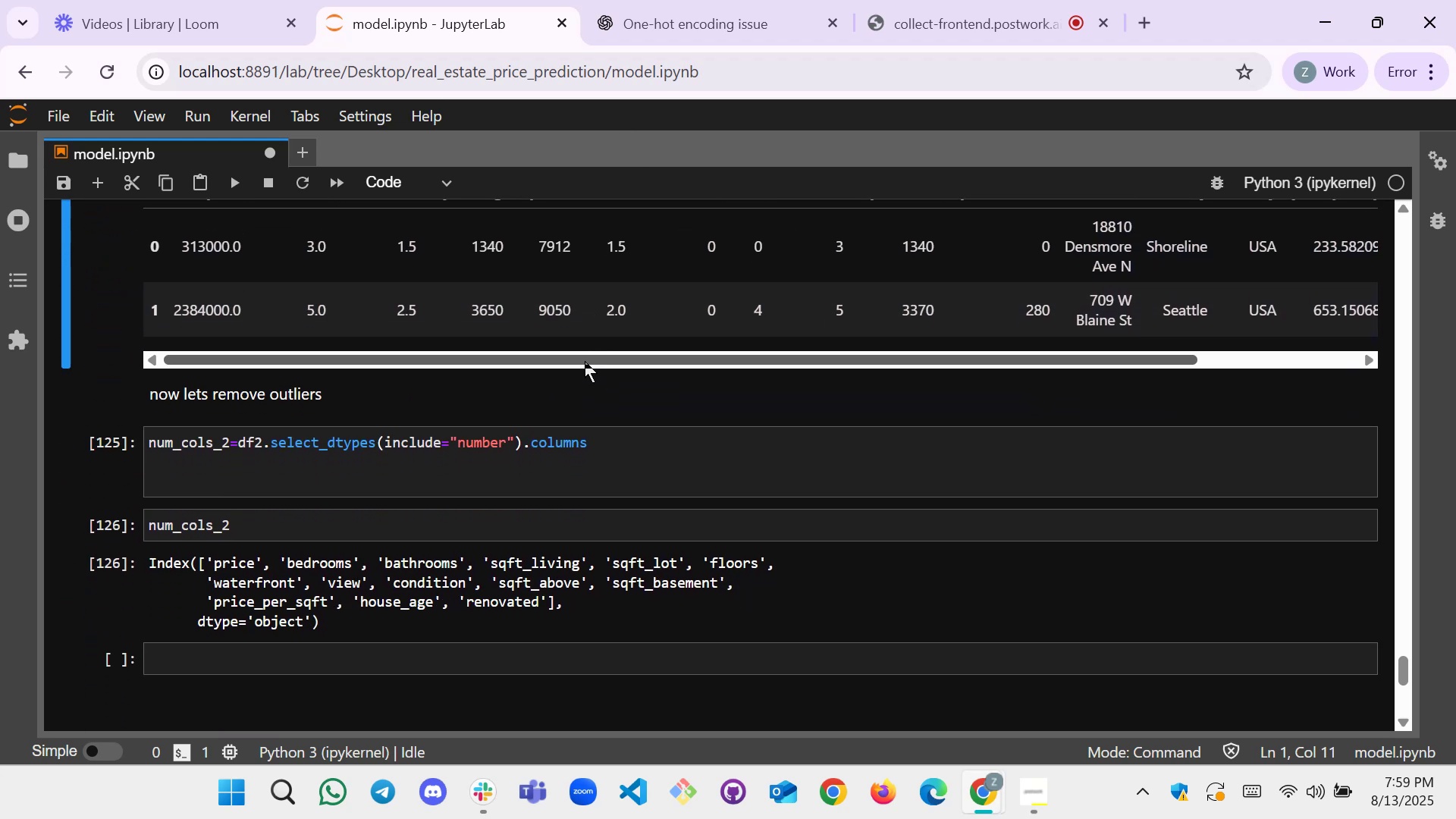 
scroll: coordinate [585, 358], scroll_direction: up, amount: 1.0
 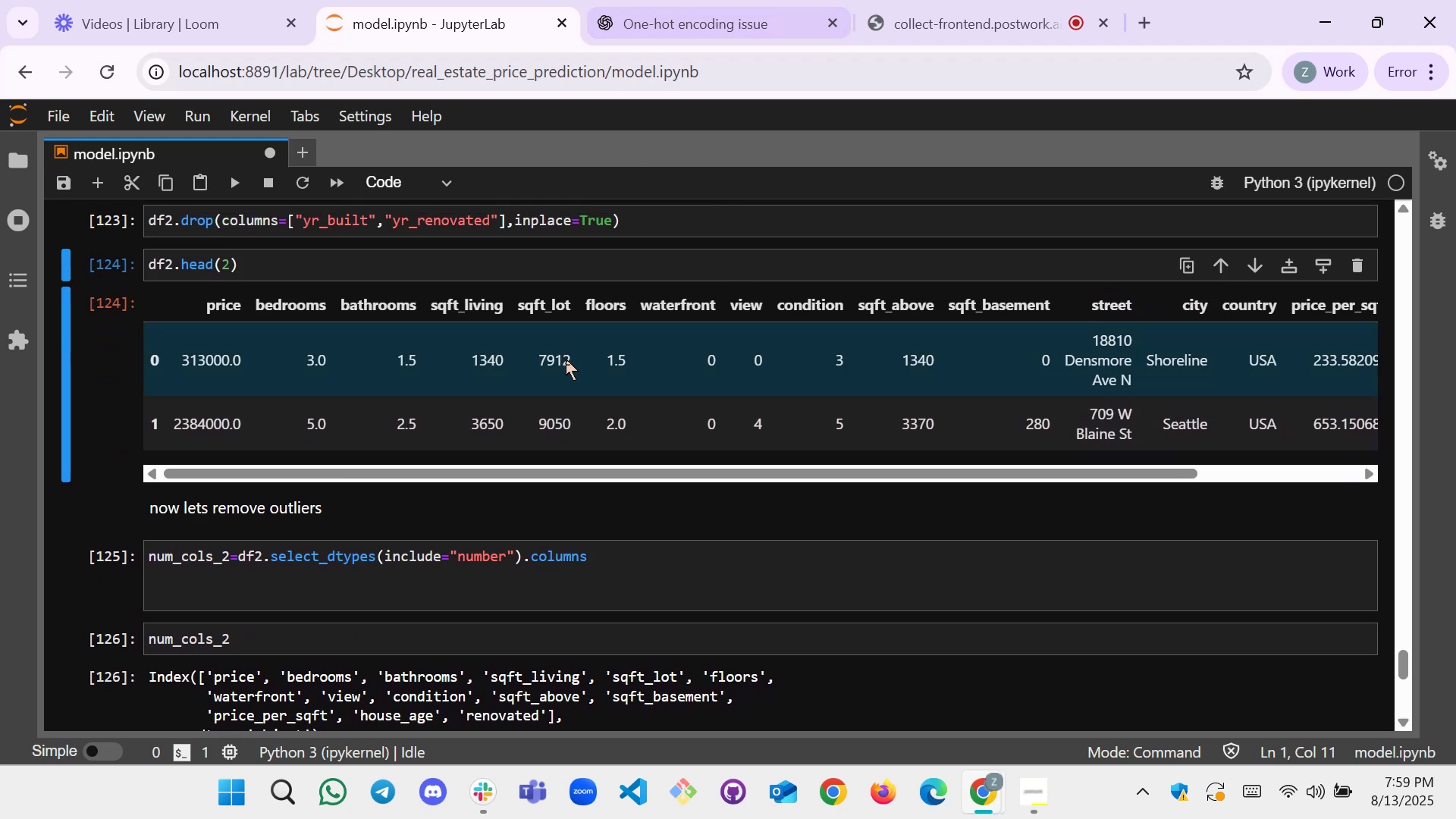 
scroll: coordinate [564, 365], scroll_direction: down, amount: 3.0
 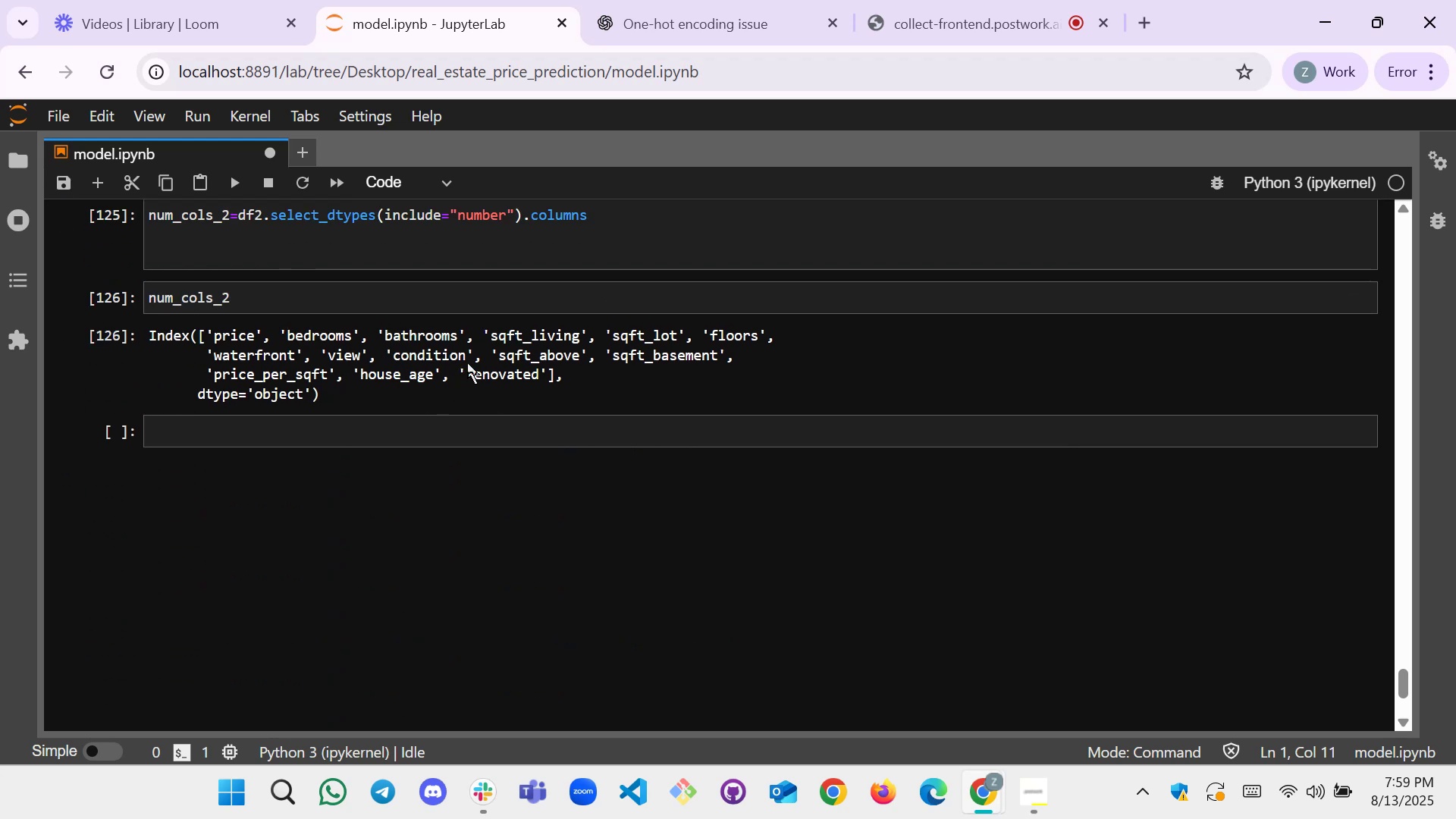 
scroll: coordinate [777, 358], scroll_direction: up, amount: 3.0
 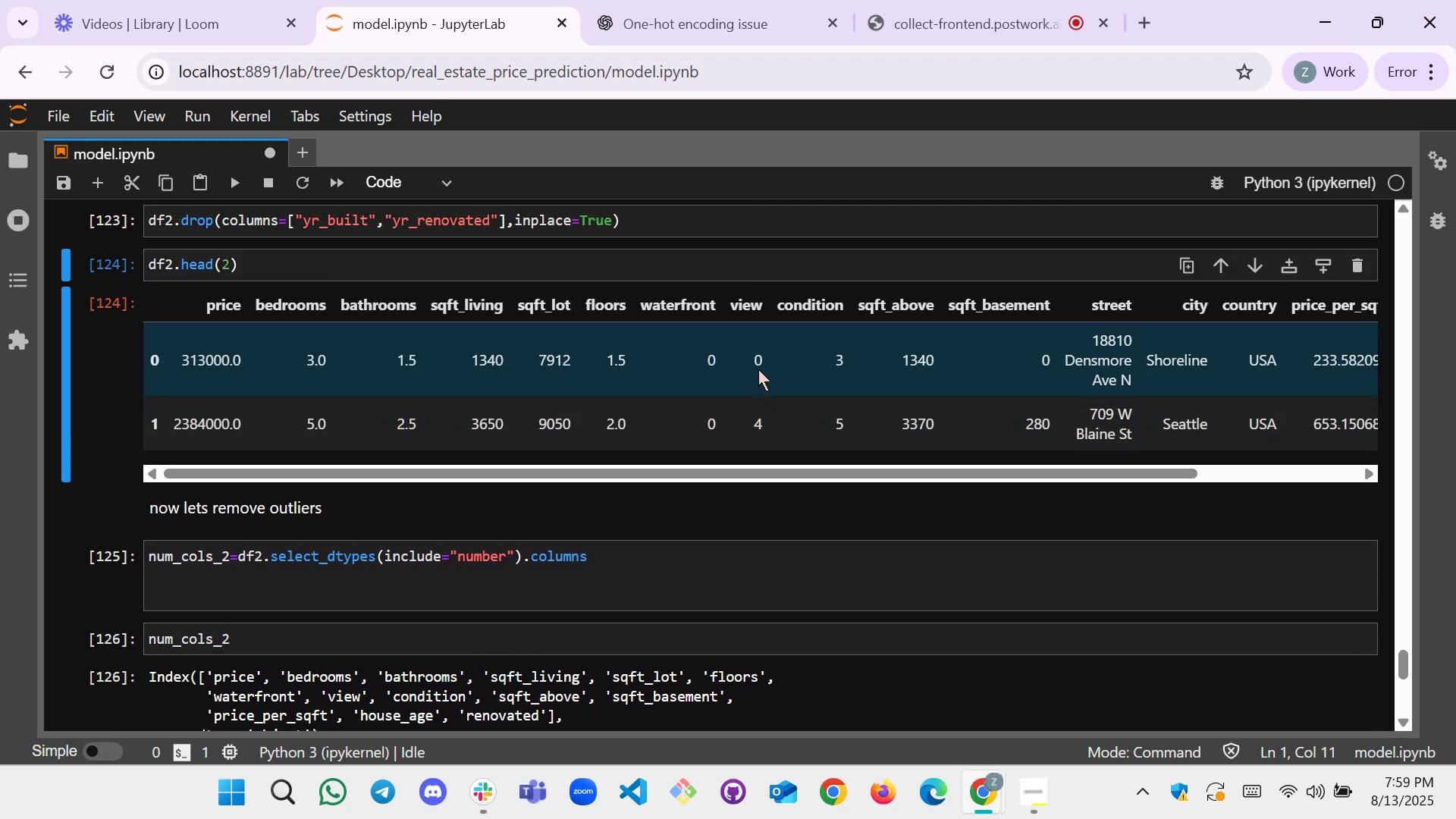 
scroll: coordinate [741, 378], scroll_direction: down, amount: 1.0
 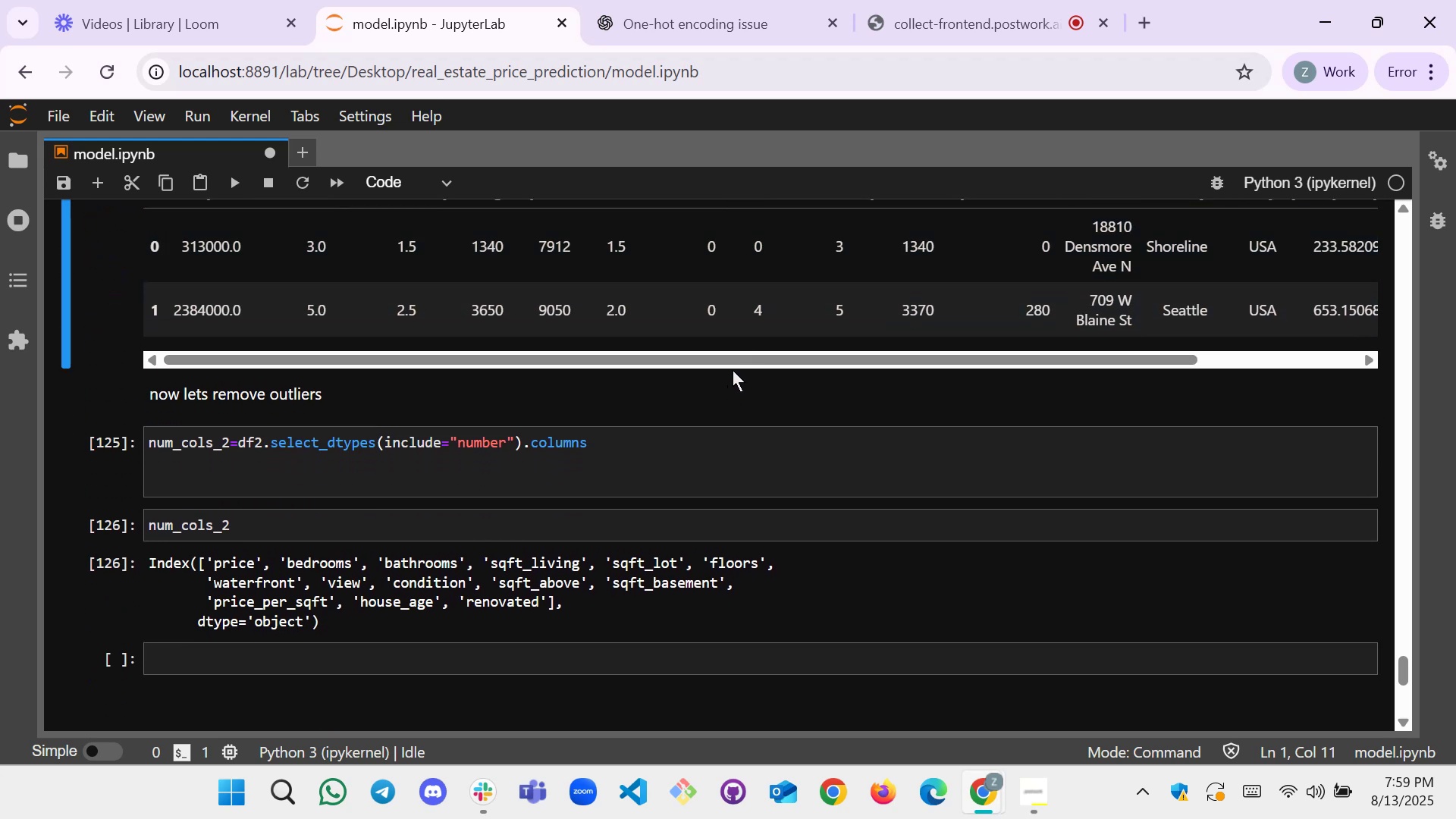 
left_click_drag(start_coordinate=[738, 359], to_coordinate=[642, 376])
 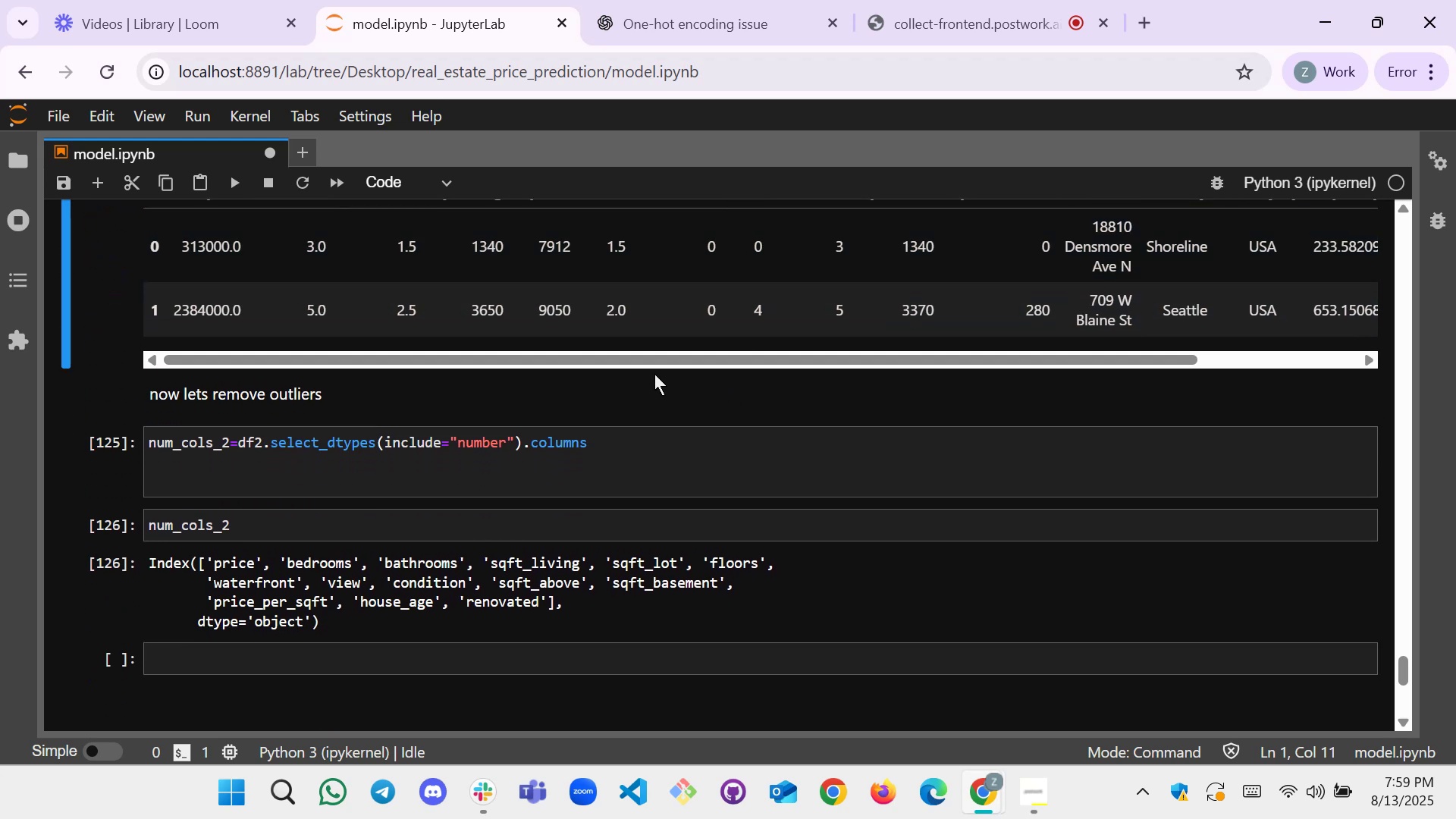 
scroll: coordinate [671, 374], scroll_direction: up, amount: 1.0
 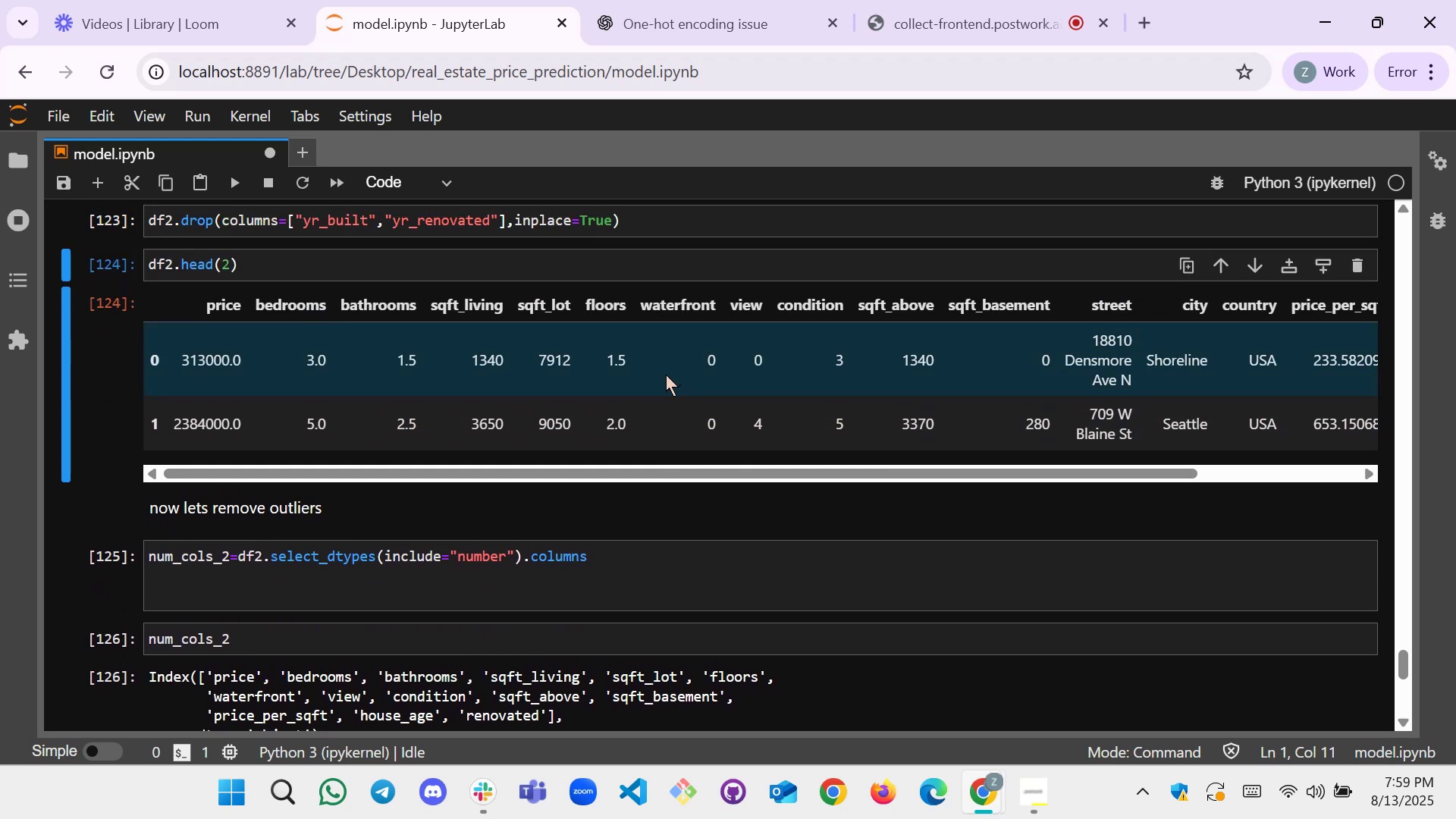 
scroll: coordinate [666, 375], scroll_direction: down, amount: 1.0
 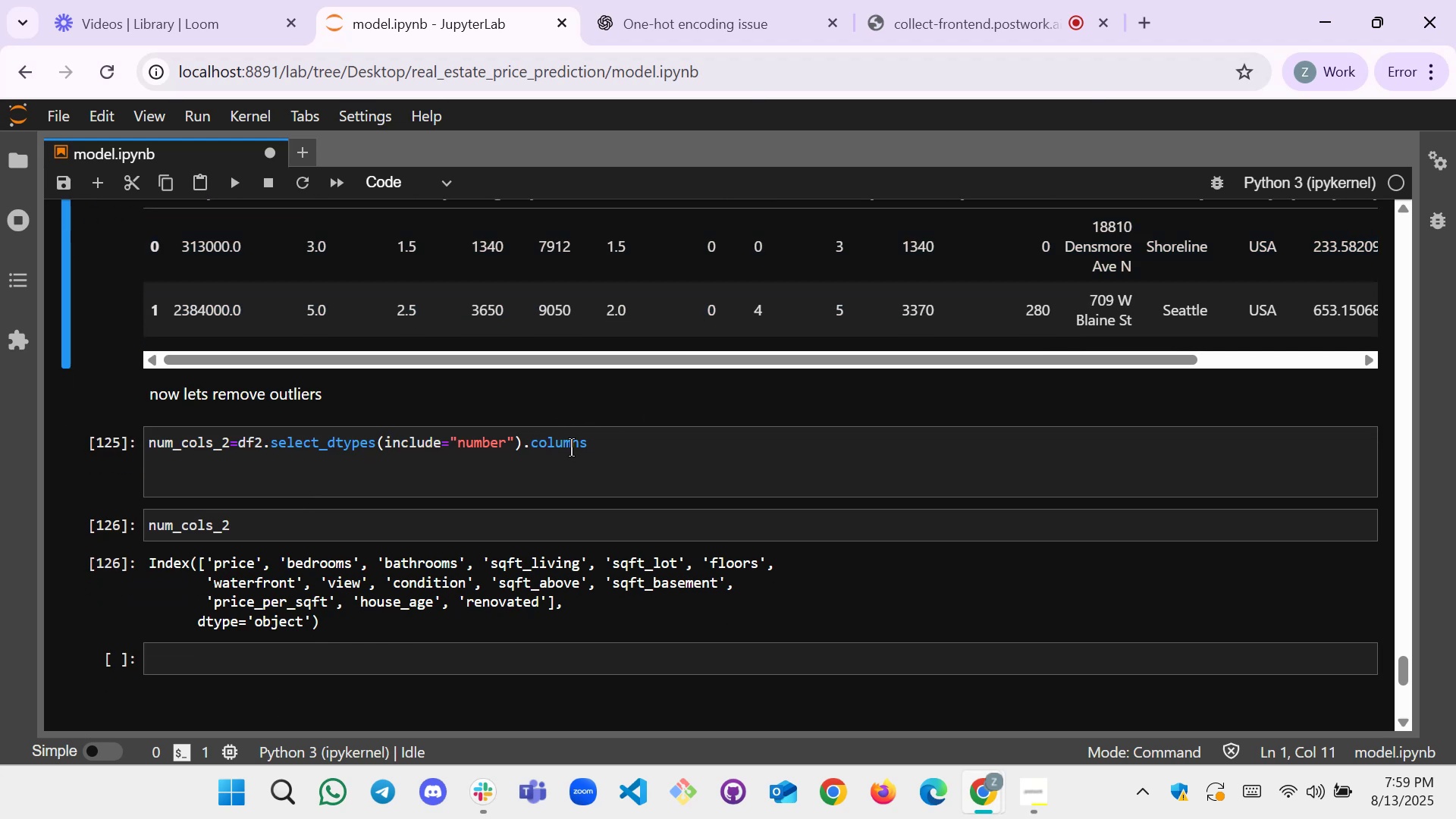 
wait(12.86)
 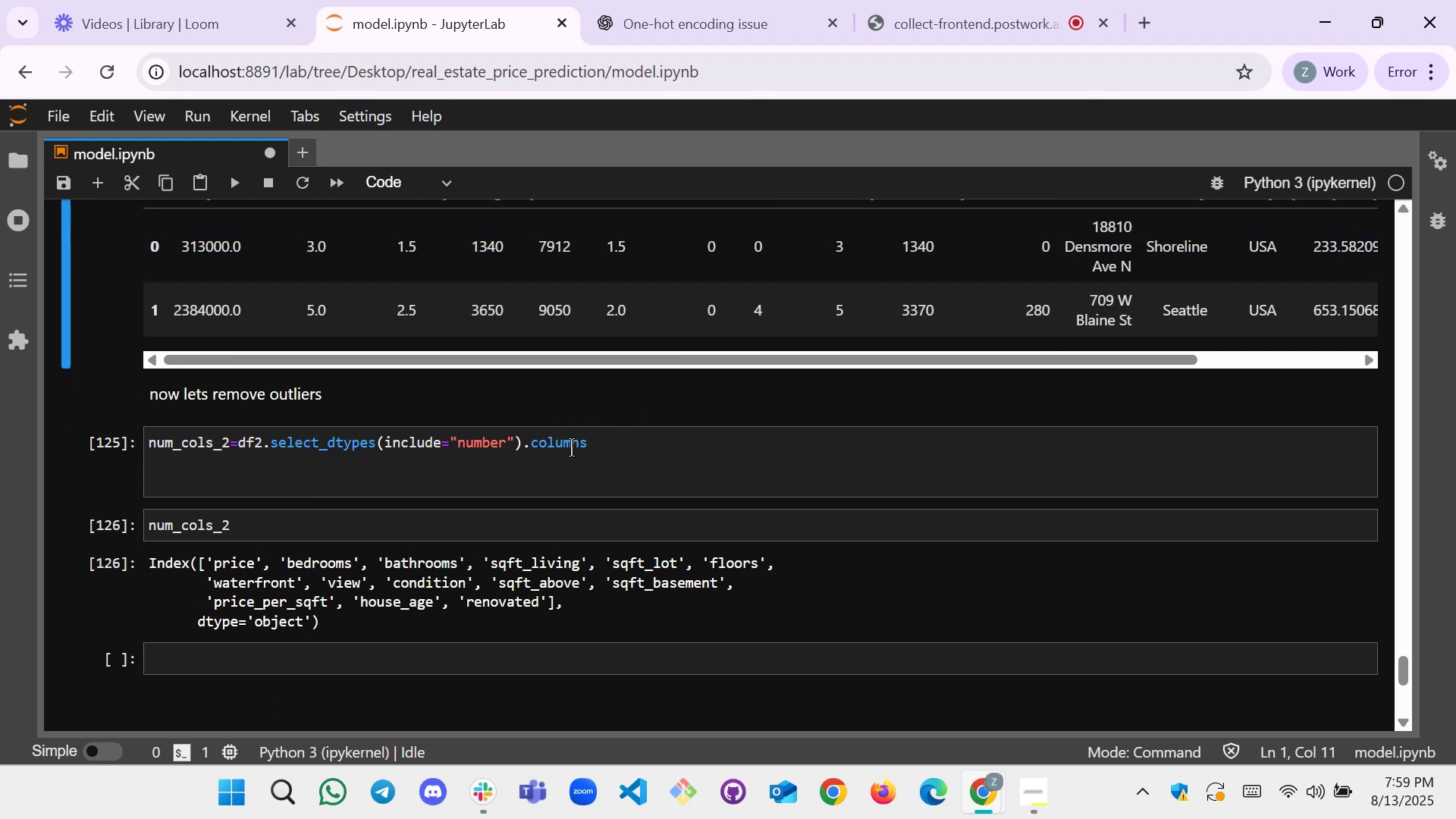 
scroll: coordinate [560, 526], scroll_direction: down, amount: 1.0
 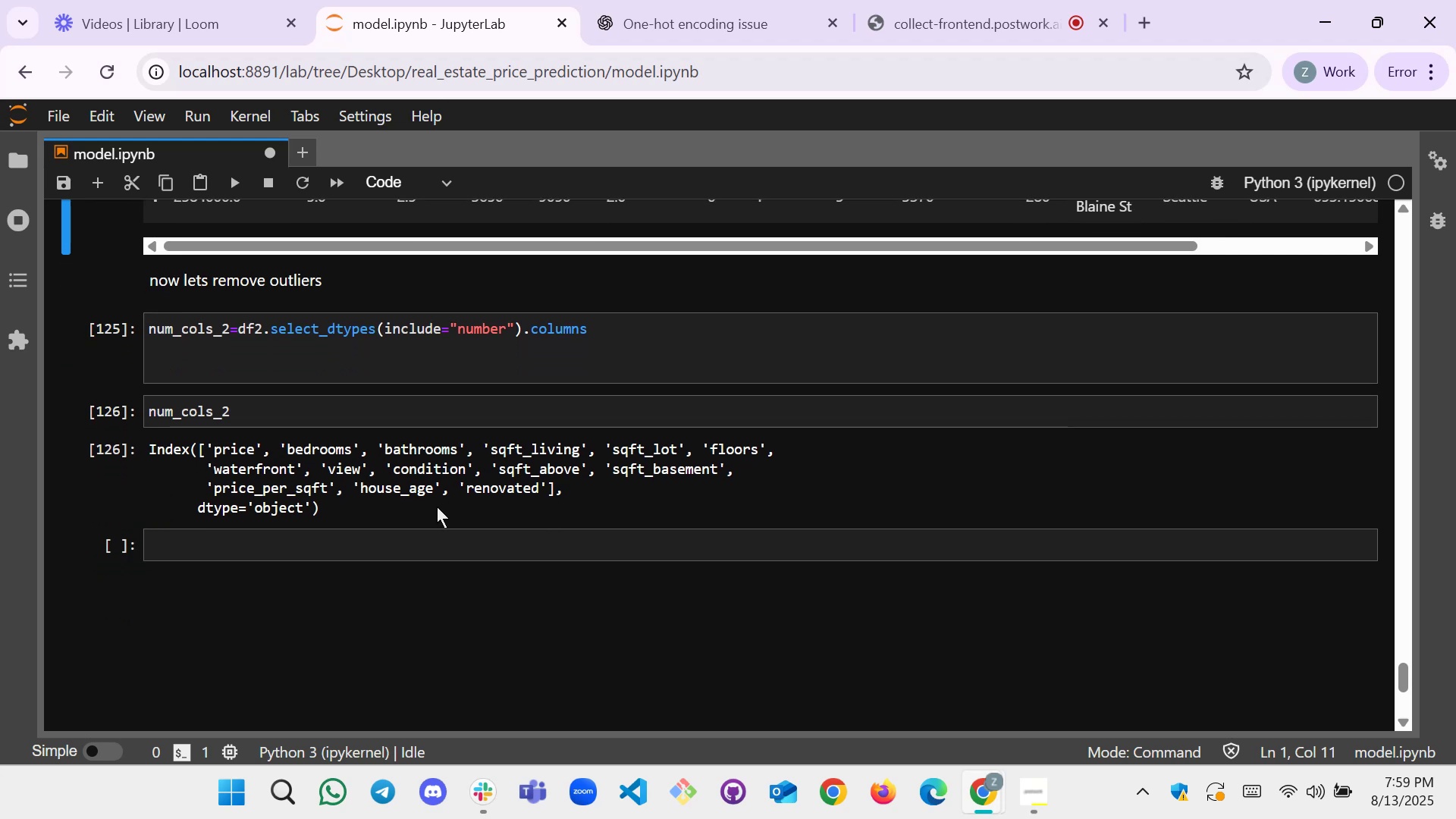 
scroll: coordinate [435, 508], scroll_direction: up, amount: 1.0
 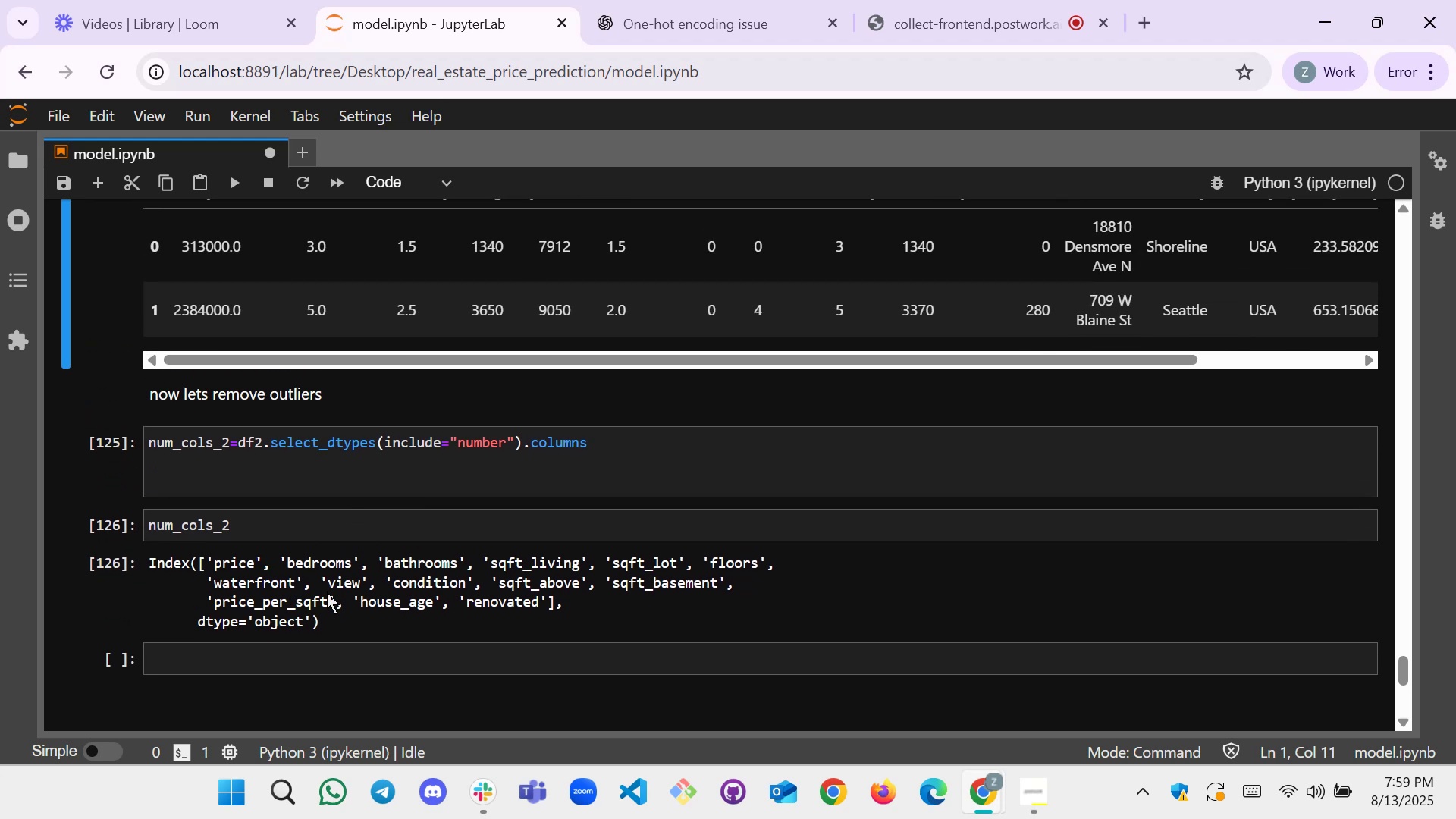 
left_click_drag(start_coordinate=[328, 624], to_coordinate=[154, 561])
 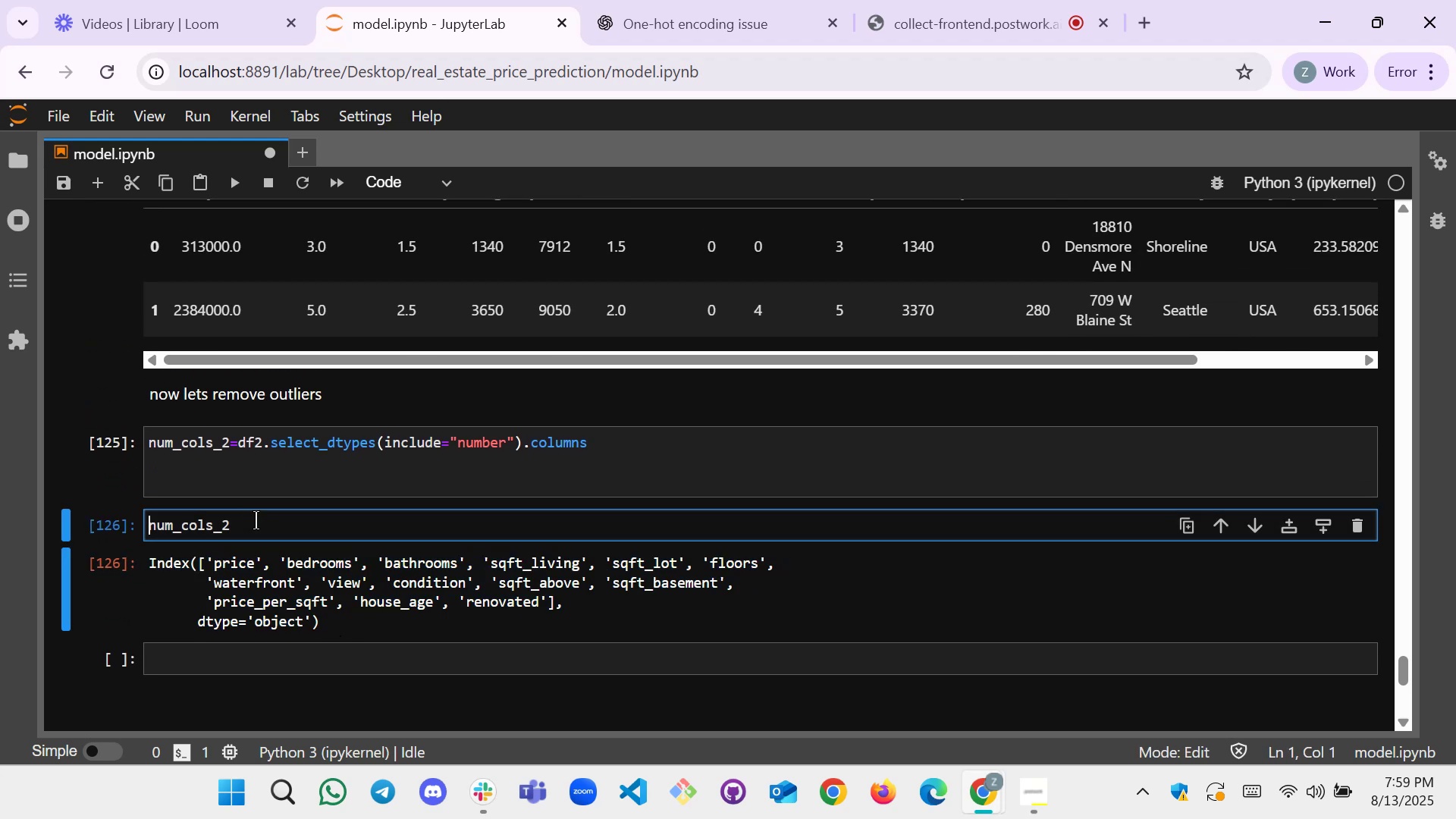 
double_click([259, 526])
 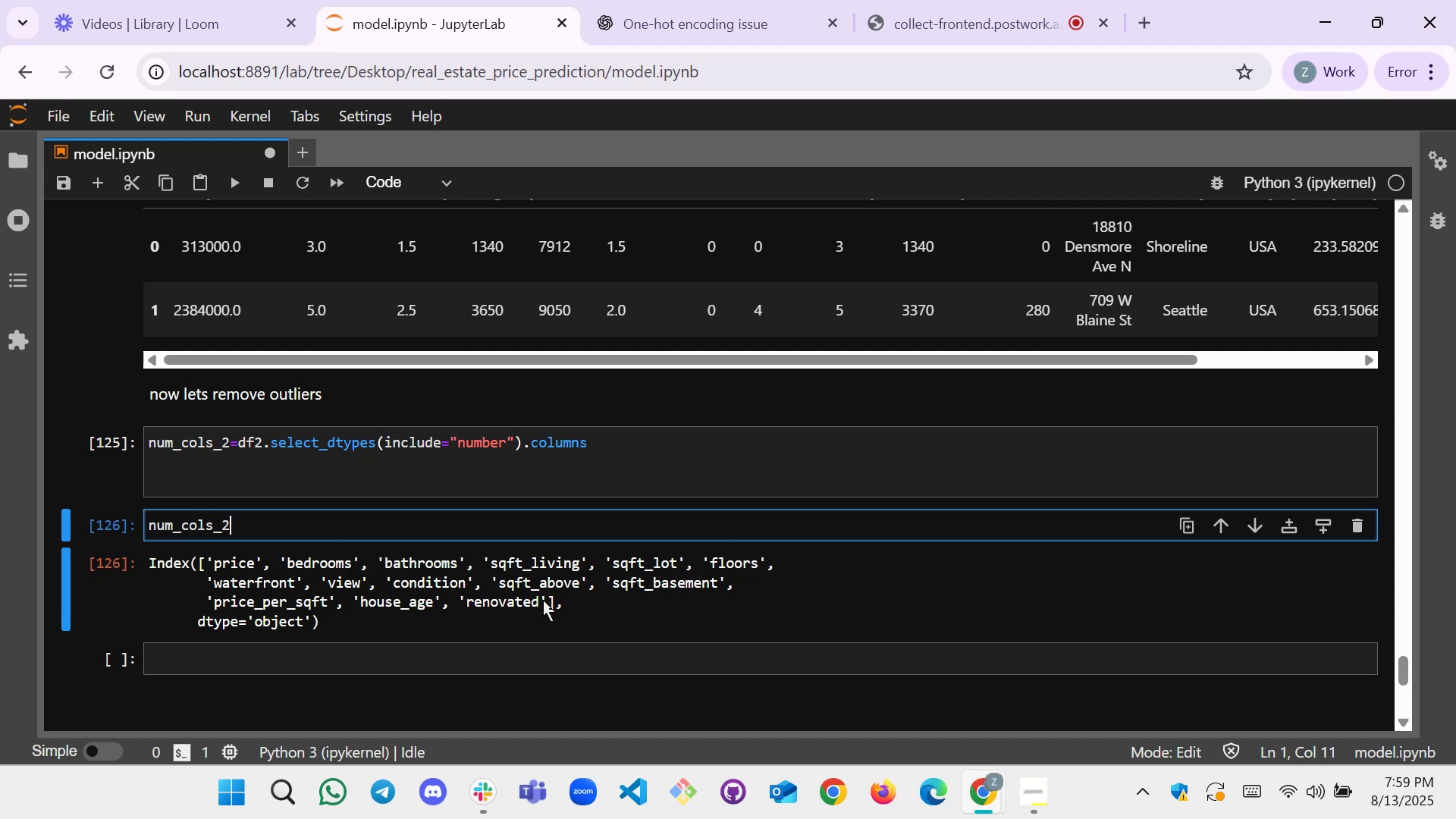 
wait(7.15)
 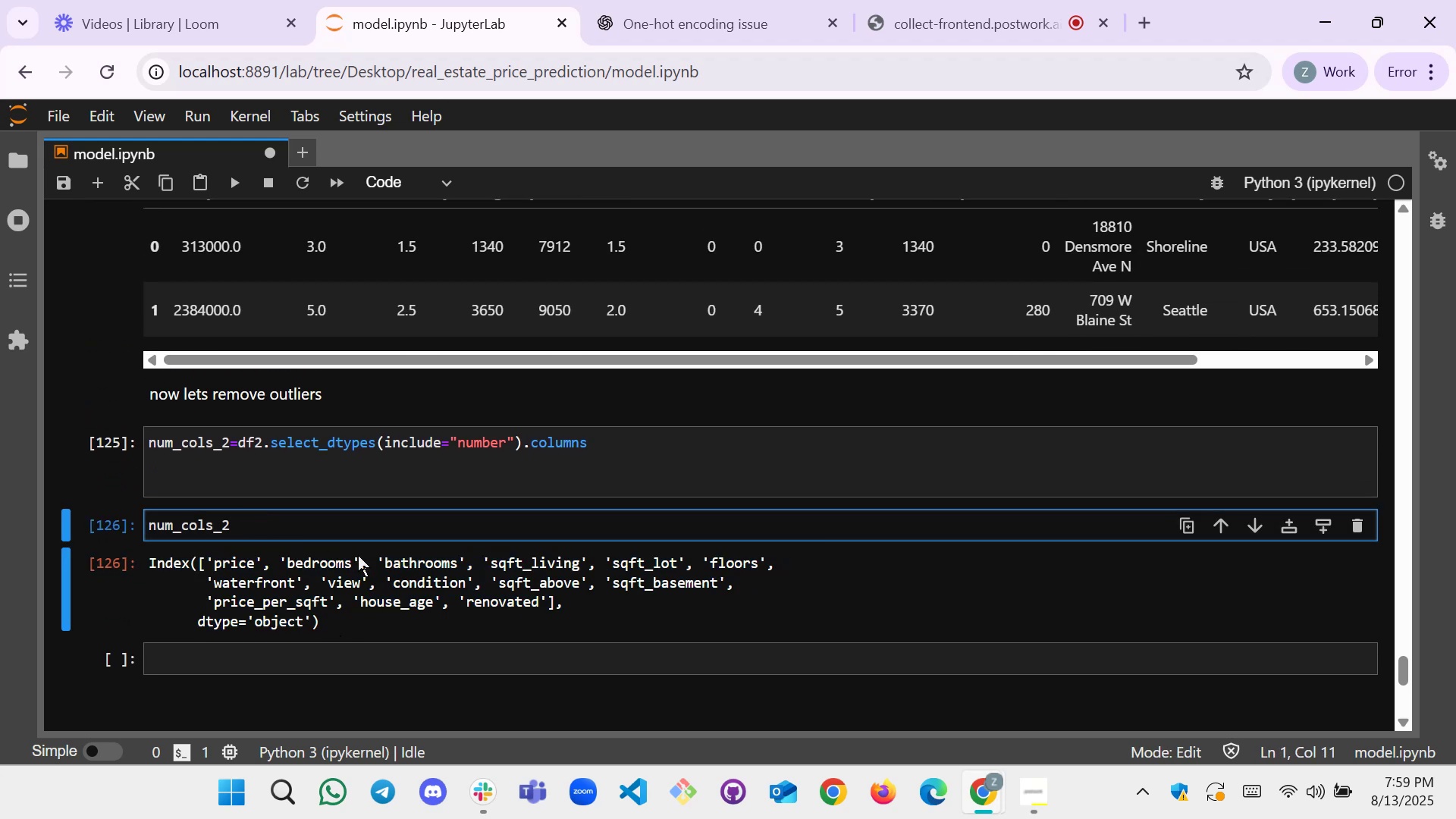 
left_click([716, 0])
 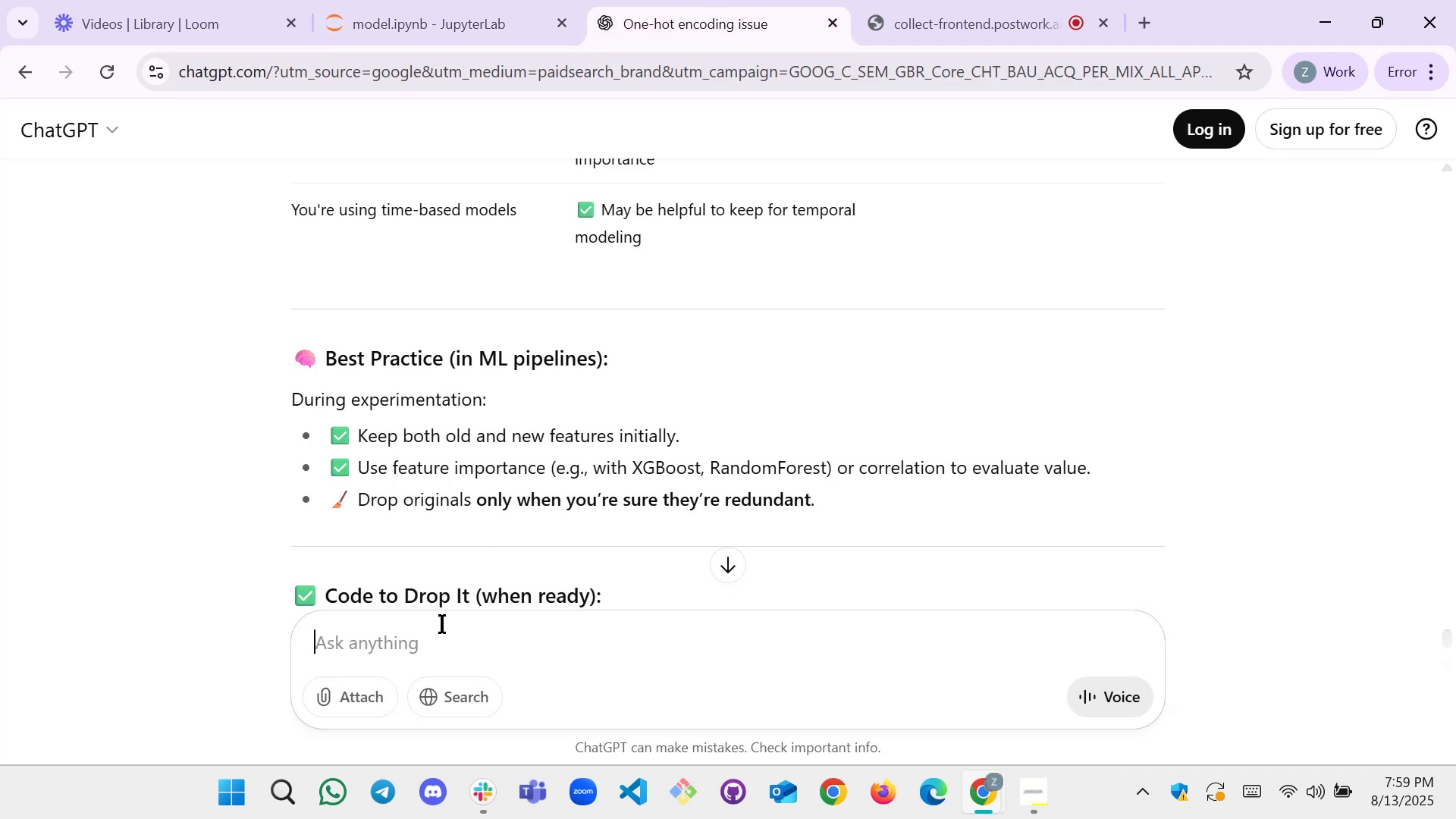 
left_click([465, 681])
 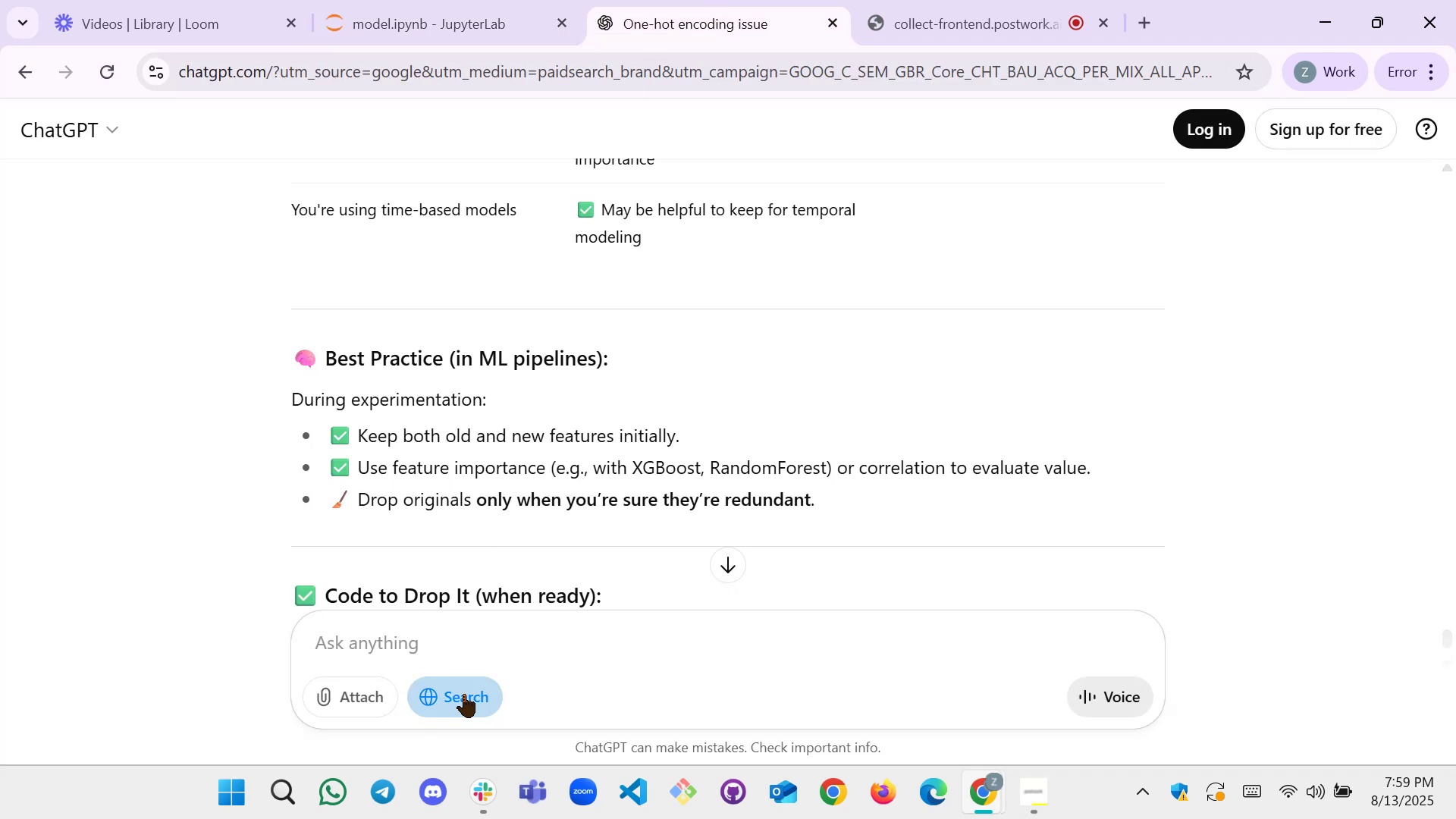 
double_click([441, 636])
 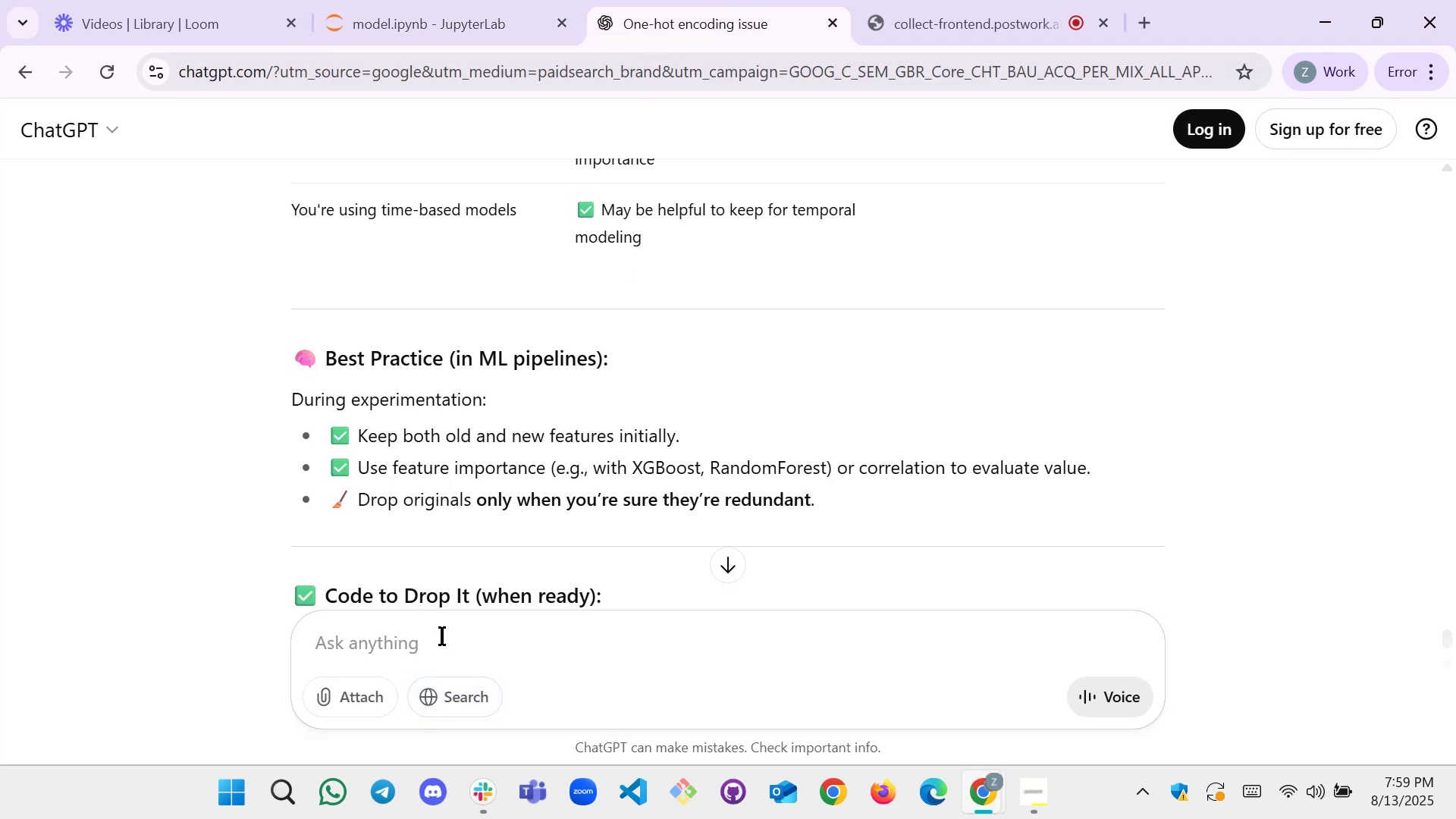 
type(is)
key(Backspace)
key(Backspace)
key(Backspace)
key(Backspace)
 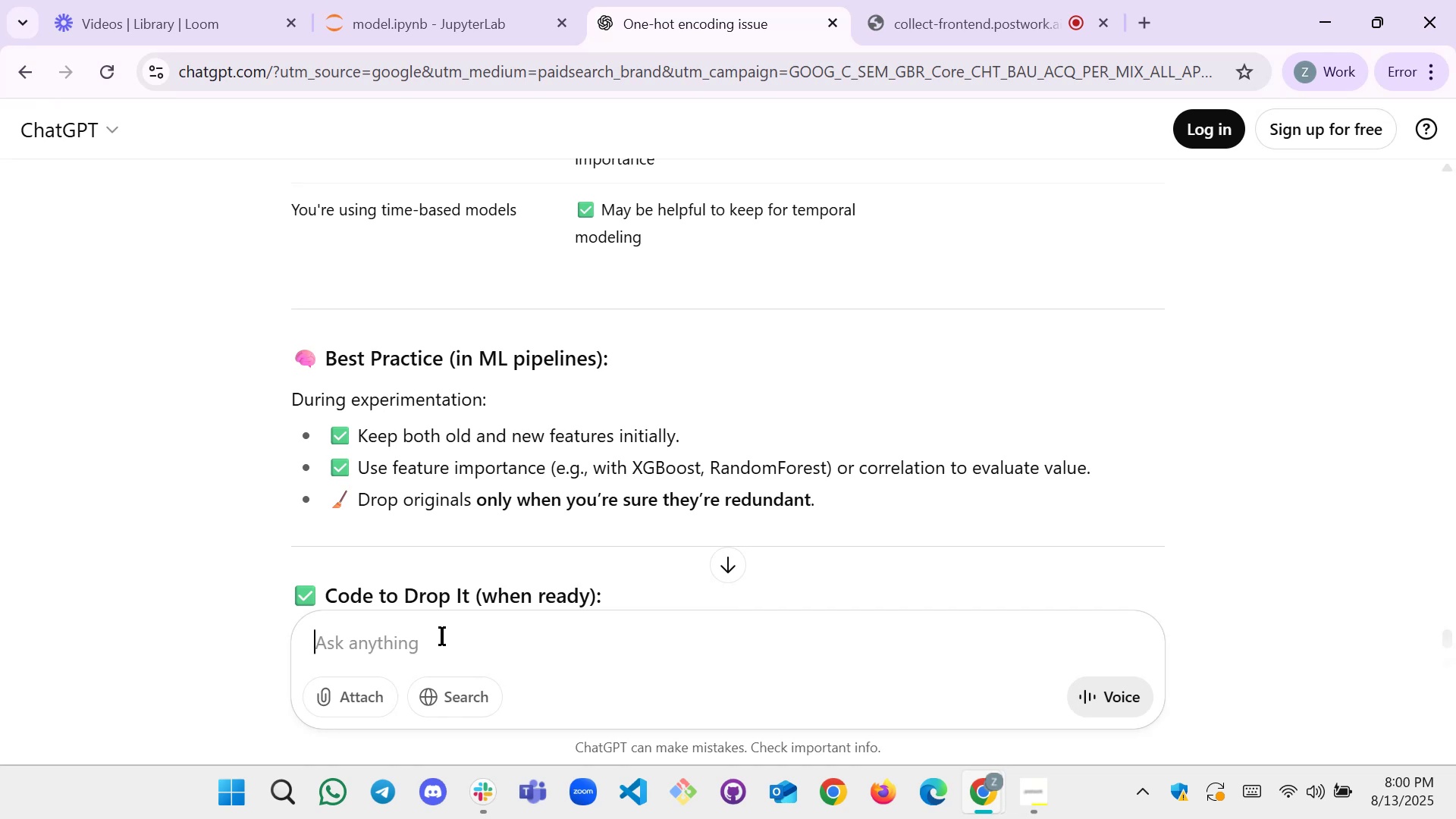 
type(i did)
key(Backspace)
key(Backspace)
key(Backspace)
type(sp)
key(Backspace)
type(erat)
key(Backspace)
key(Backspace)
key(Backspace)
type(pea)
key(Backspace)
type(ratedthe)
key(Backspace)
key(Backspace)
key(Backspace)
type( the numerical columns butit also took renove)
key(Backspace)
type(ated as you know it hs)
key(Backspace)
key(Backspace)
type(shol)
key(Backspace)
type(uld becati)
key(Backspace)
key(Backspace)
key(Backspace)
key(Backspace)
type( catie)
key(Backspace)
key(Backspace)
type(egoria)
key(Backspace)
key(Backspace)
type(c)
key(Backspace)
type(ical)
 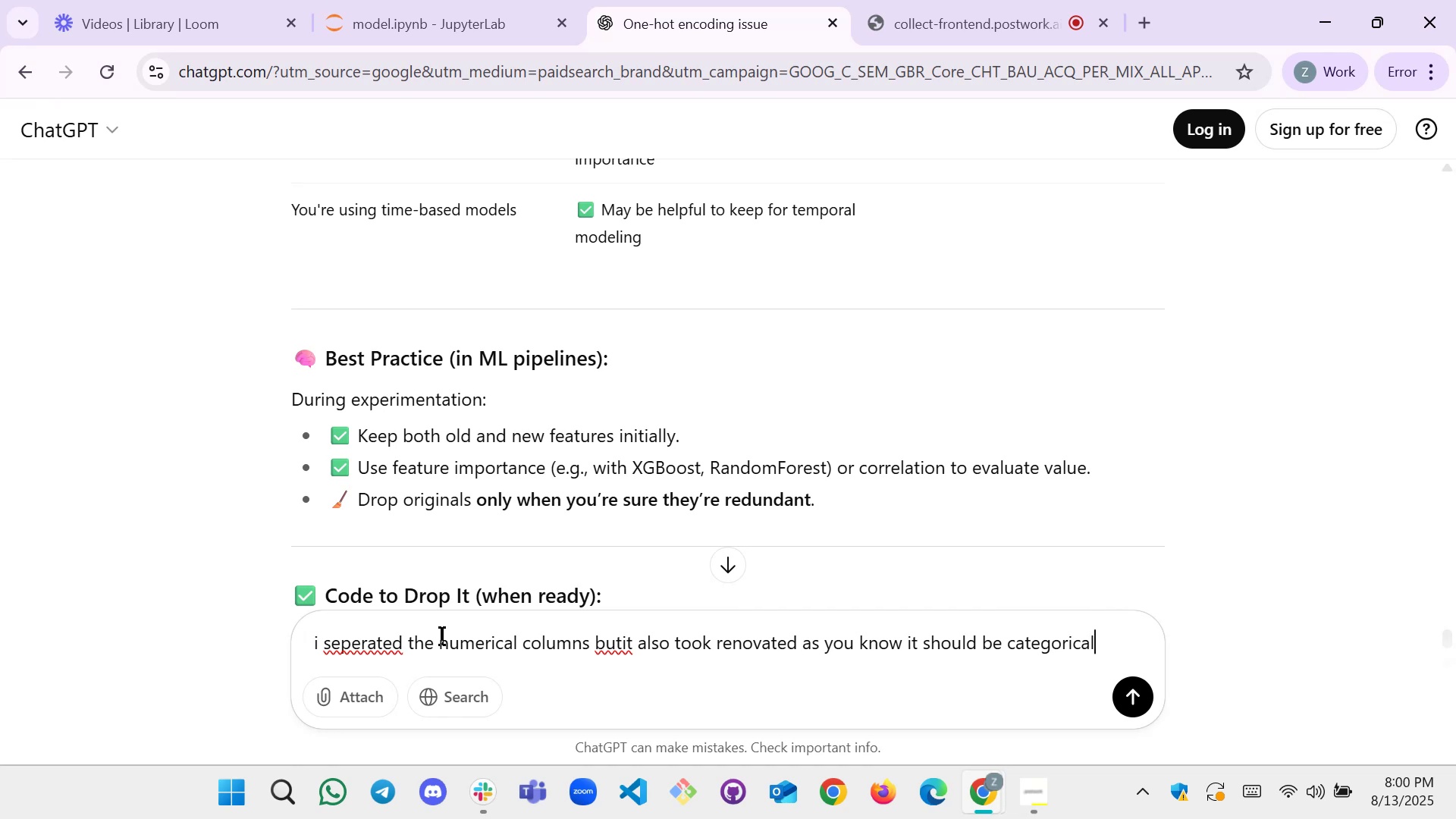 
key(Enter)
 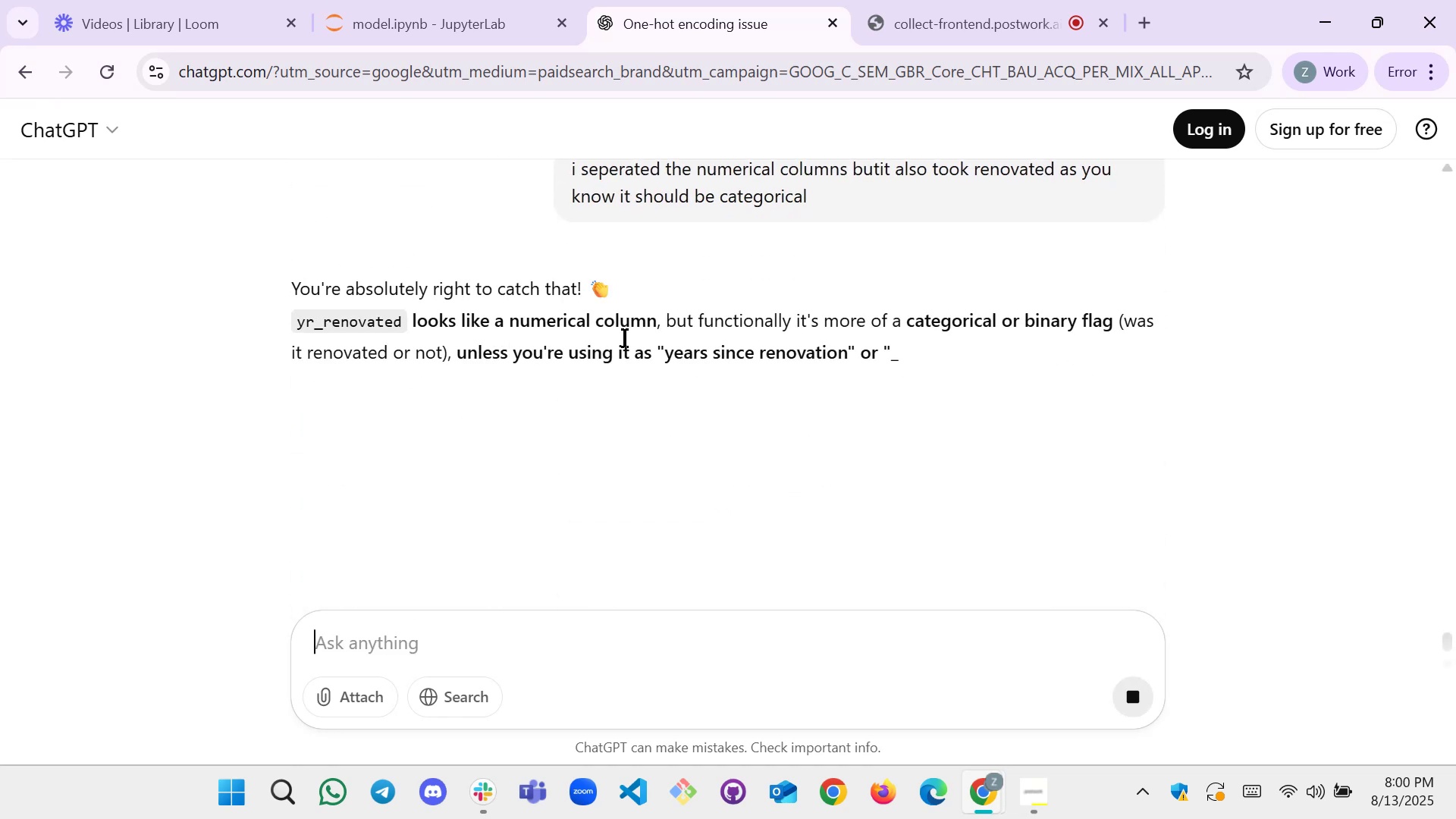 
wait(10.09)
 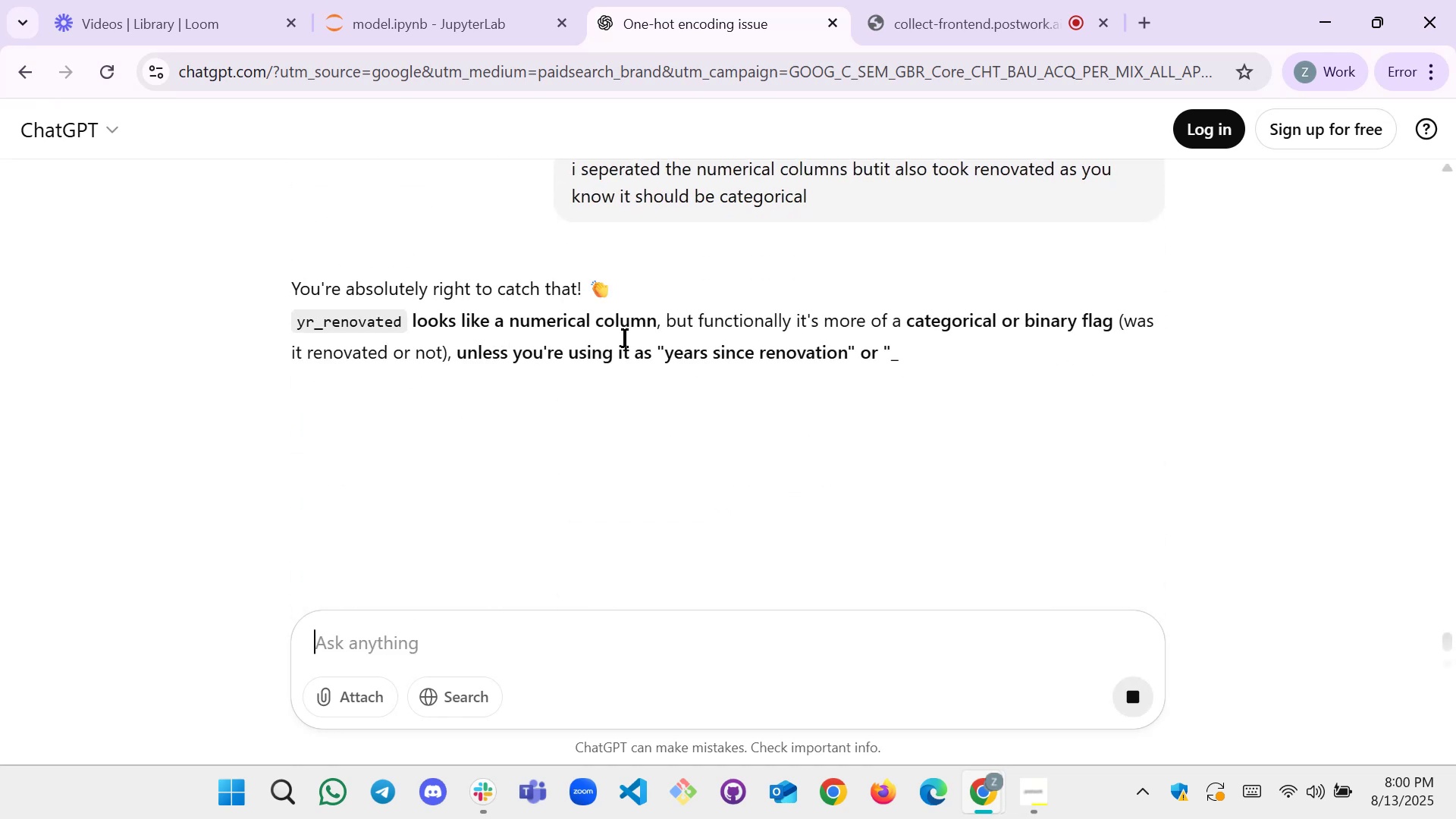 
scroll: coordinate [645, 371], scroll_direction: down, amount: 2.0
 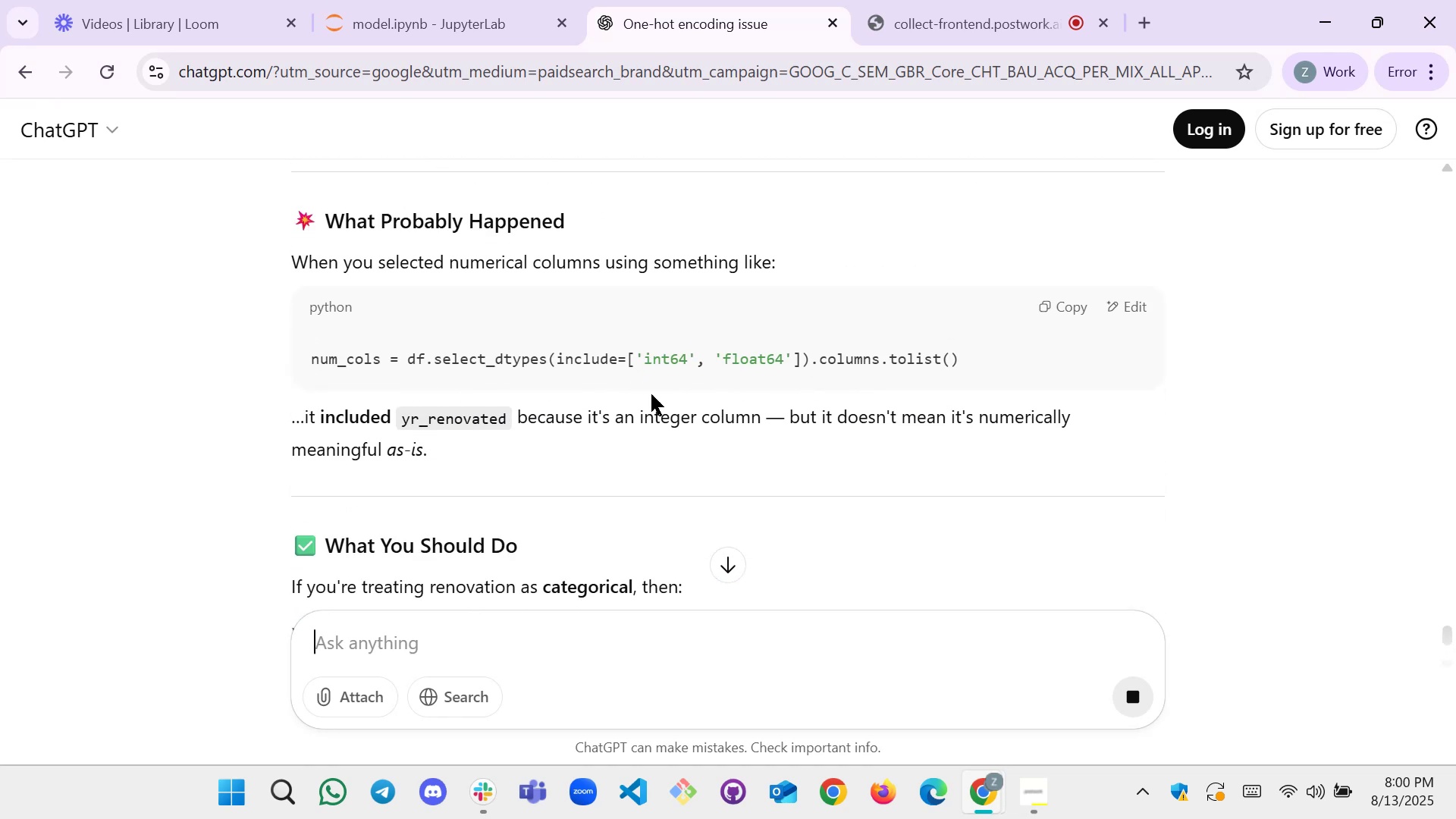 
wait(5.62)
 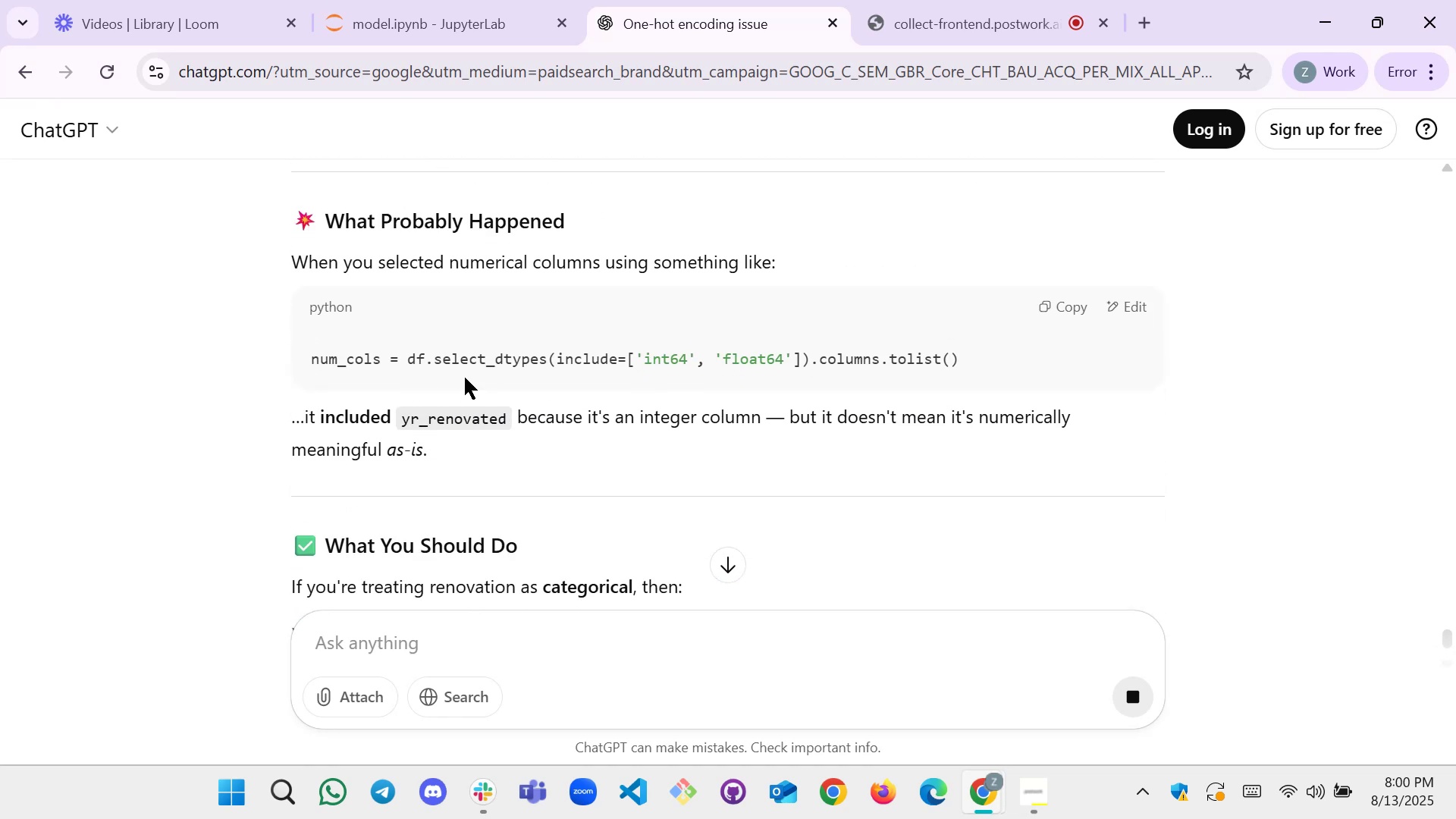 
scroll: coordinate [494, 427], scroll_direction: down, amount: 2.0
 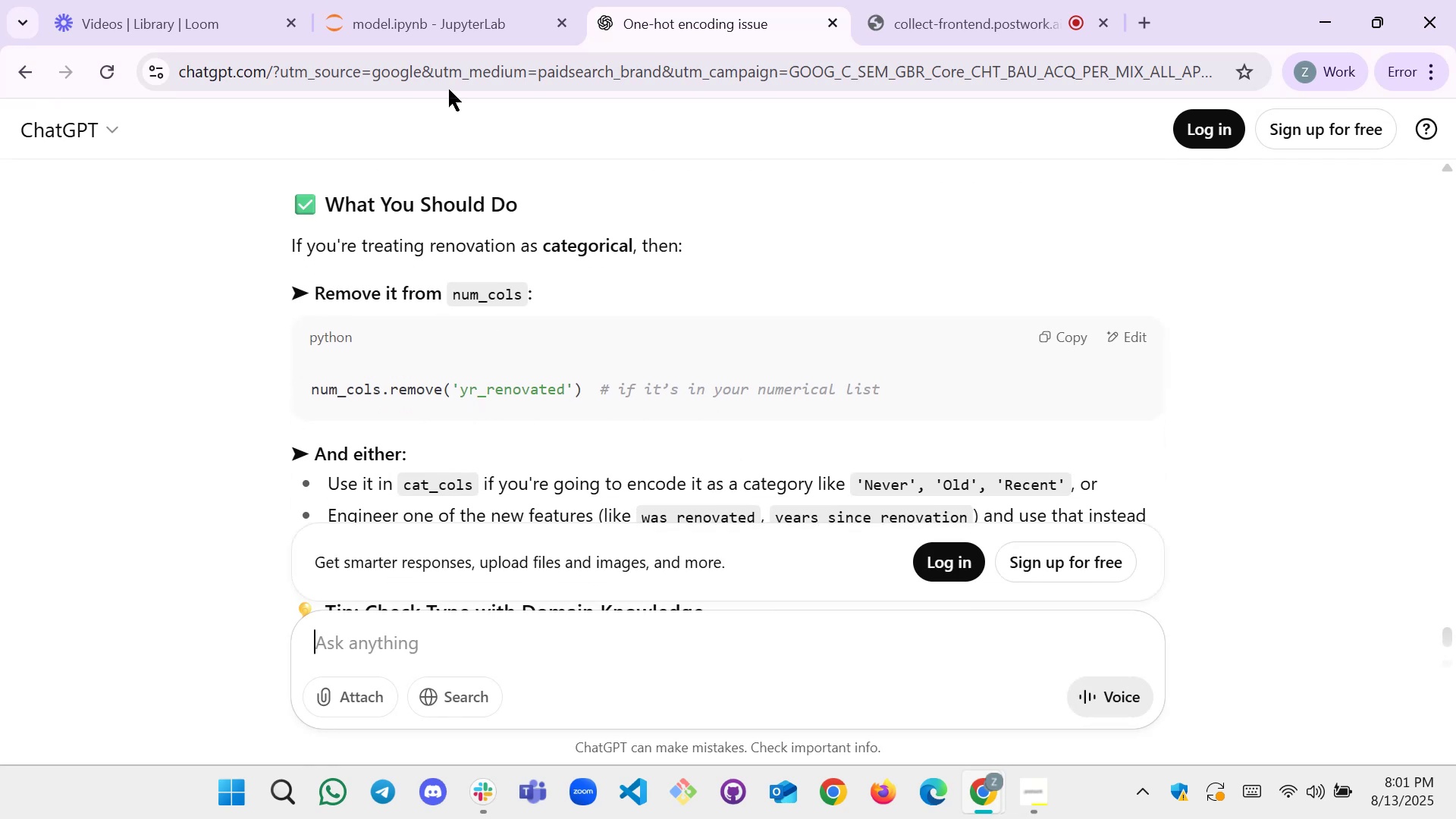 
left_click([390, 6])
 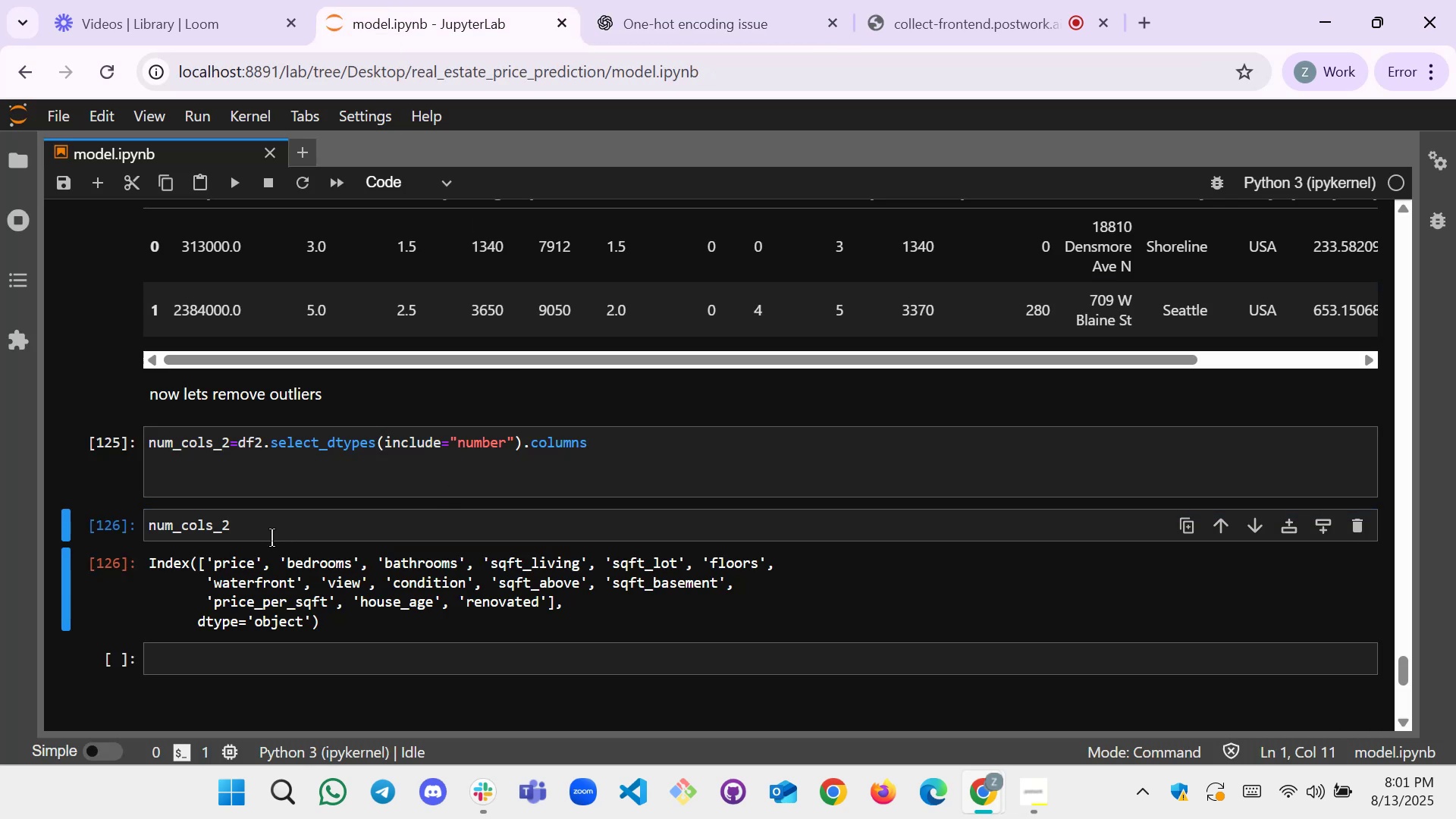 
left_click([275, 530])
 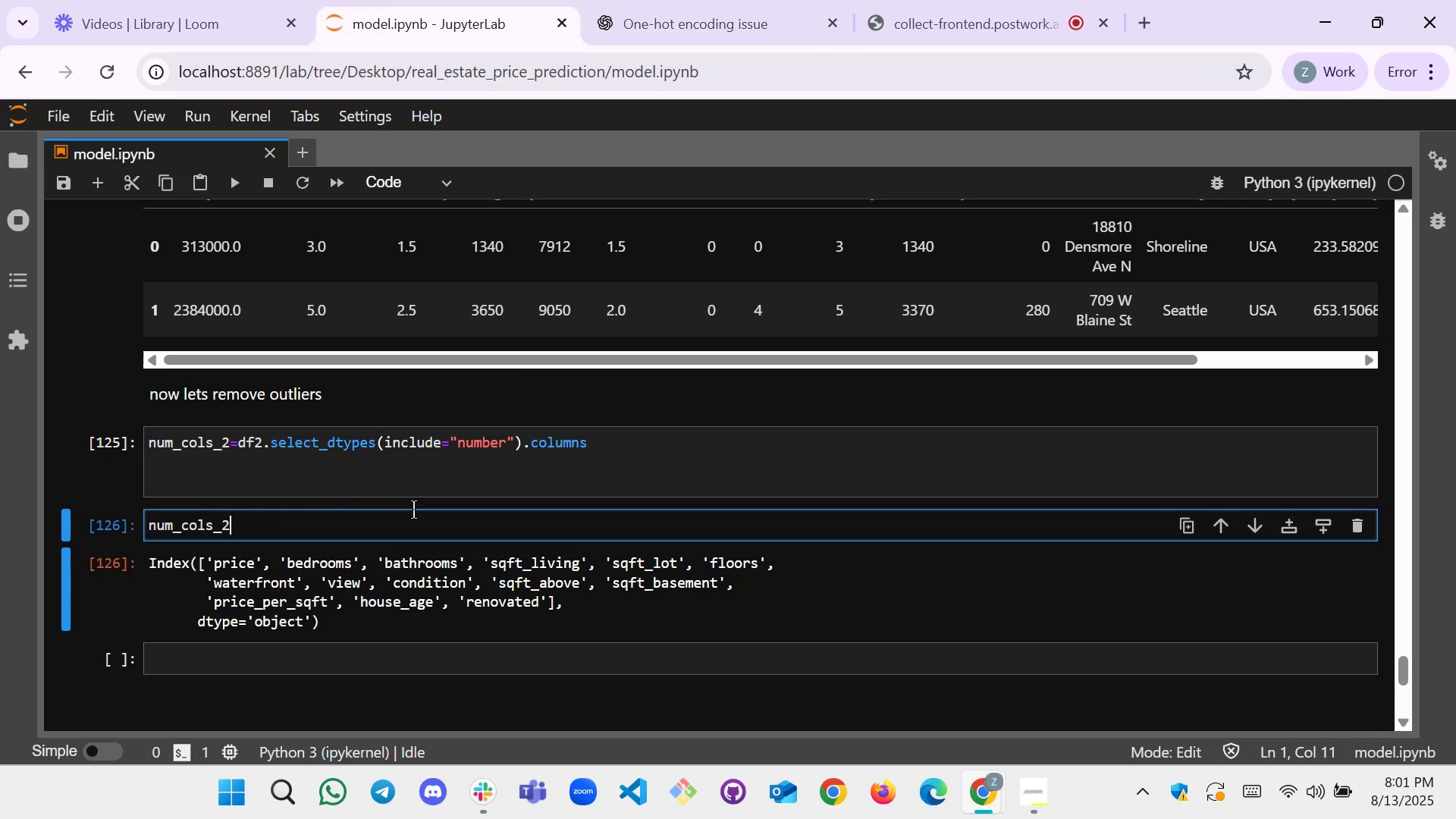 
wait(5.67)
 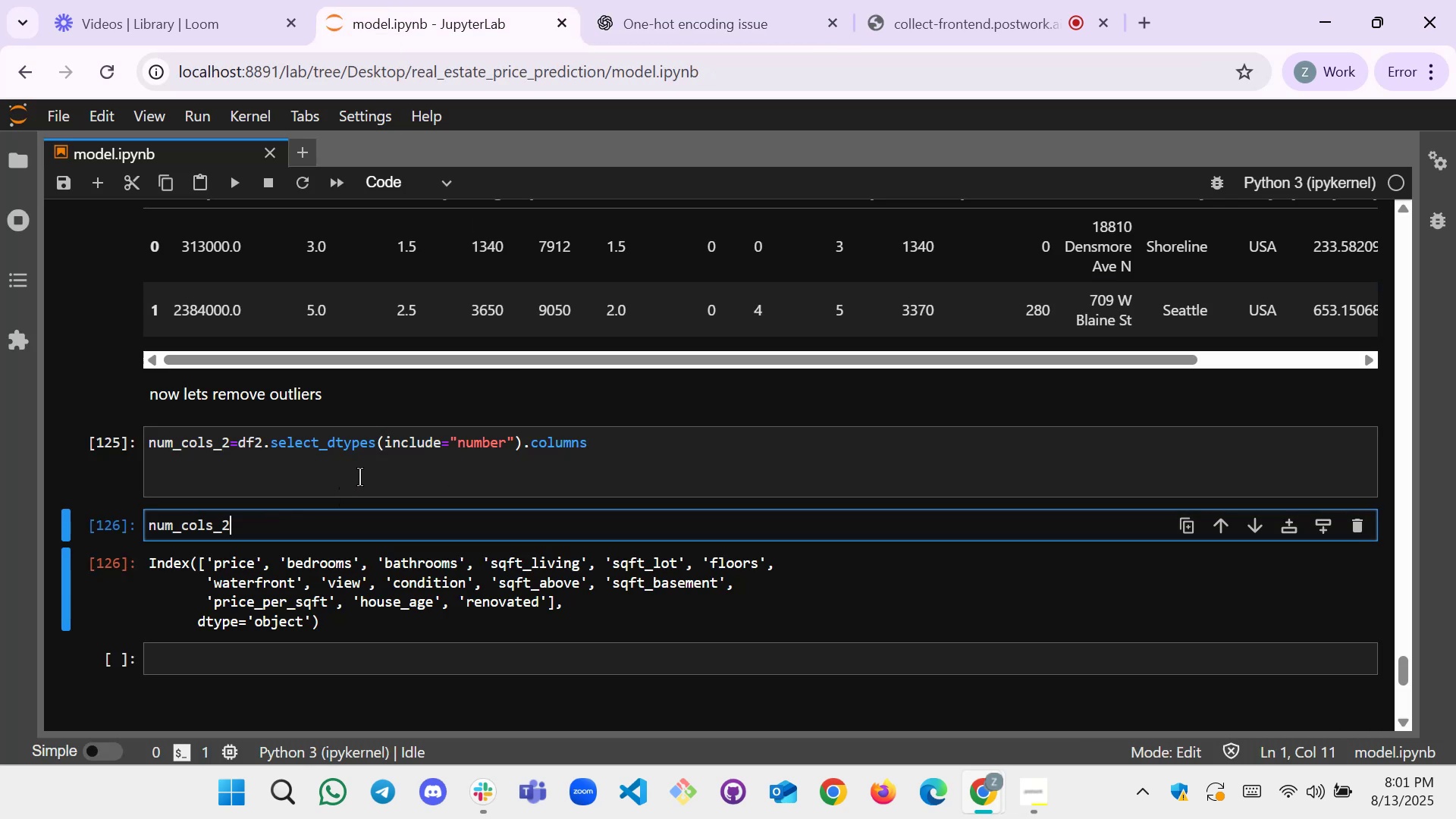 
type(.reo)
key(Backspace)
type(move9)
key(Backspace)
type(())
 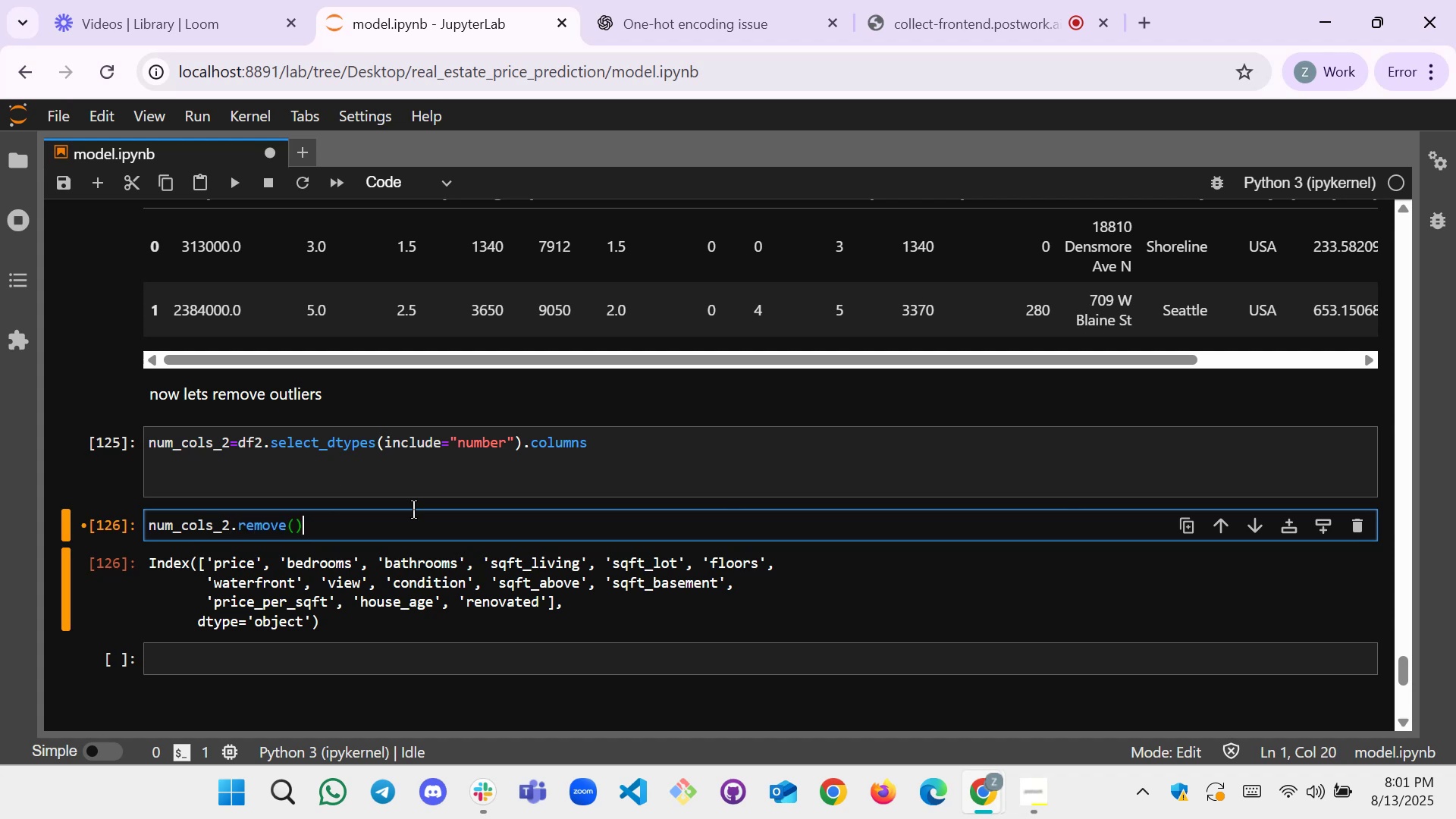 
key(ArrowLeft)
 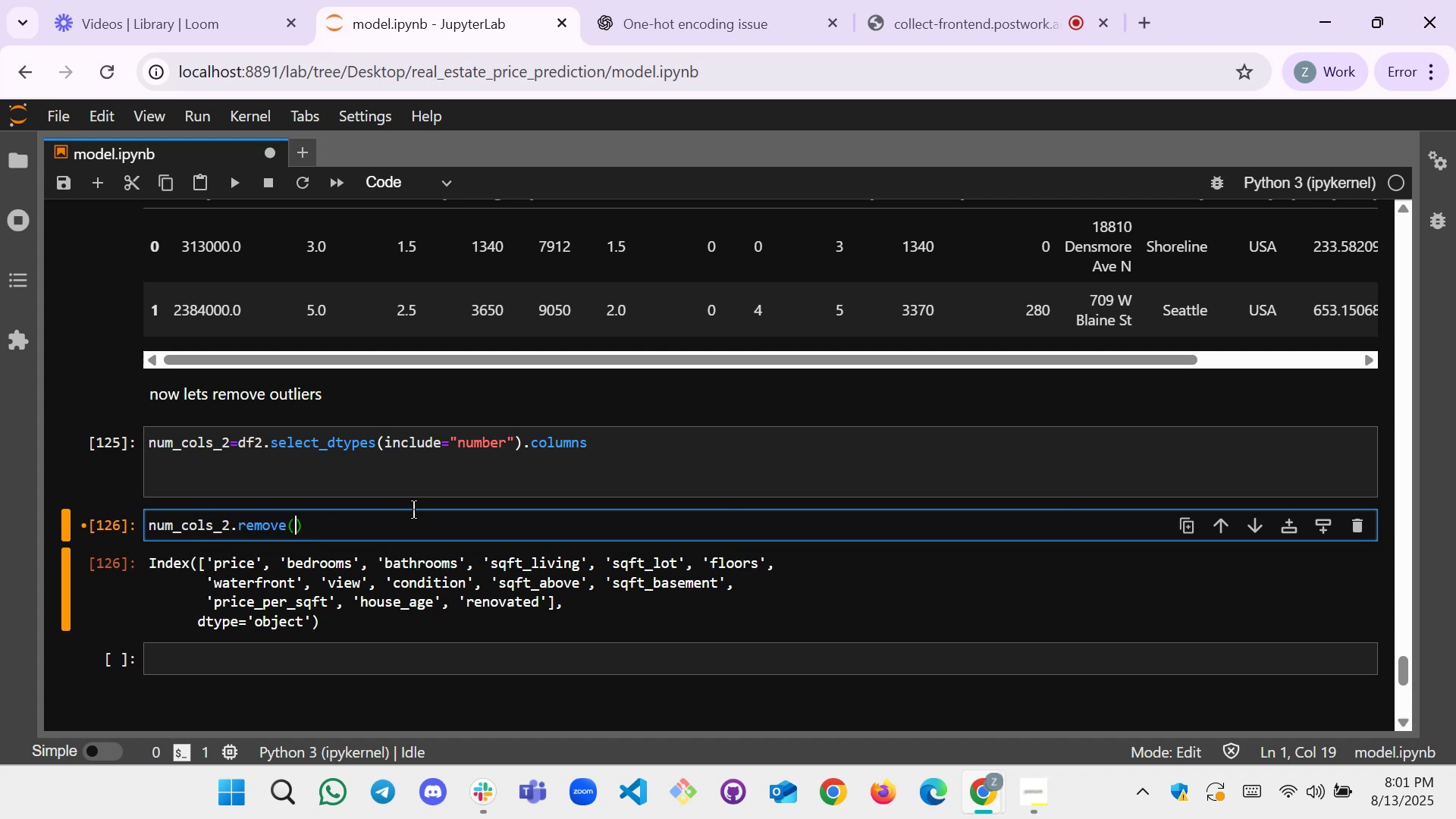 
hold_key(key=ShiftLeft, duration=0.92)
 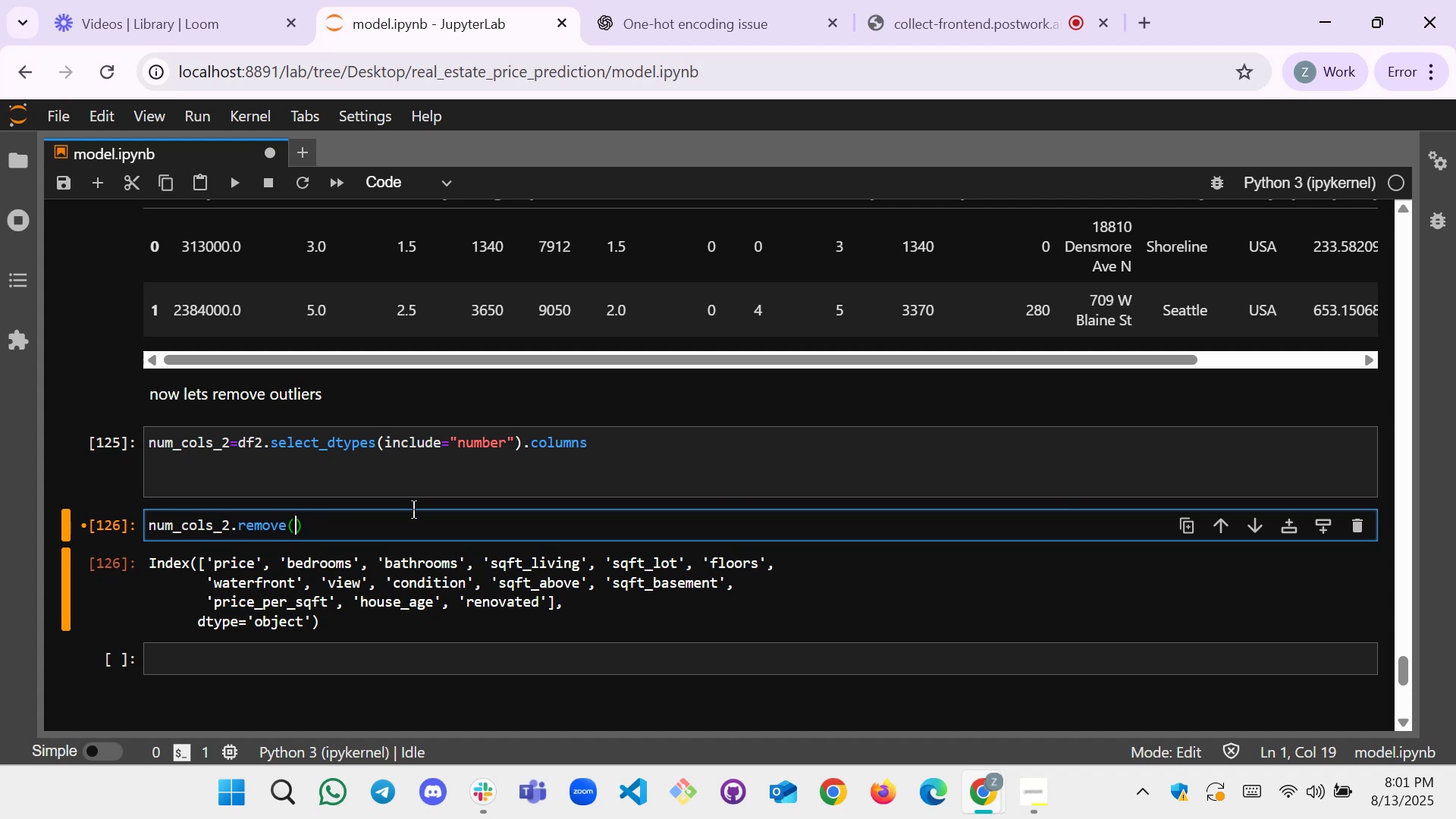 
left_click([610, 0])
 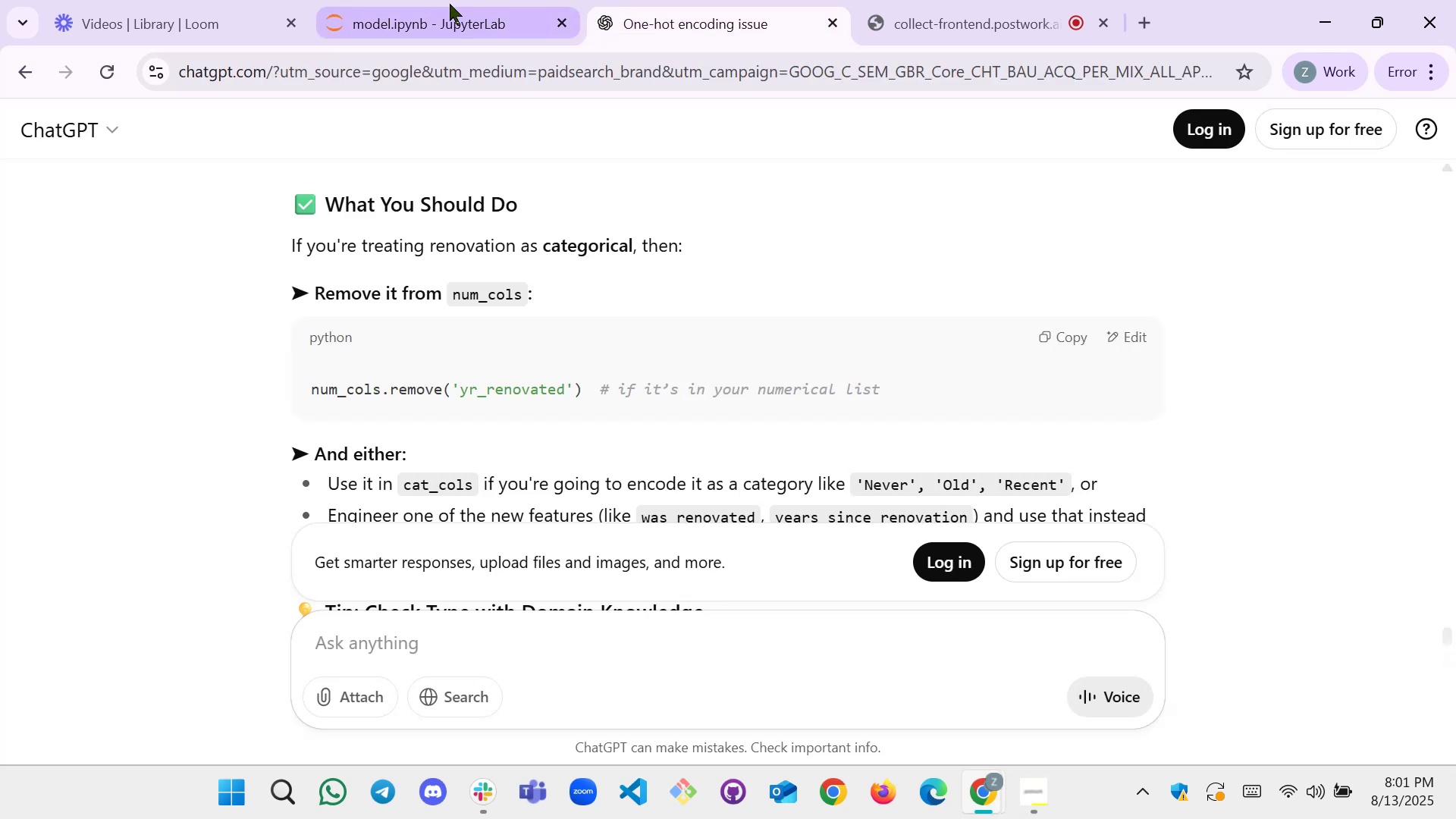 
left_click([449, 7])
 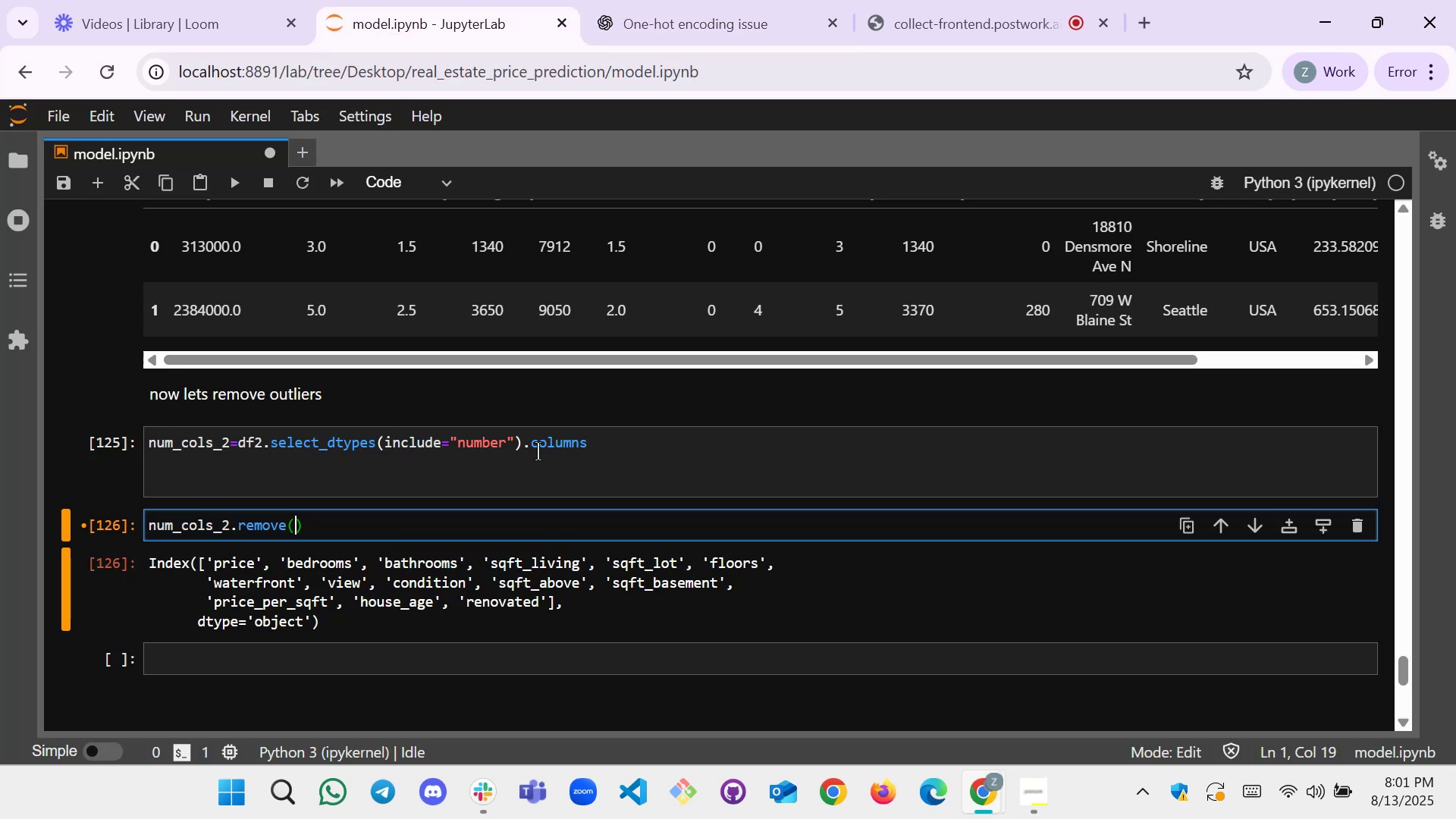 
key(Shift+Semicolon)
 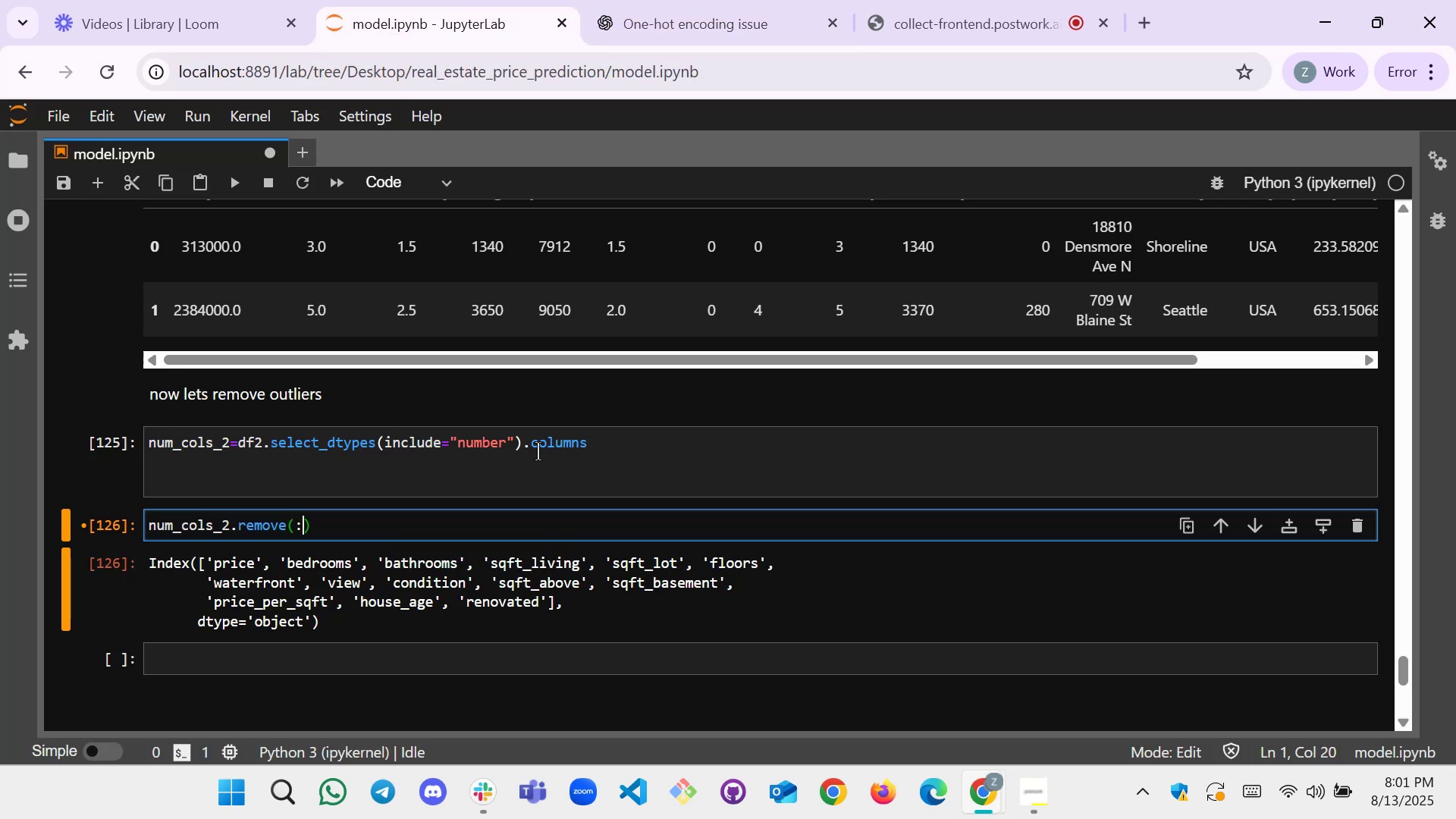 
key(Backspace)
 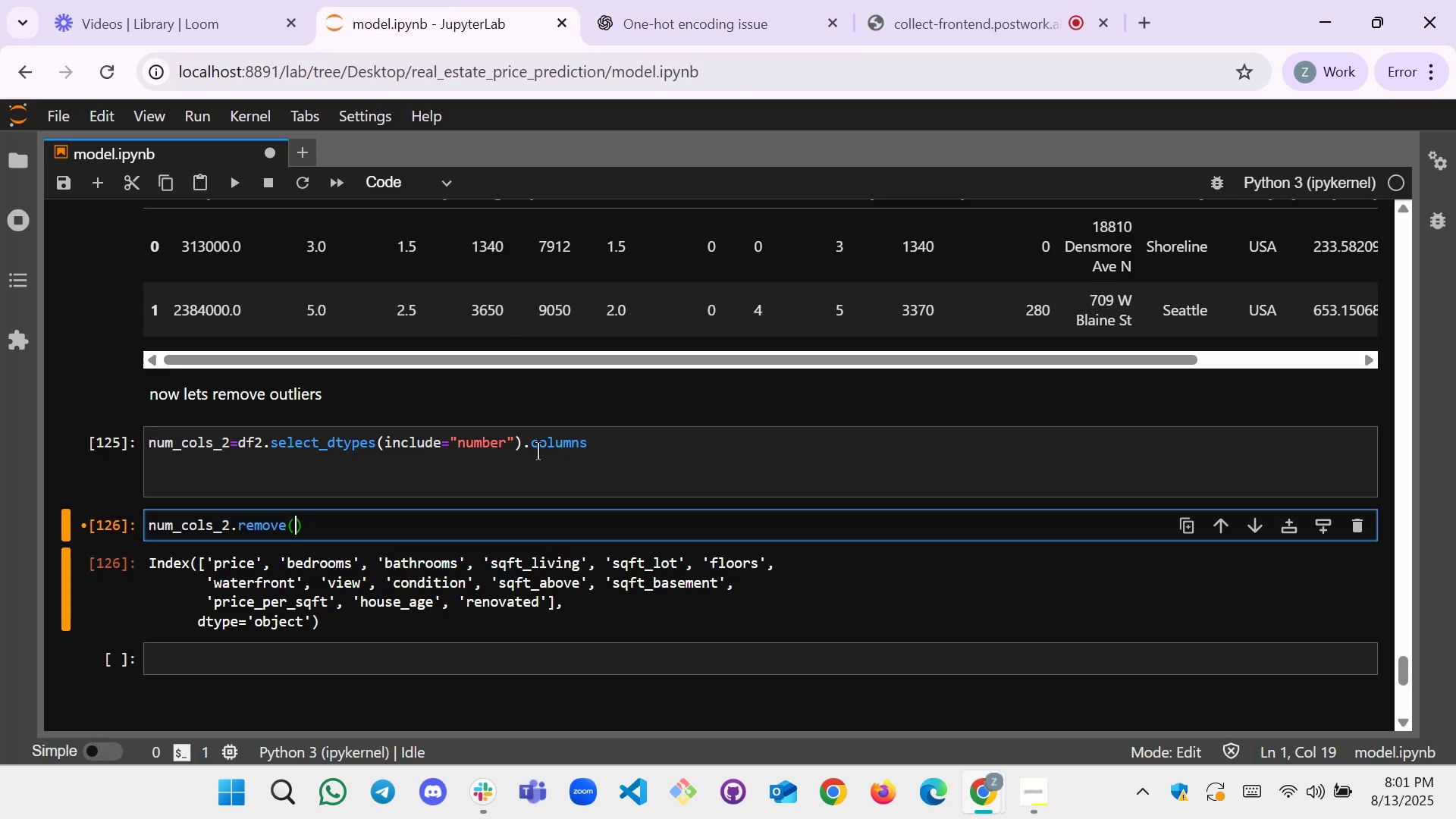 
key(Shift+Quote)
 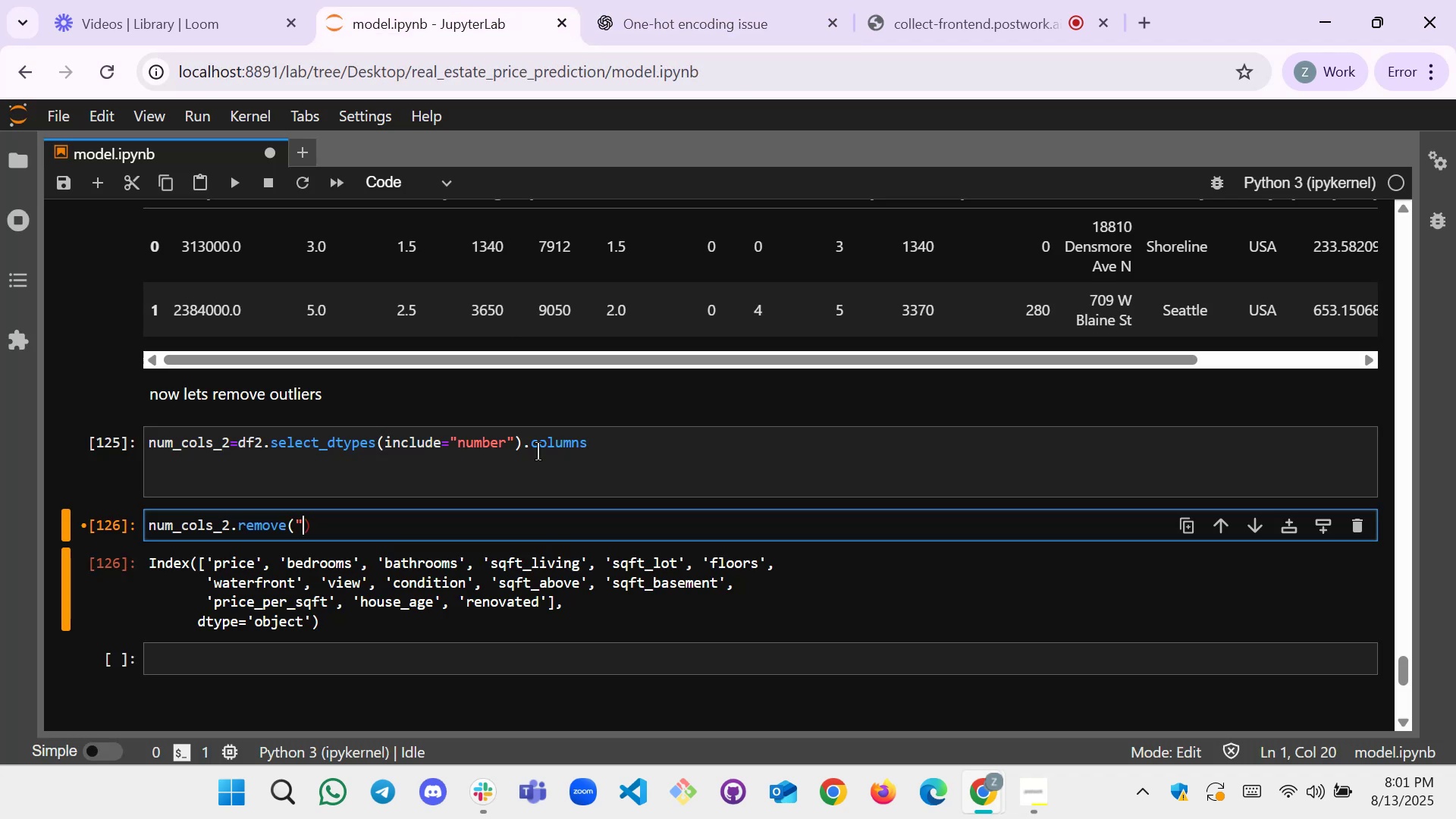 
key(Shift+Quote)
 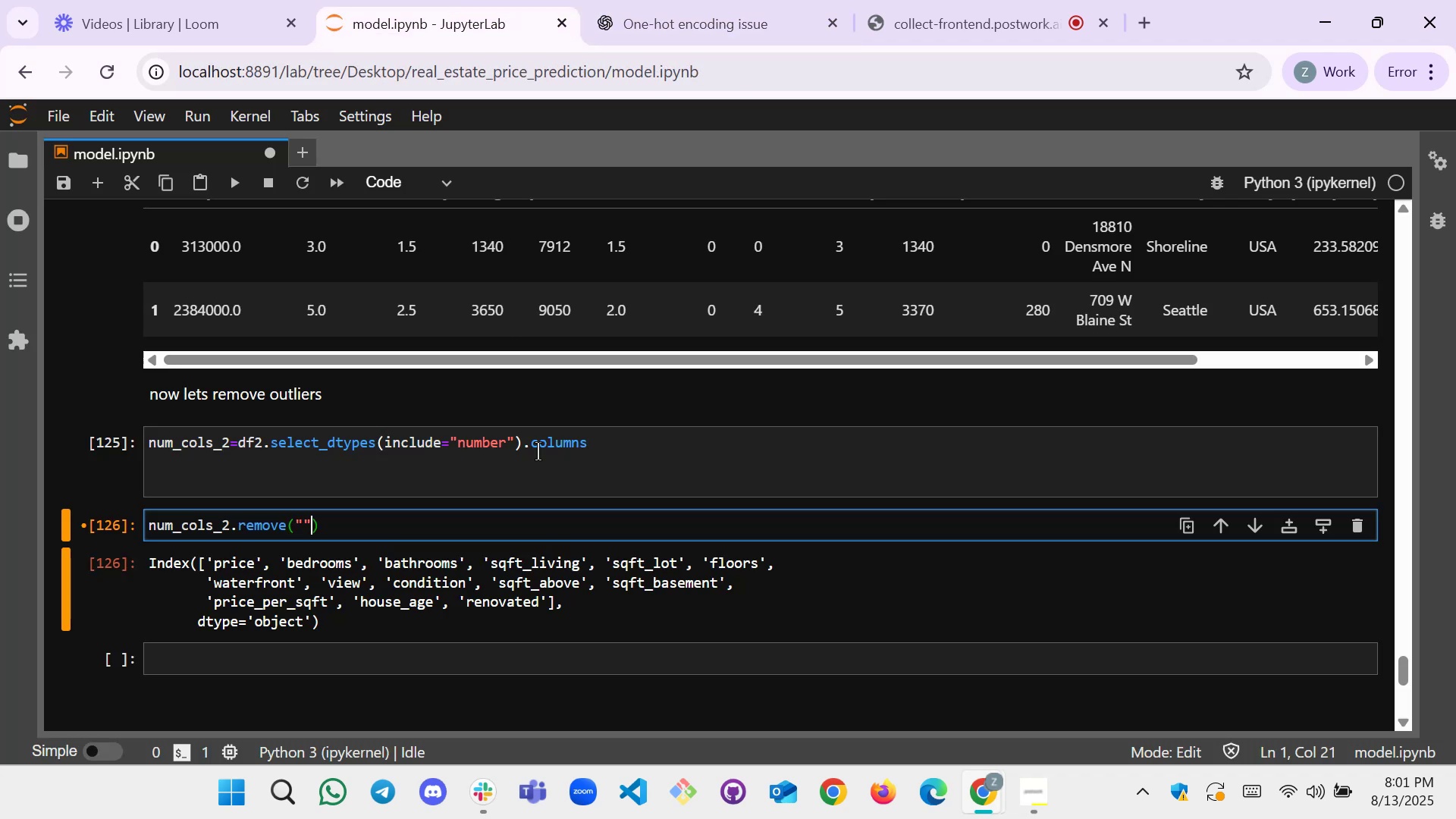 
key(ArrowLeft)
 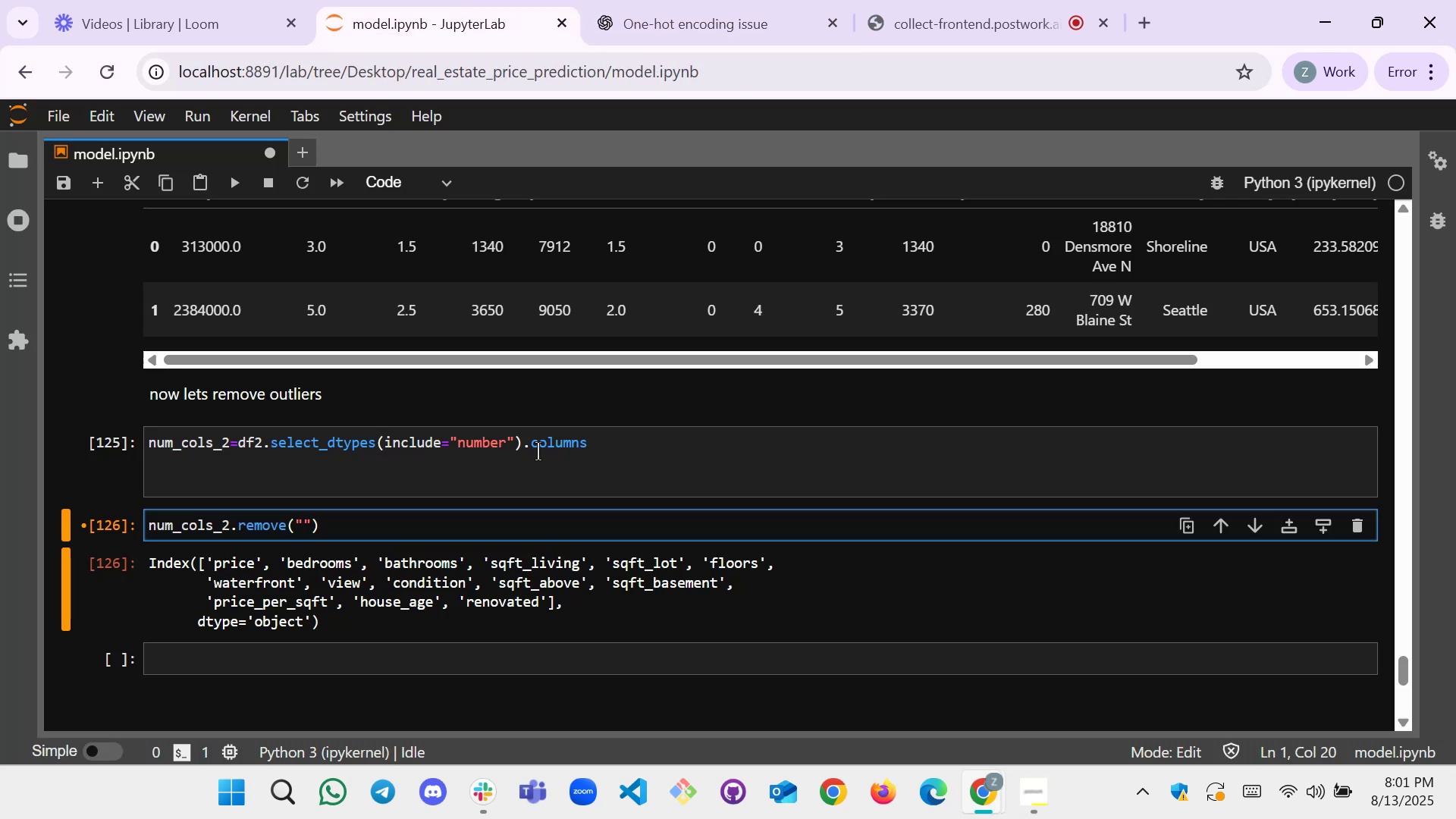 
type(renovaet)
 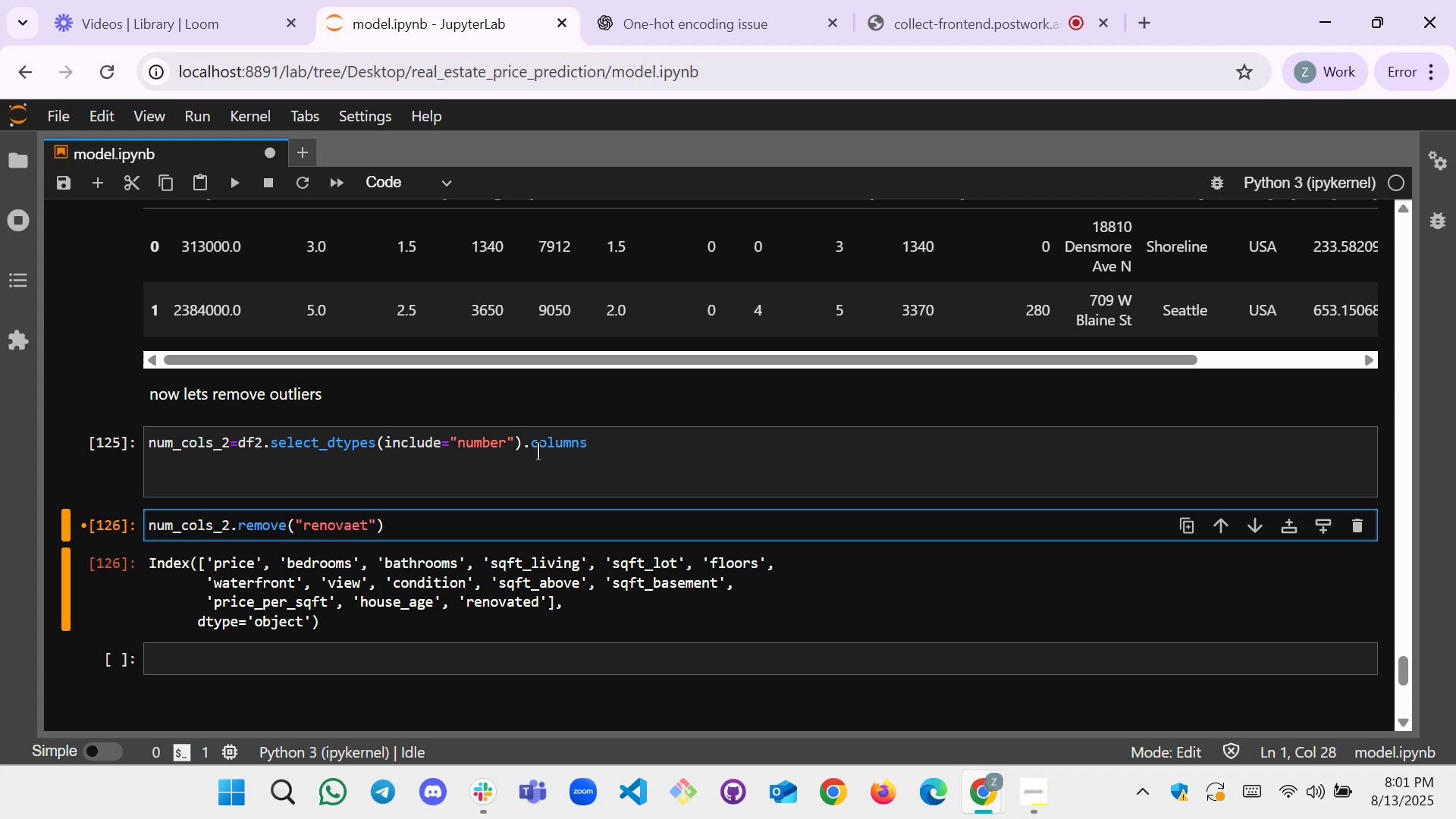 
key(Backspace)
key(Backspace)
type(ted)
 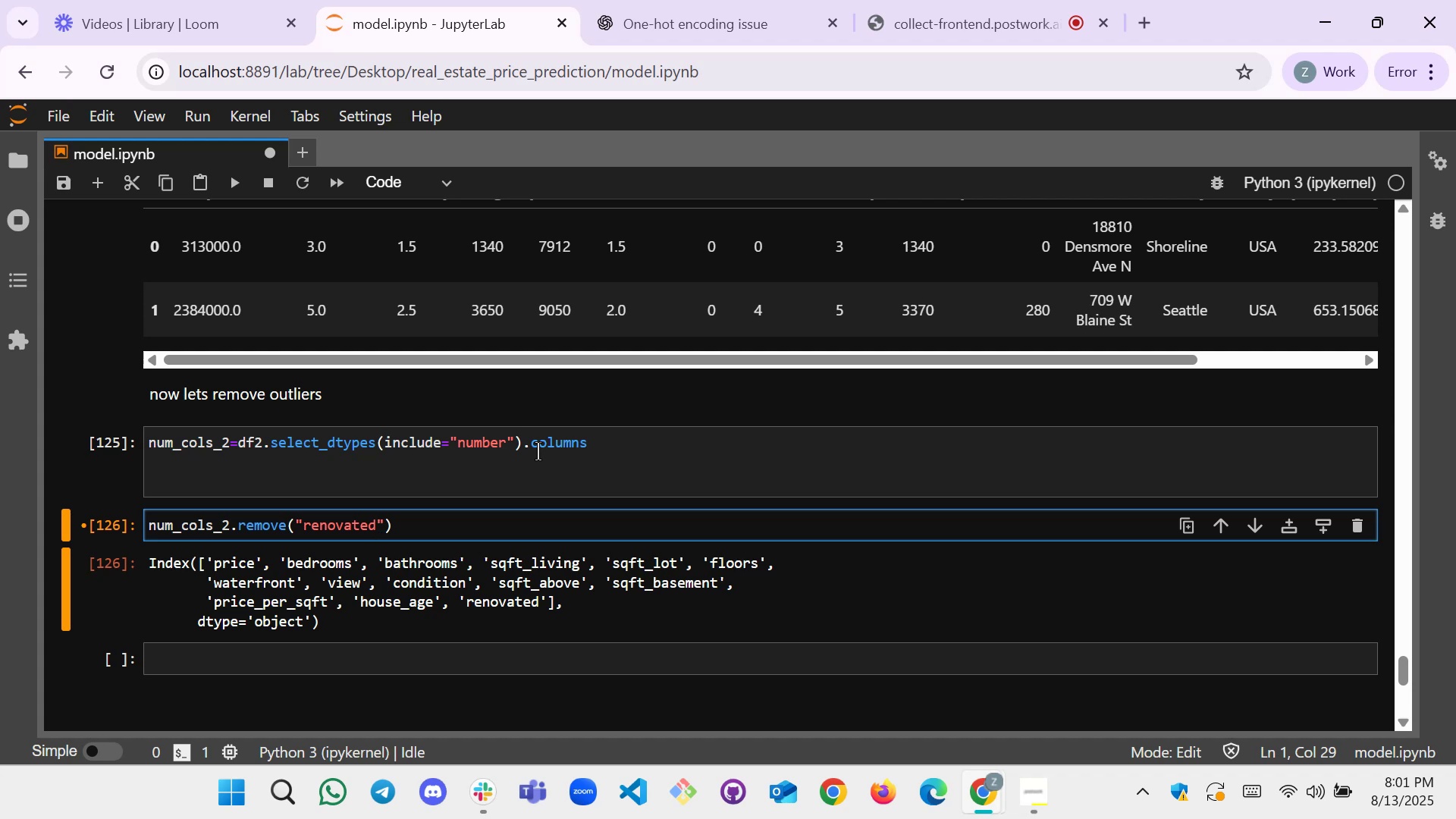 
wait(9.01)
 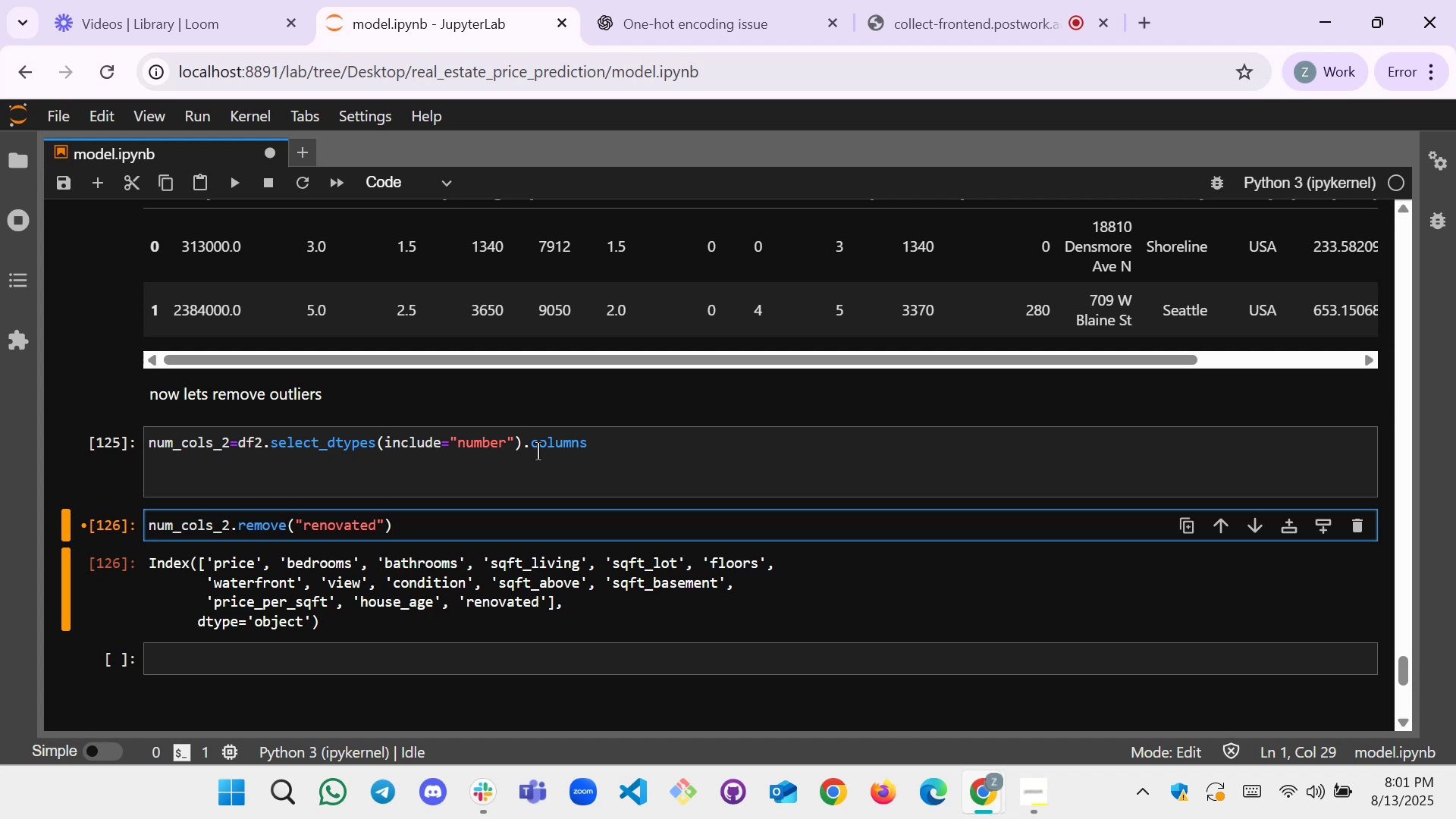 
key(ArrowRight)
 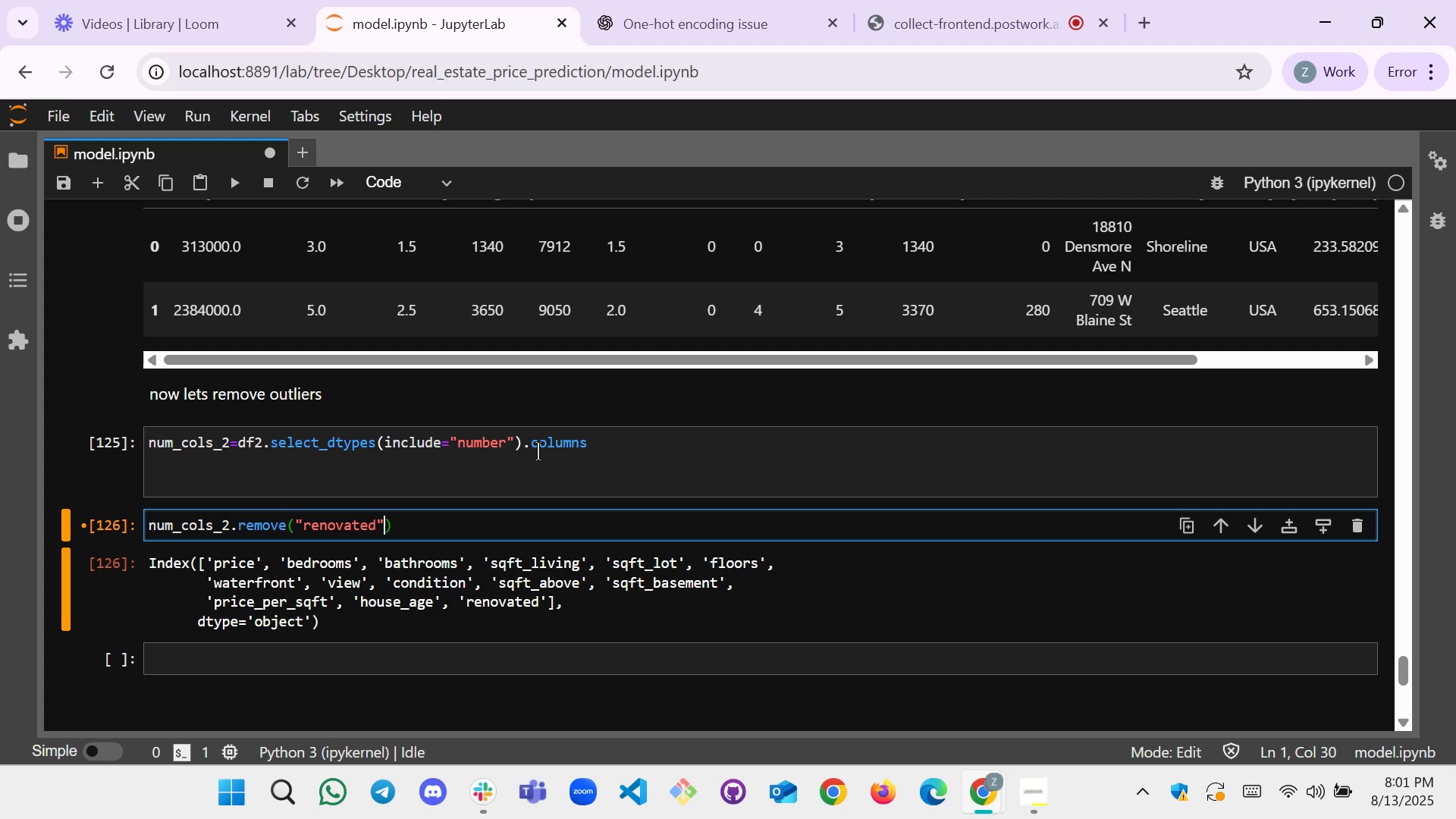 
key(Shift+Enter)
 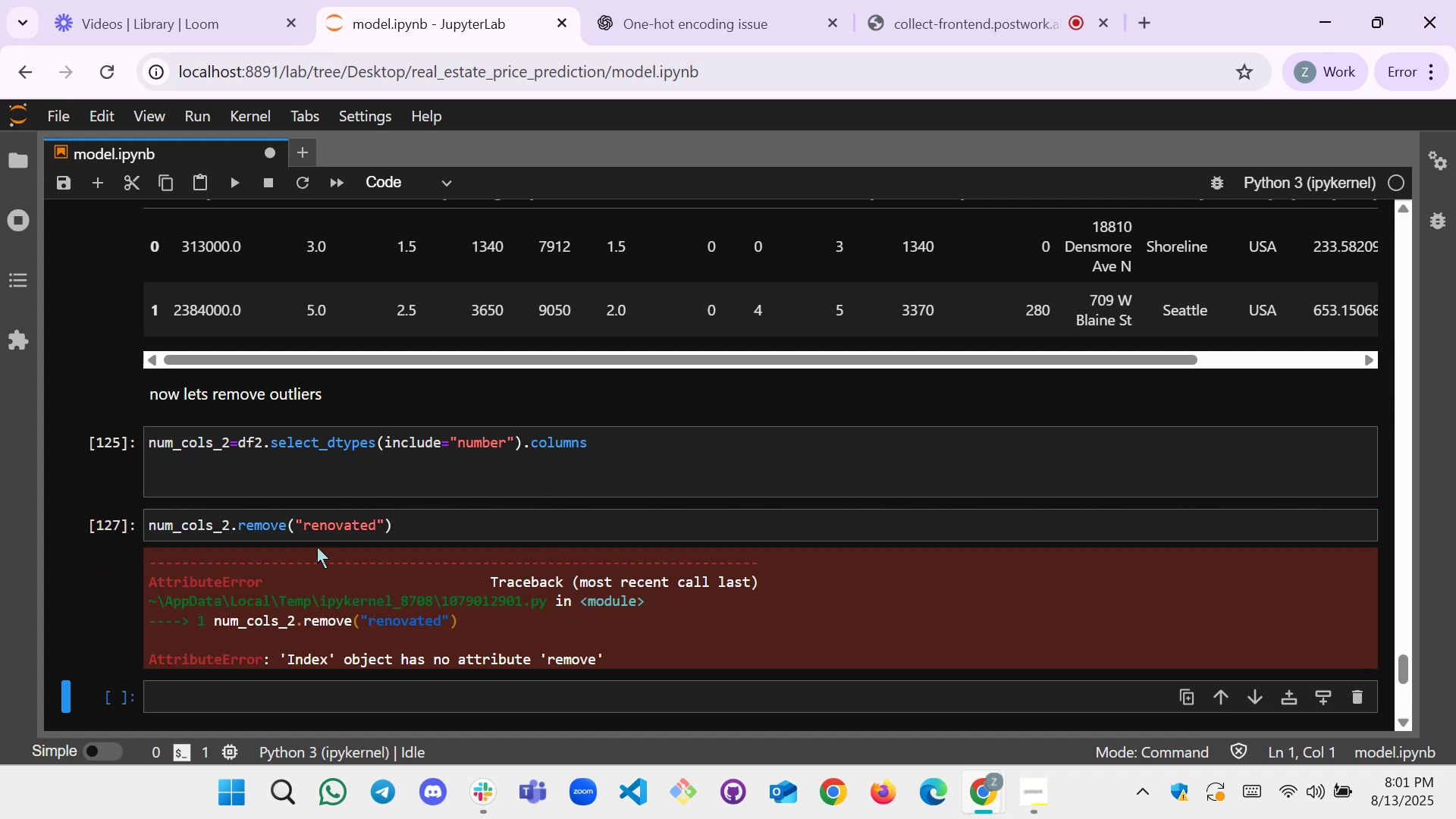 
left_click([641, 0])
 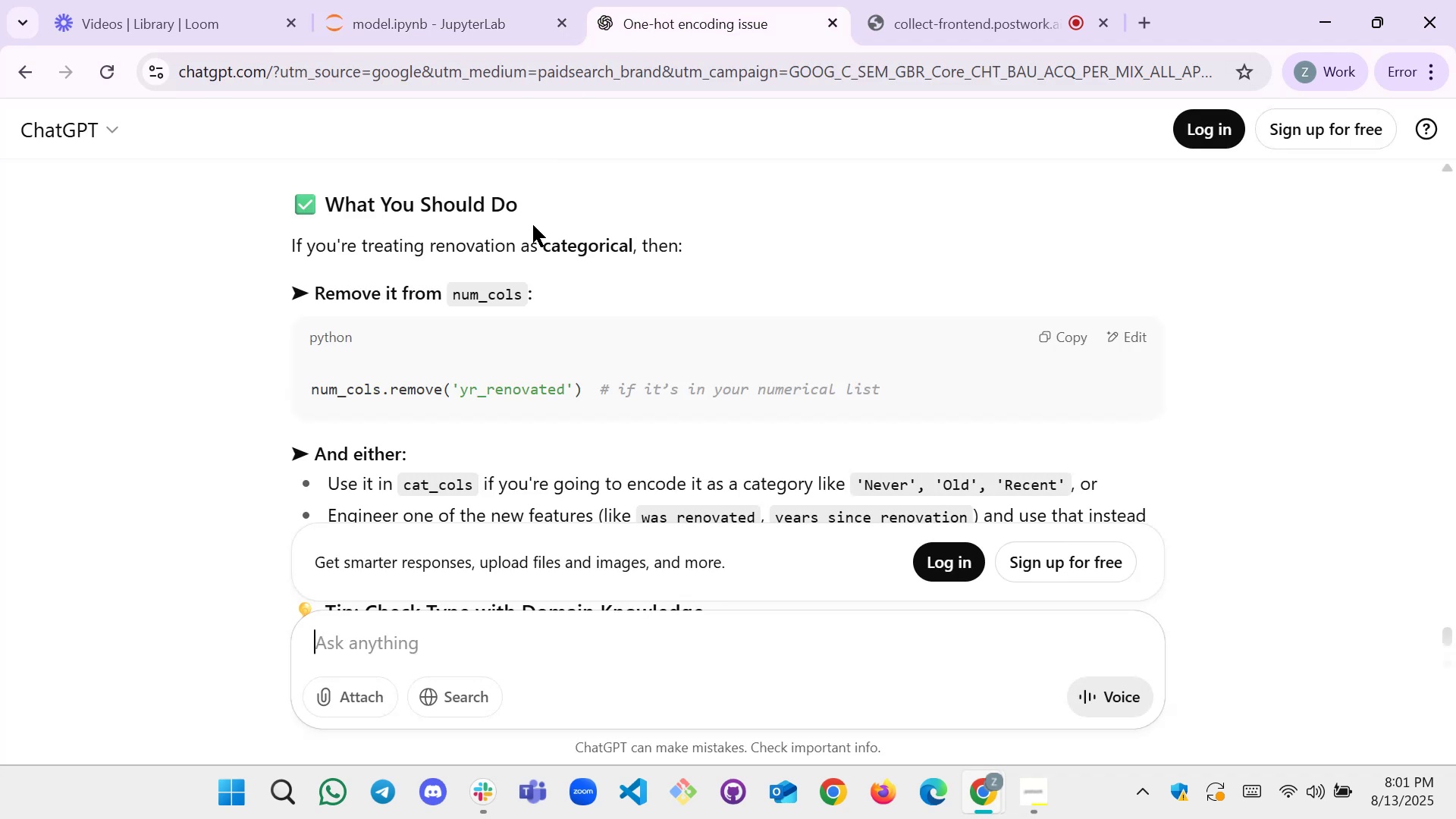 
left_click([456, 0])
 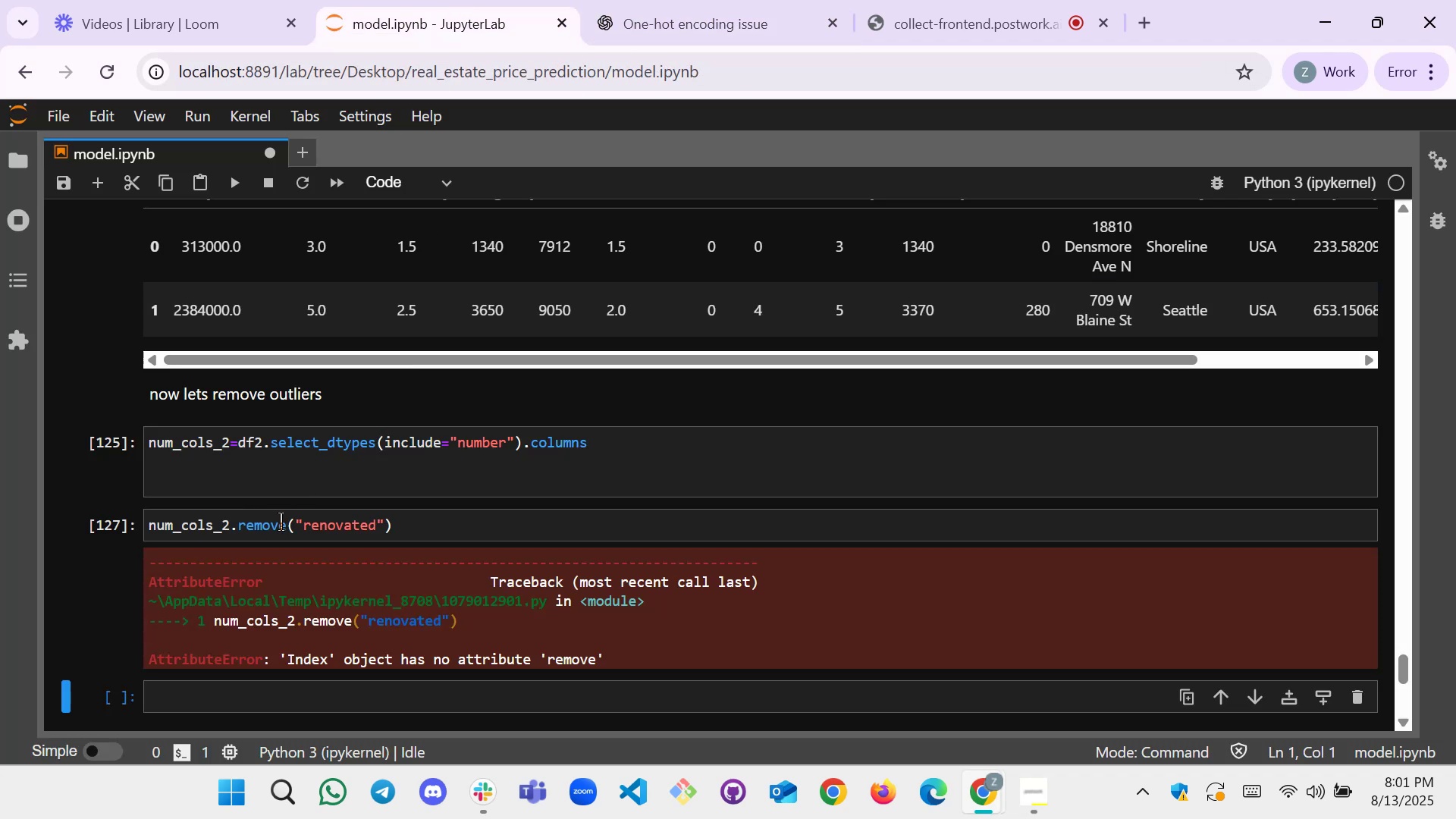 
left_click_drag(start_coordinate=[289, 529], to_coordinate=[239, 531])
 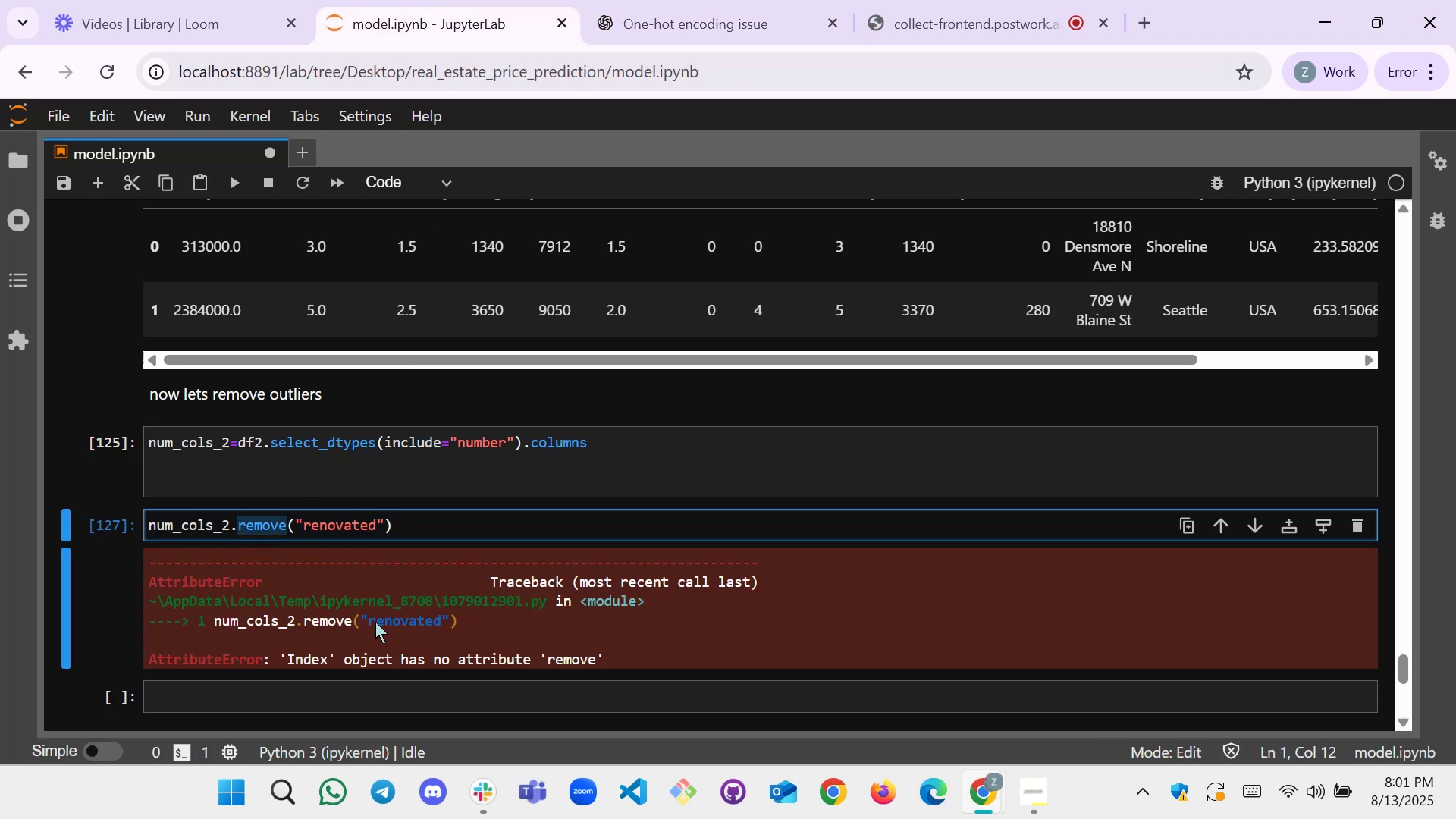 
type(drop)
 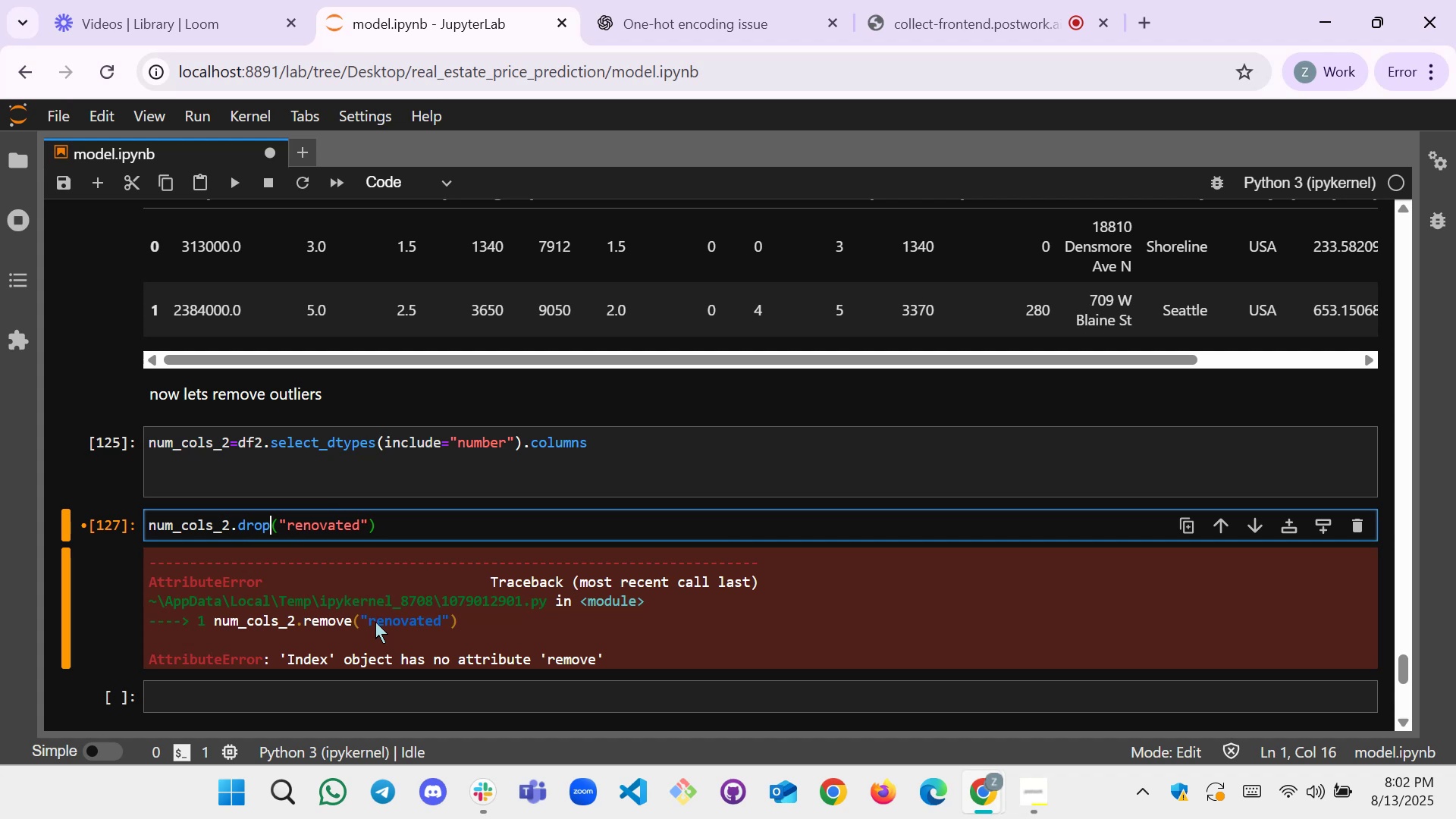 
hold_key(key=ShiftLeft, duration=0.48)
 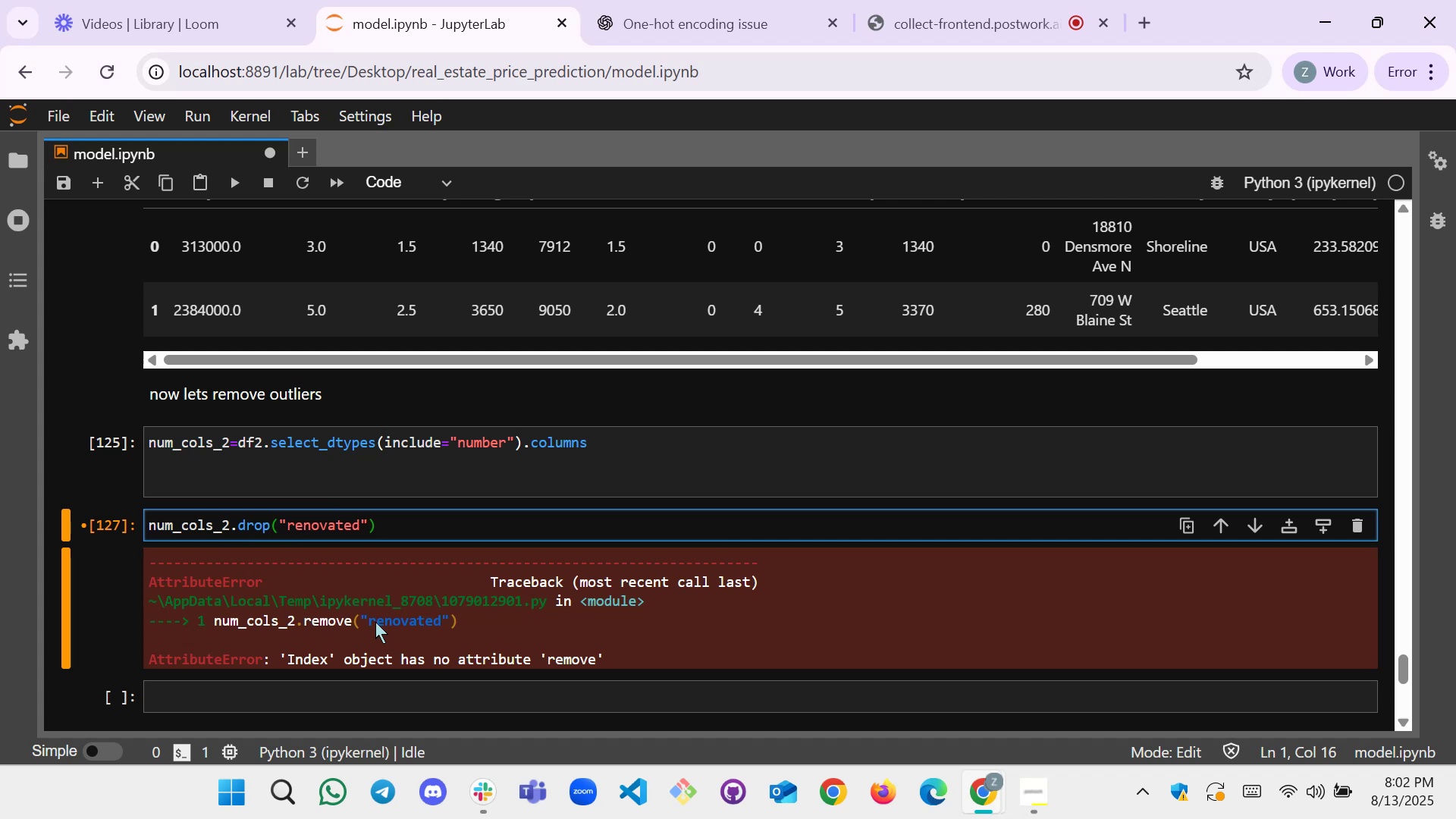 
key(ArrowRight)
 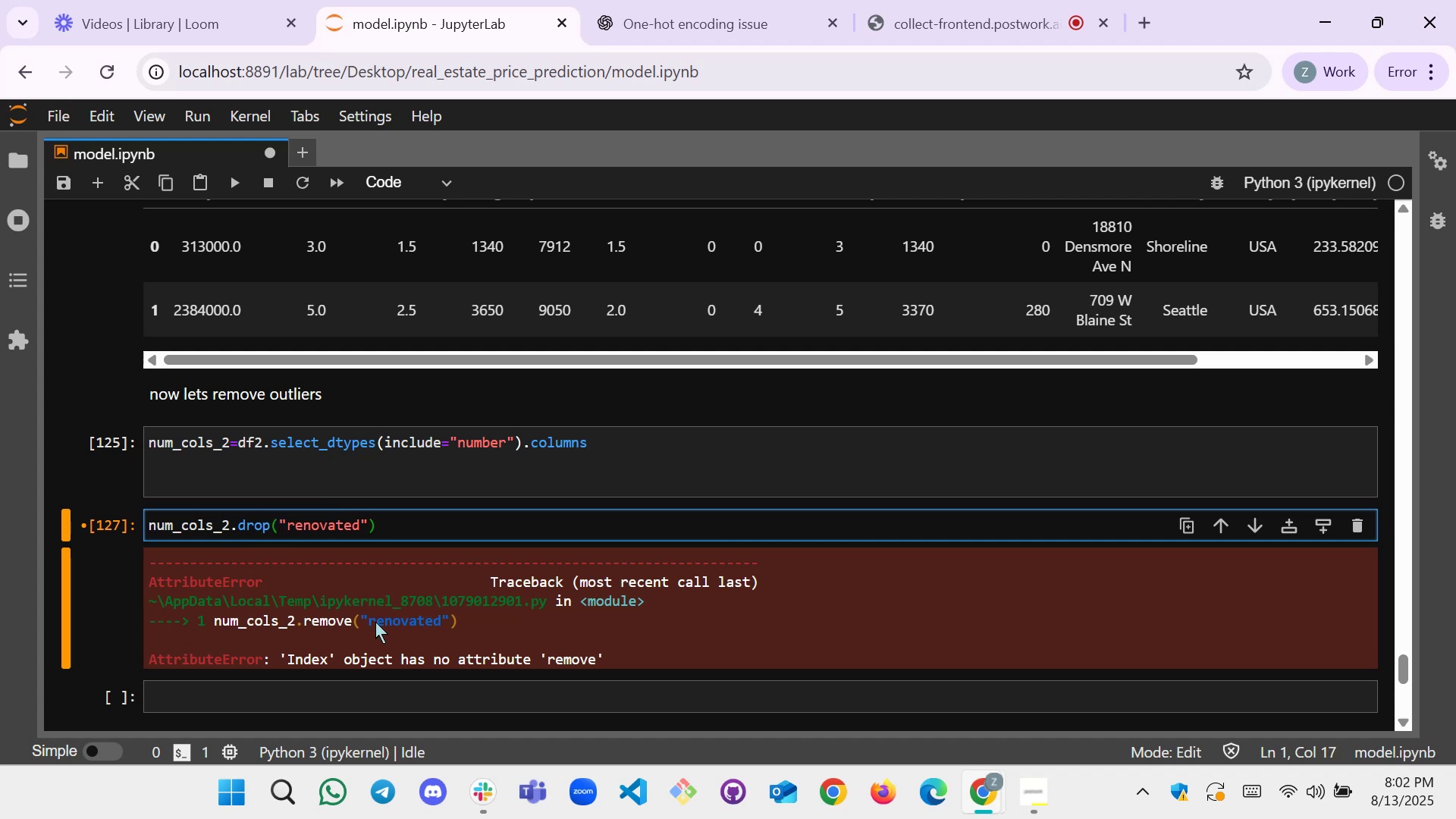 
type(coum)
key(Backspace)
key(Backspace)
type(lumns=[)
 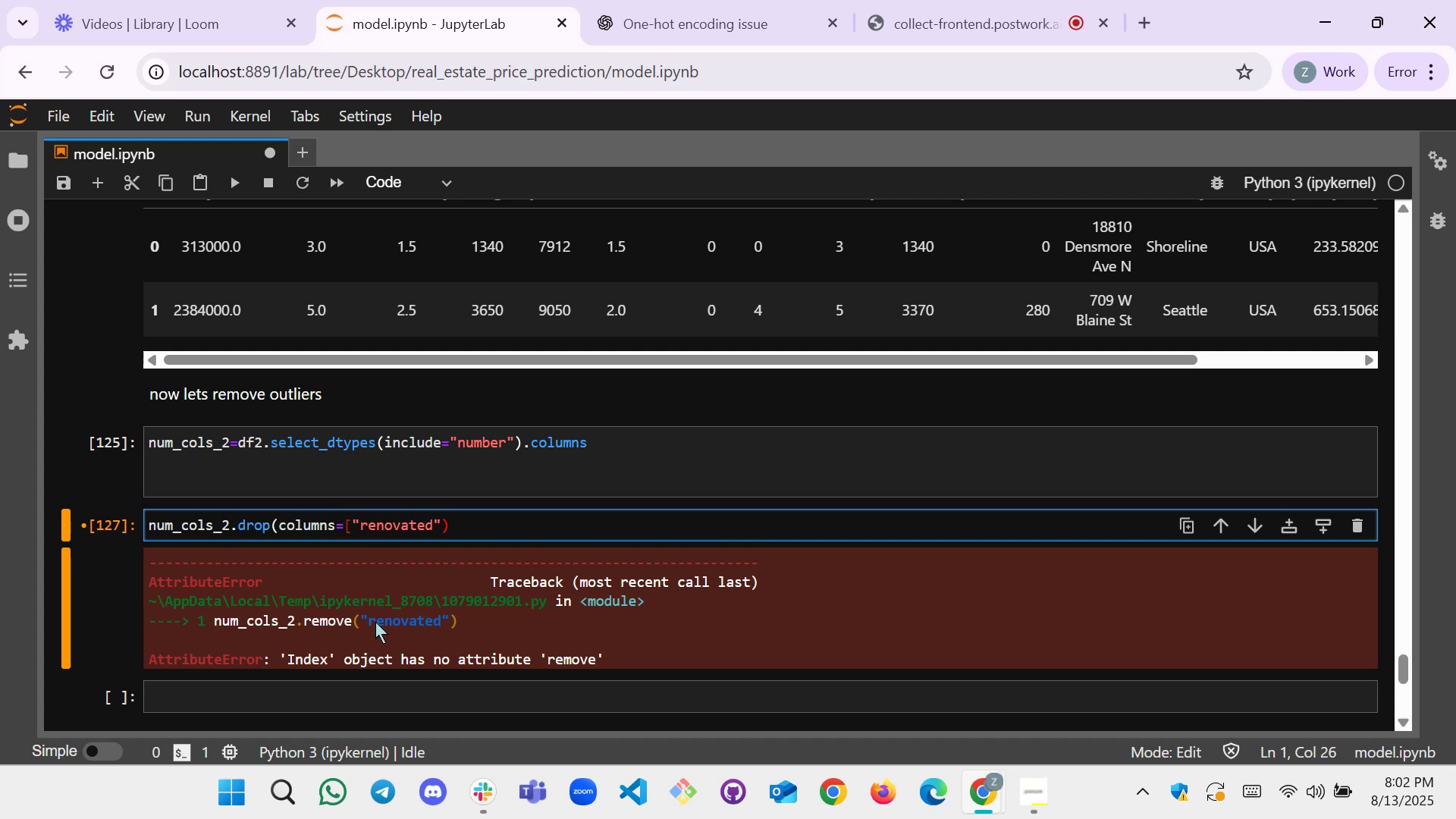 
key(ArrowRight)
 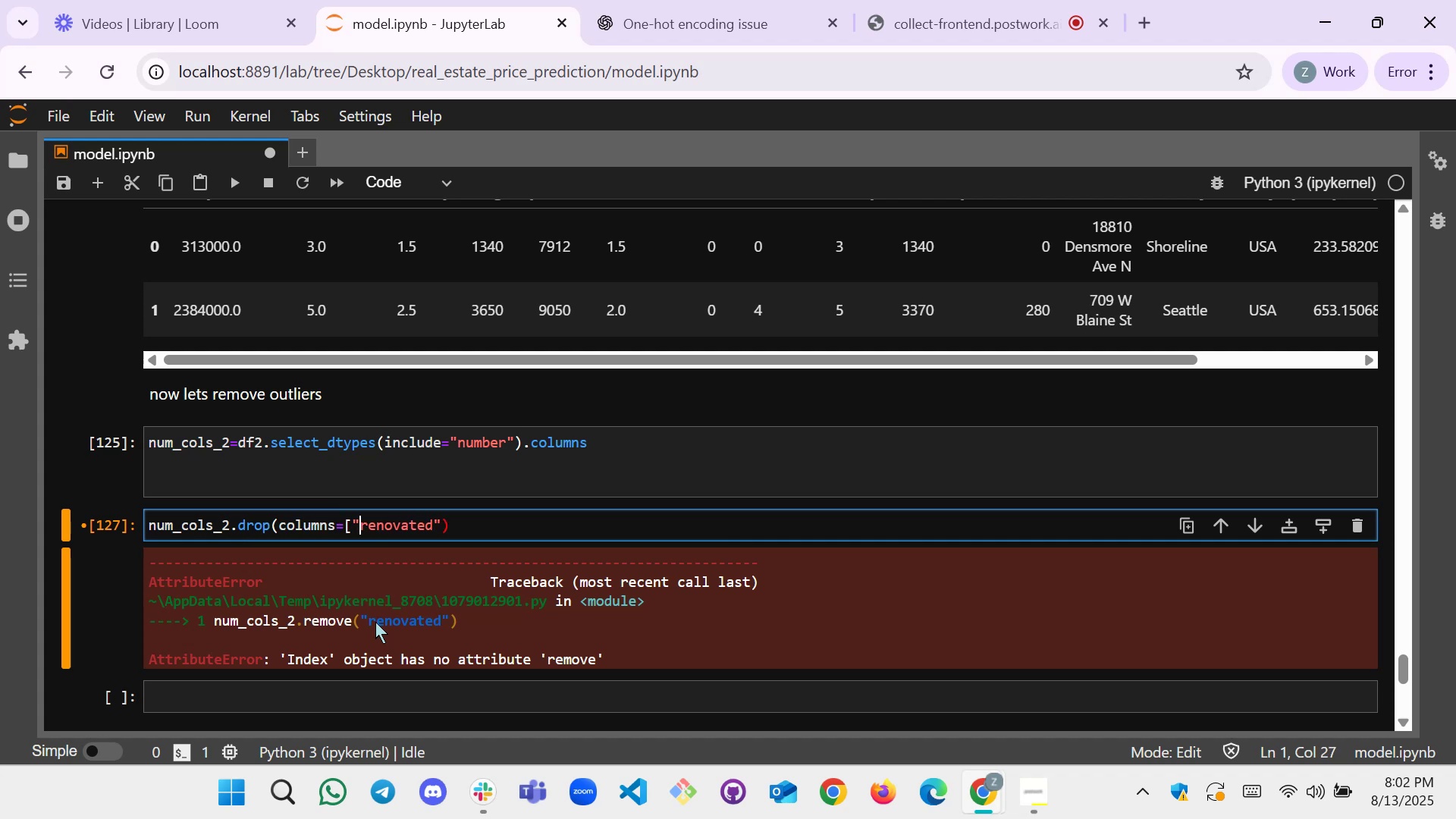 
key(ArrowRight)
 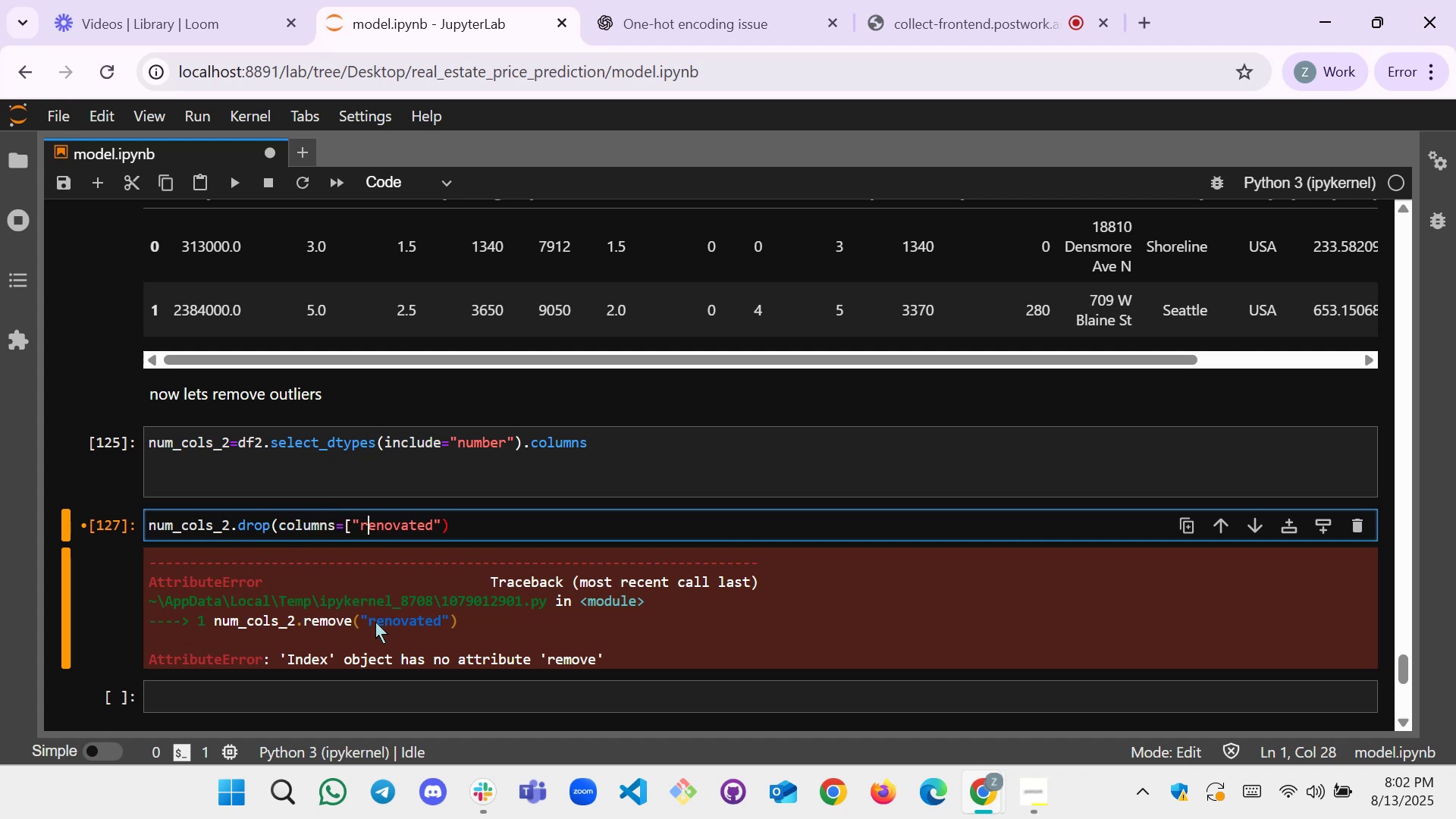 
hold_key(key=ArrowRight, duration=0.66)
 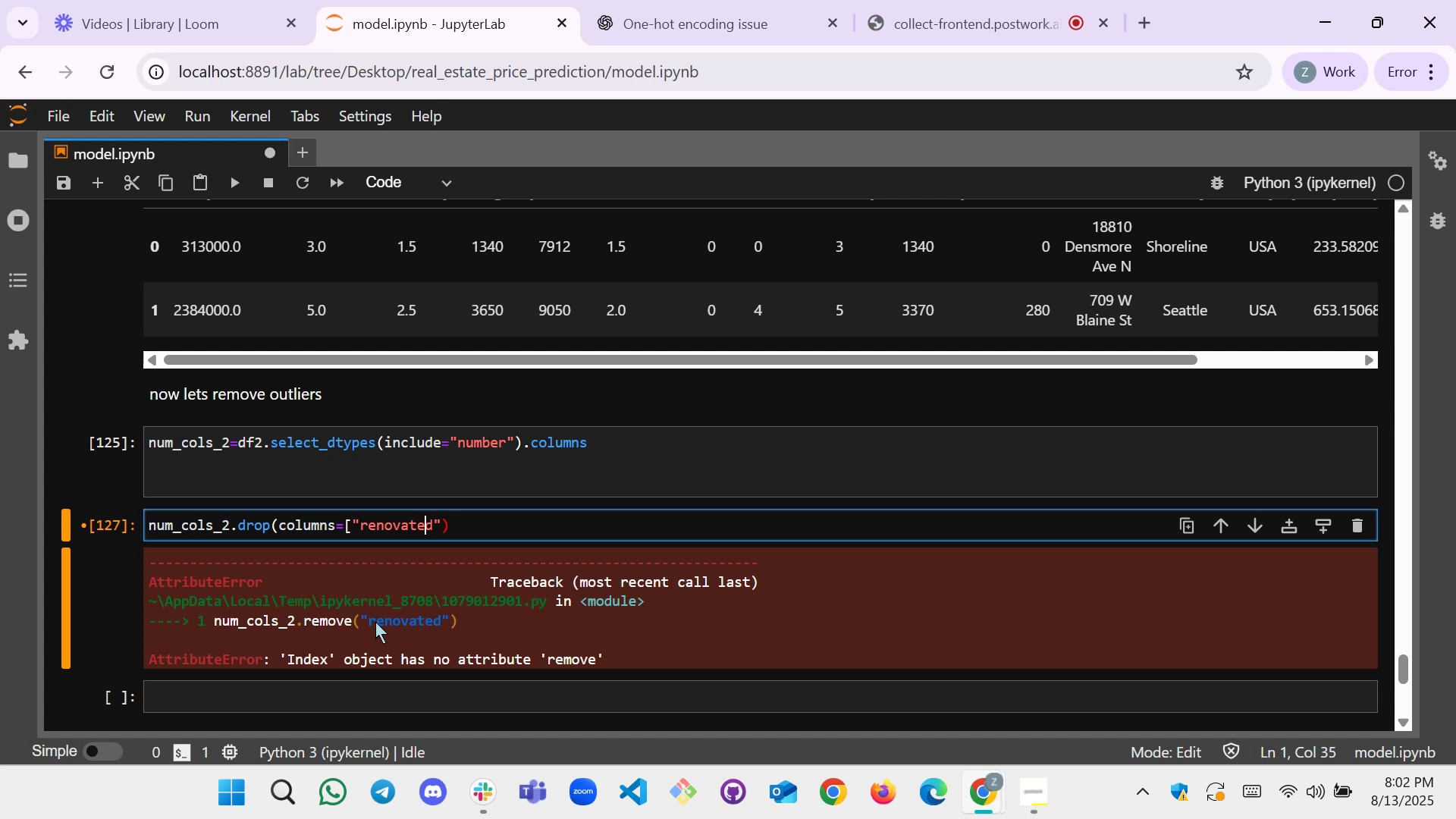 
key(ArrowRight)
 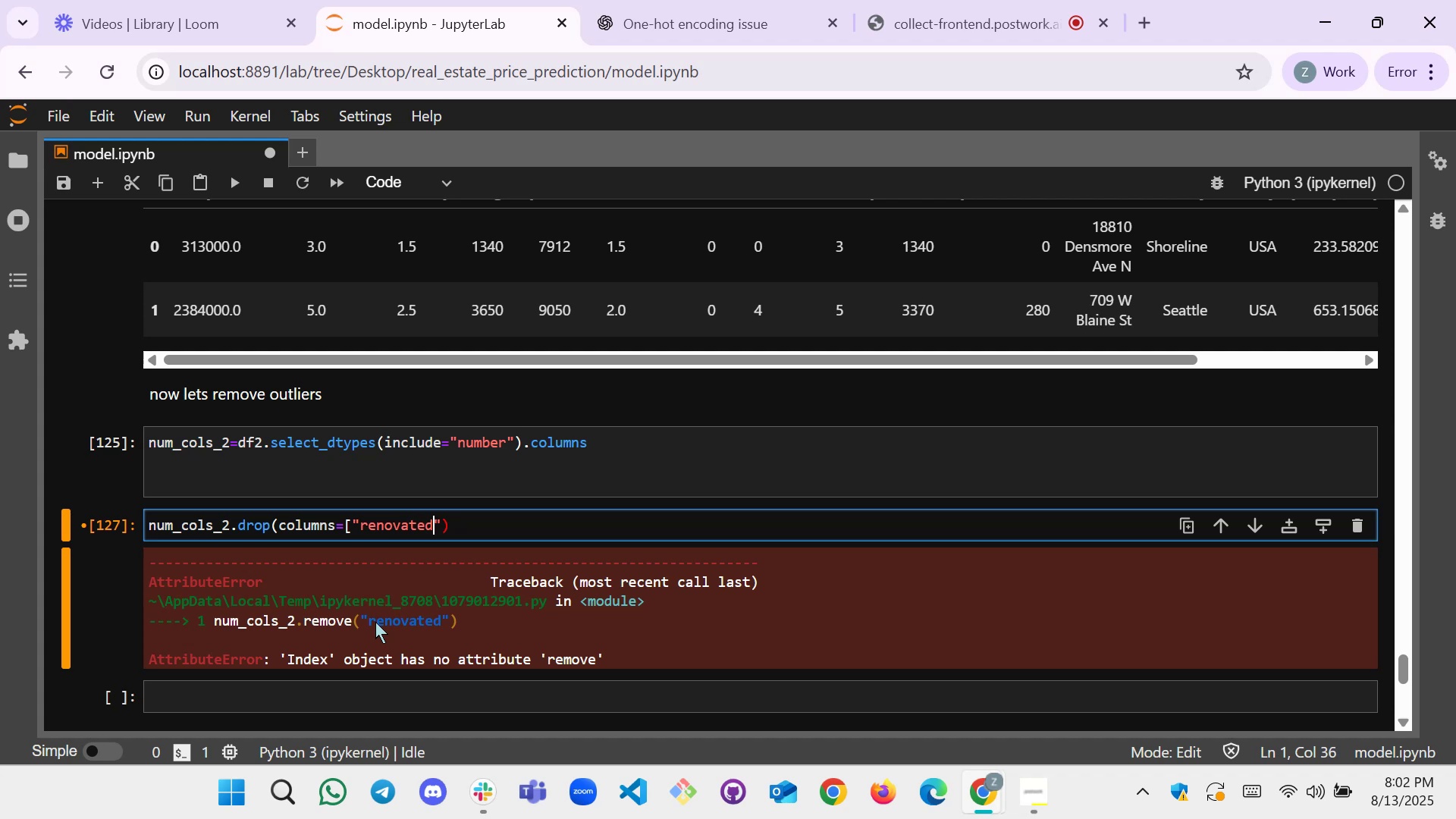 
key(ArrowRight)
 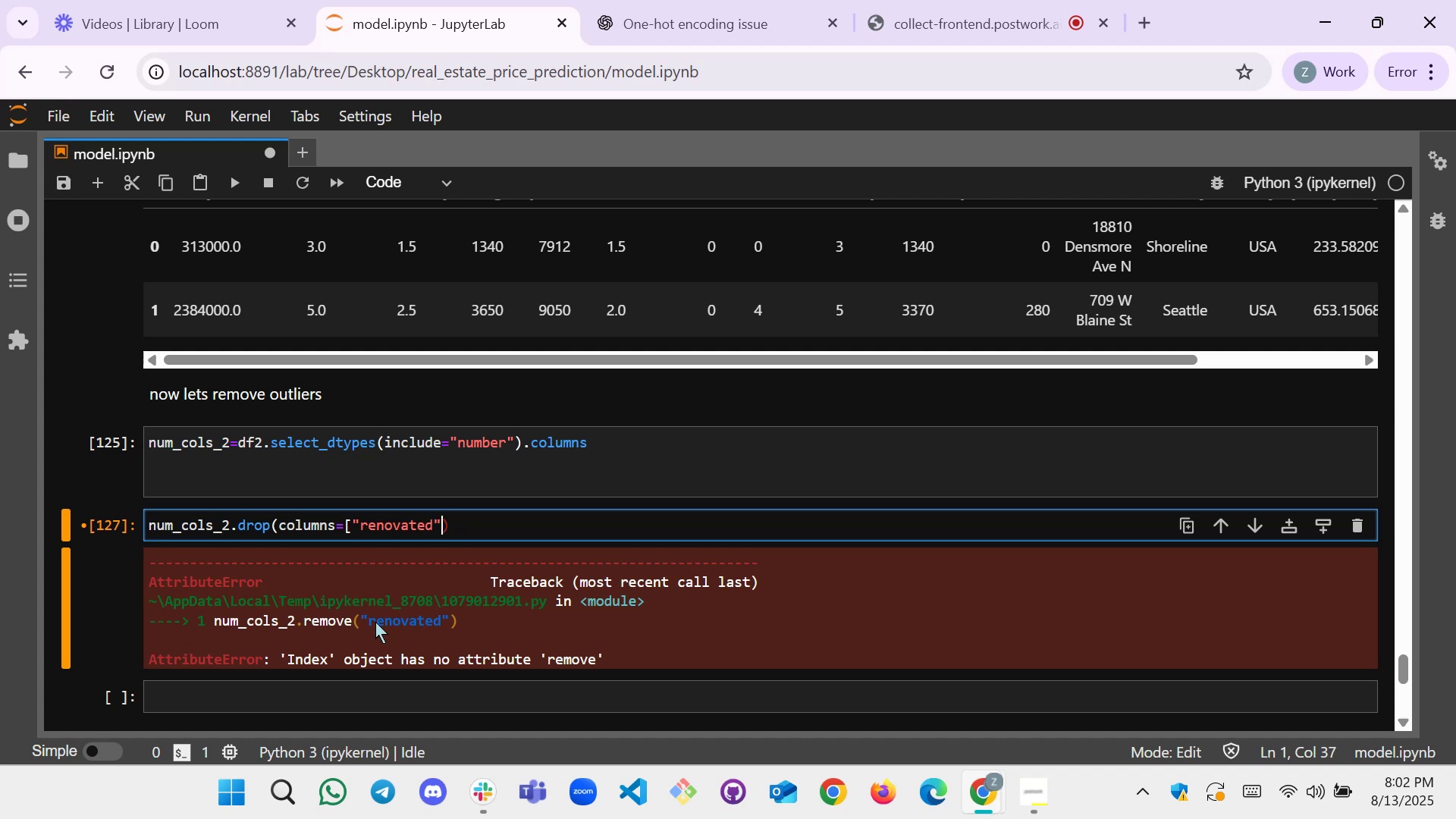 
key(BracketRight)
 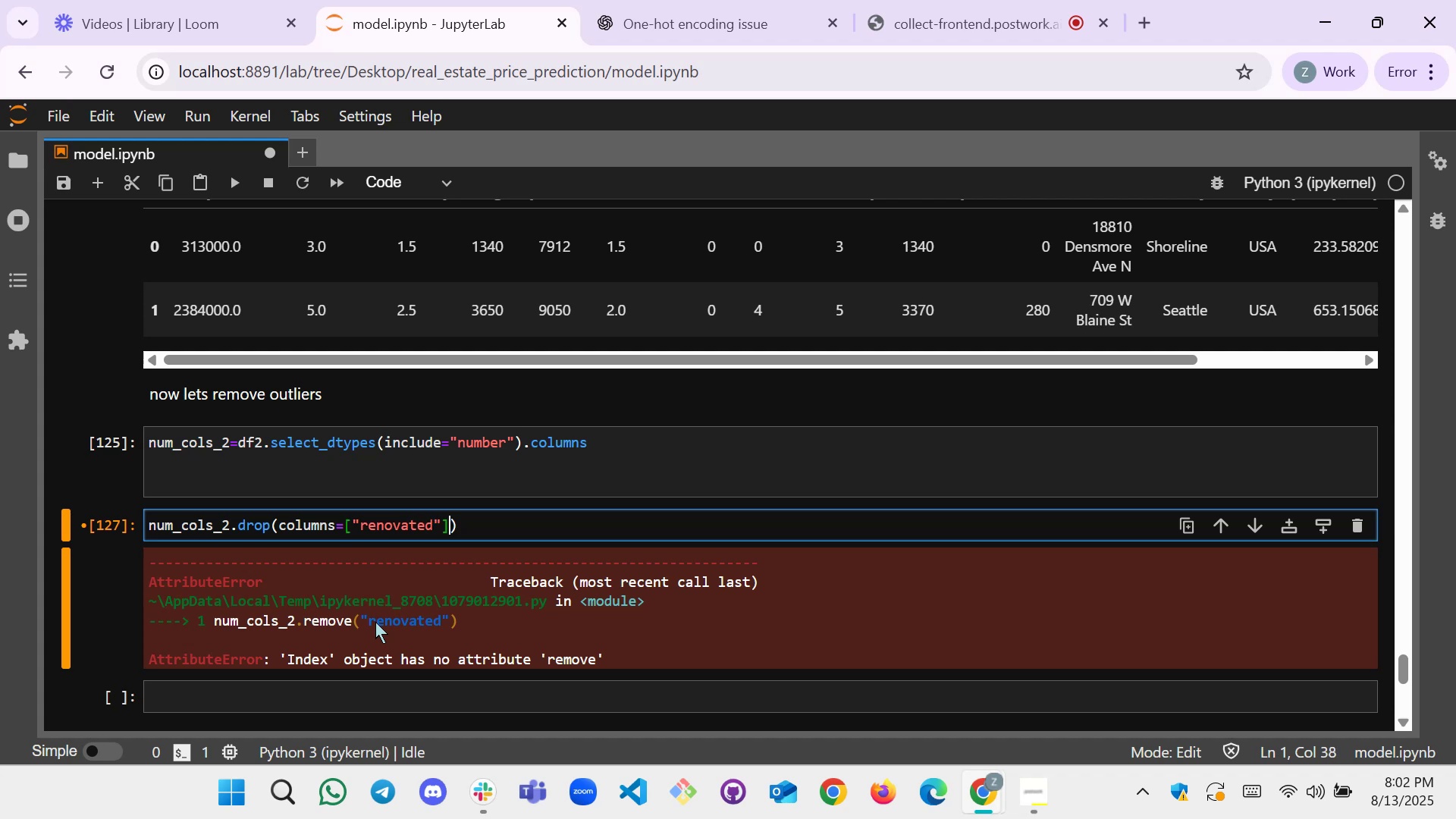 
key(Shift+ShiftRight)
 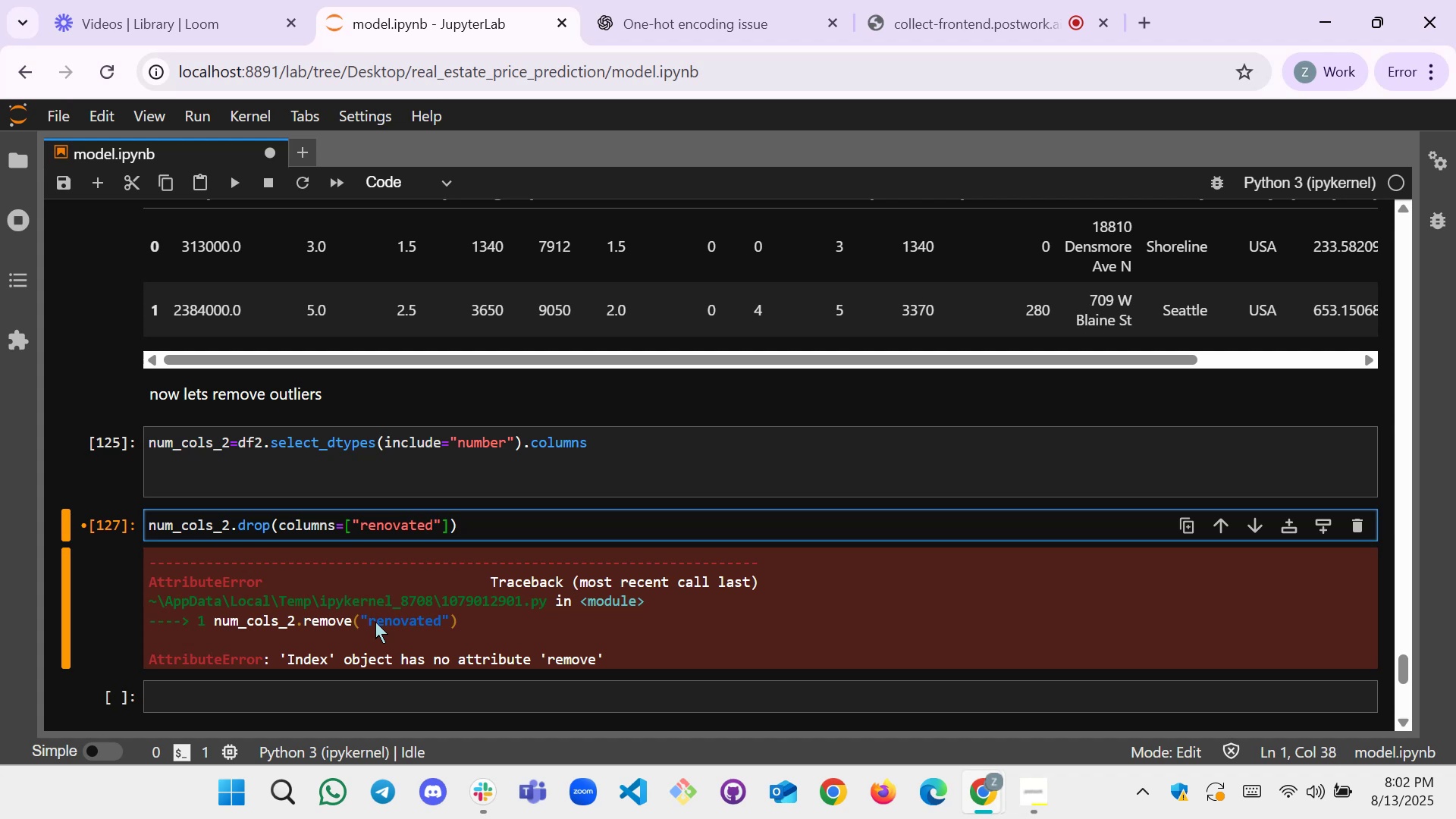 
key(Shift+Enter)
 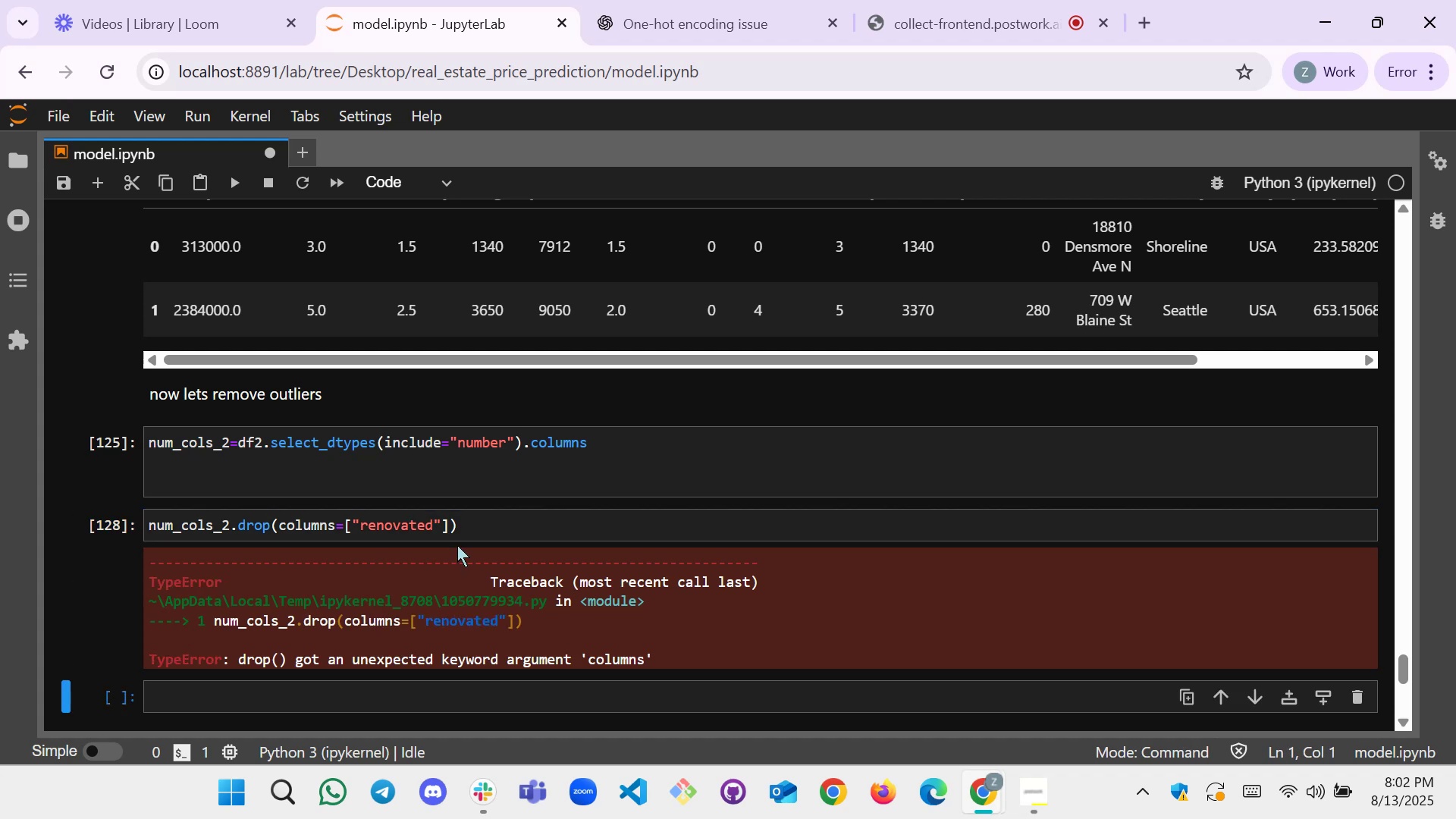 
left_click_drag(start_coordinate=[471, 529], to_coordinate=[181, 514])
 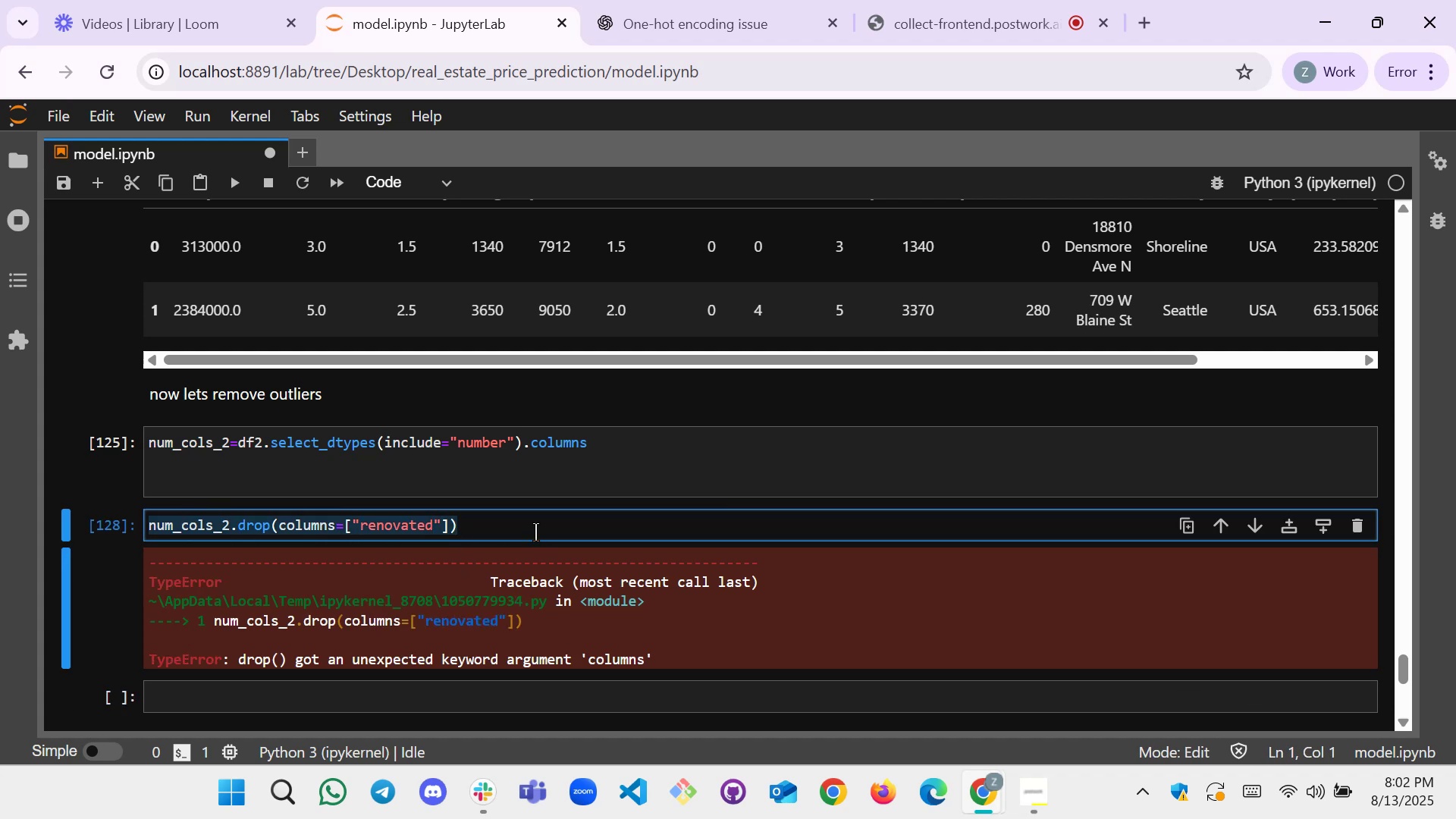 
left_click([535, 527])
 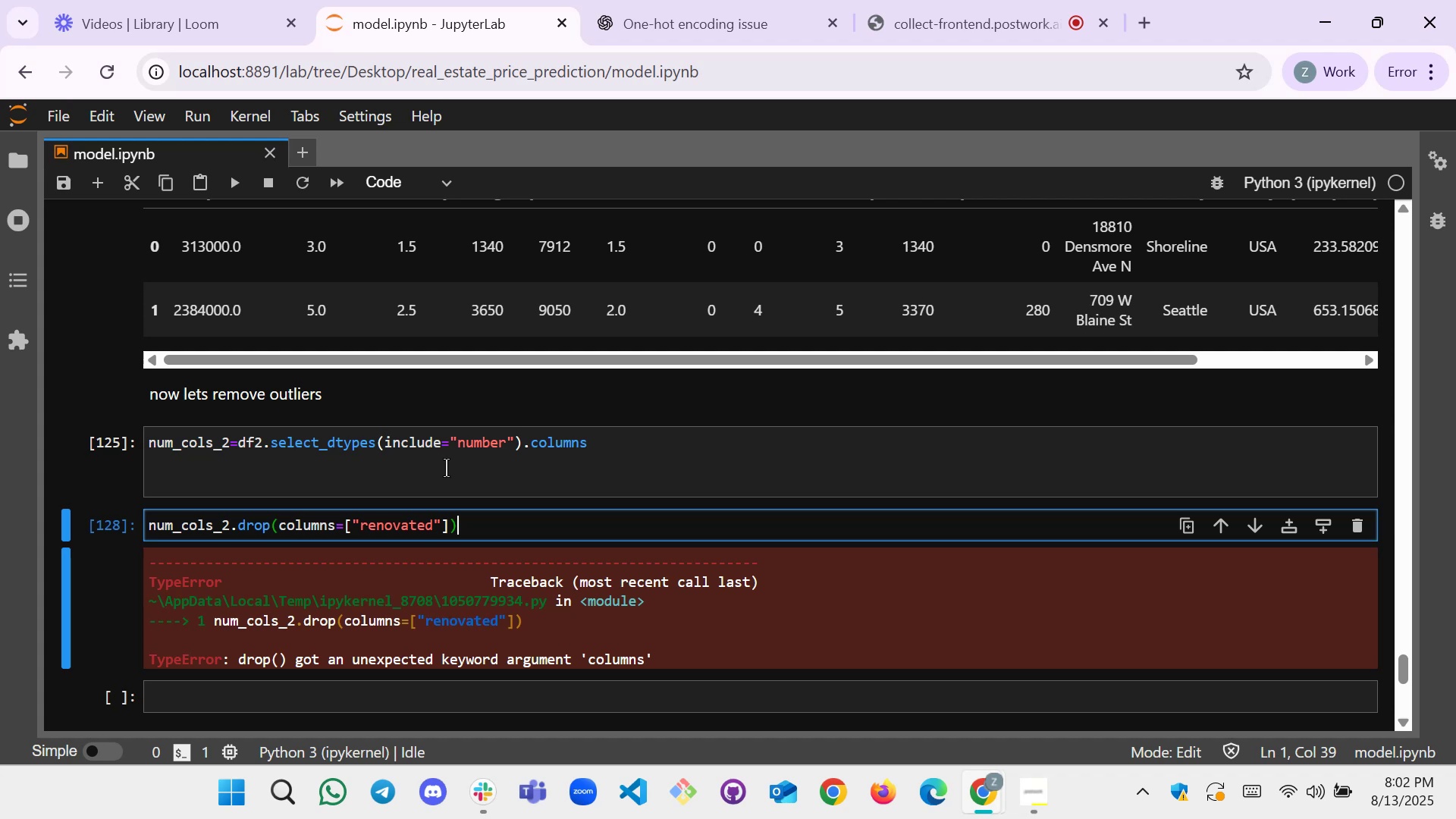 
wait(6.03)
 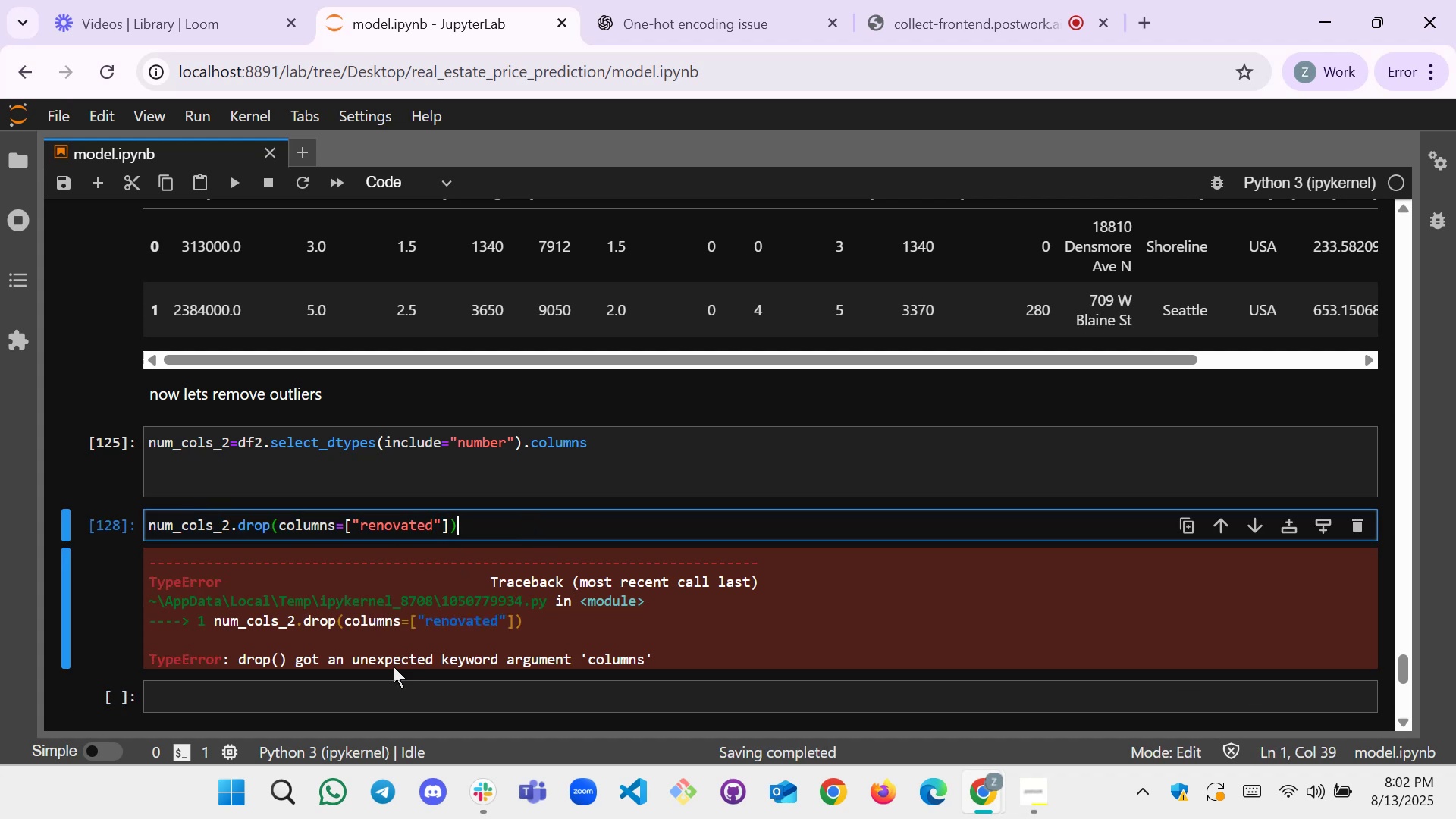 
left_click([470, 527])
 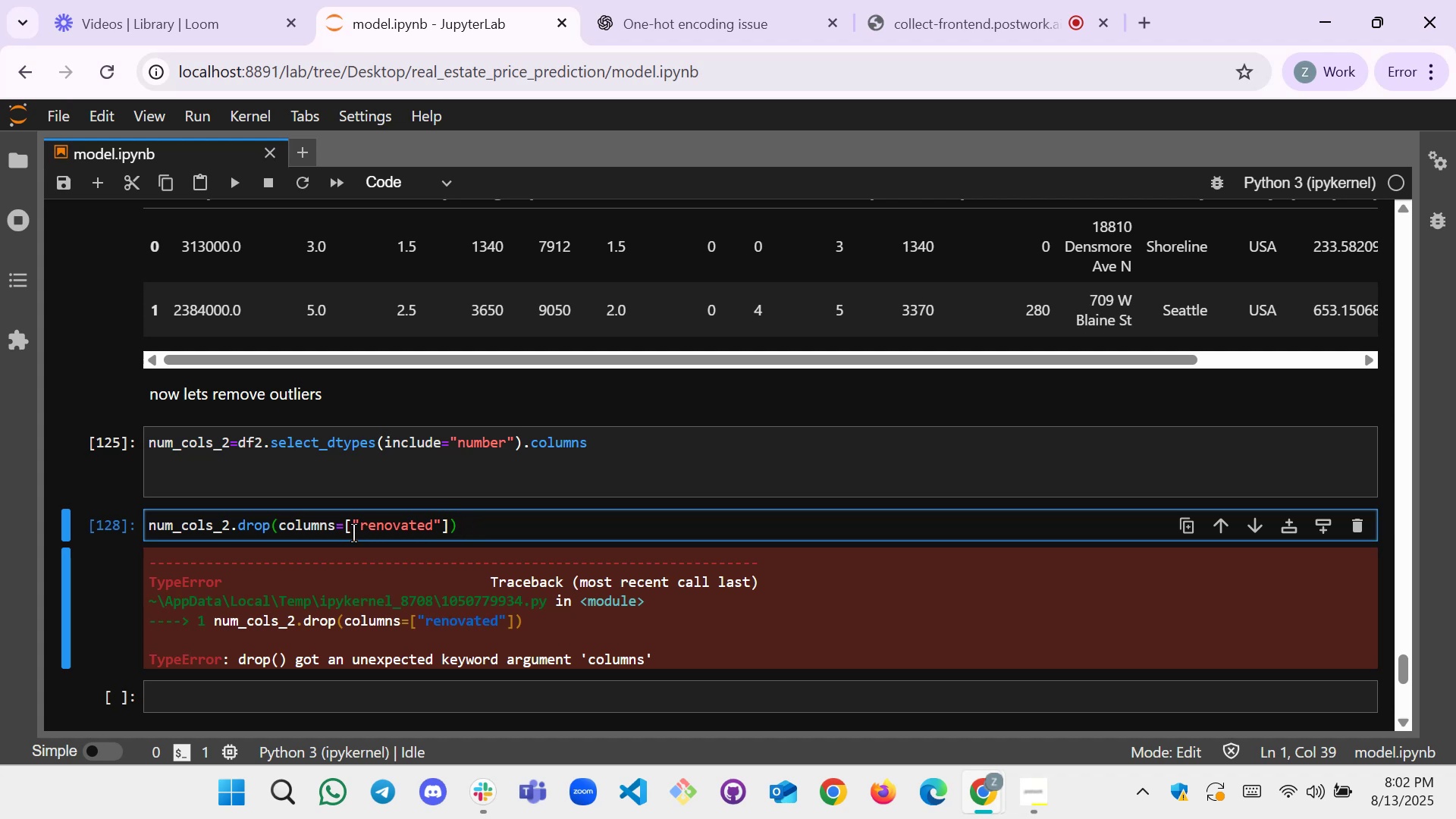 
left_click([501, 529])
 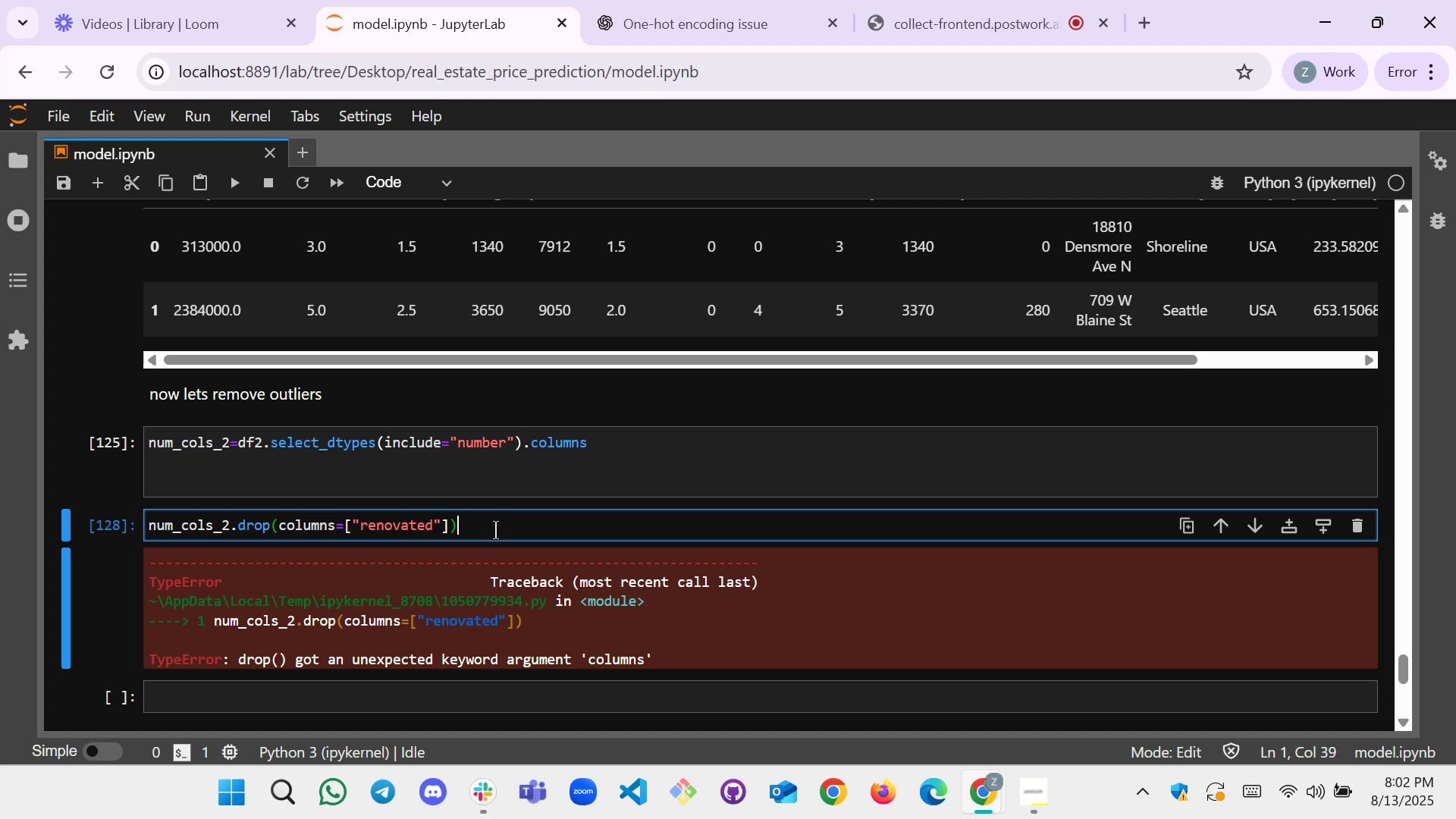 
left_click_drag(start_coordinate=[483, 530], to_coordinate=[233, 527])
 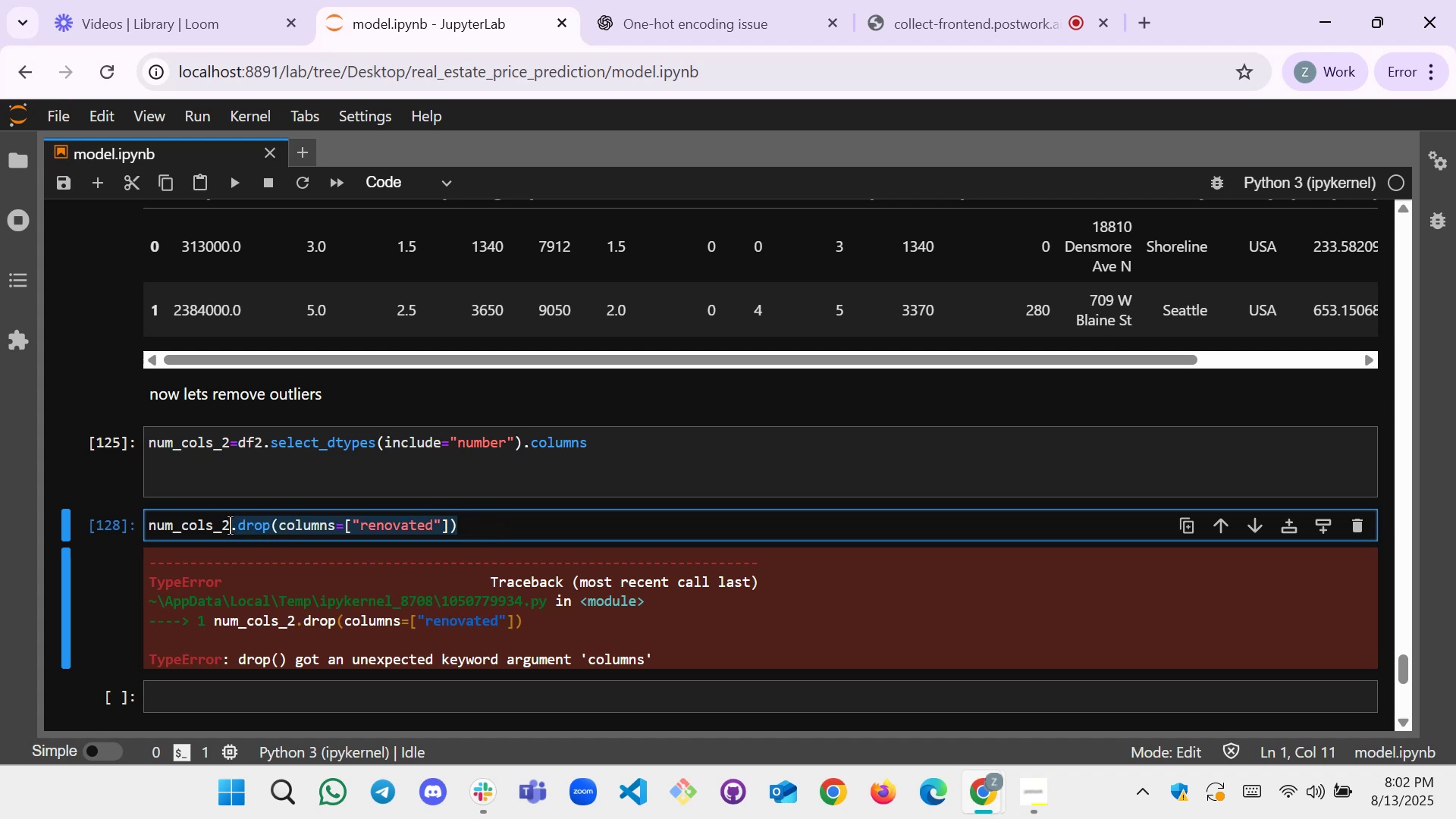 
key(Backspace)
 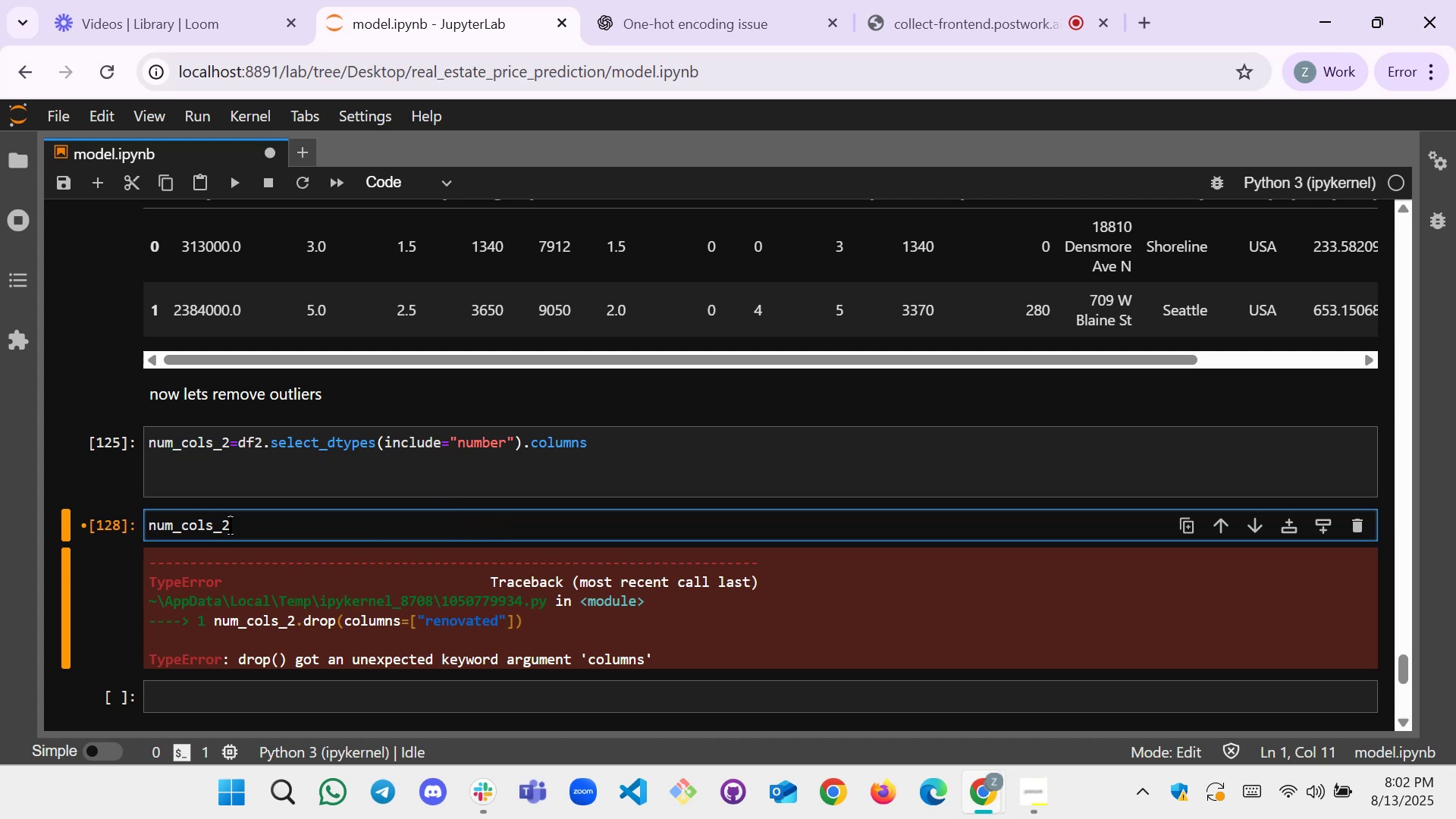 
key(BracketLeft)
 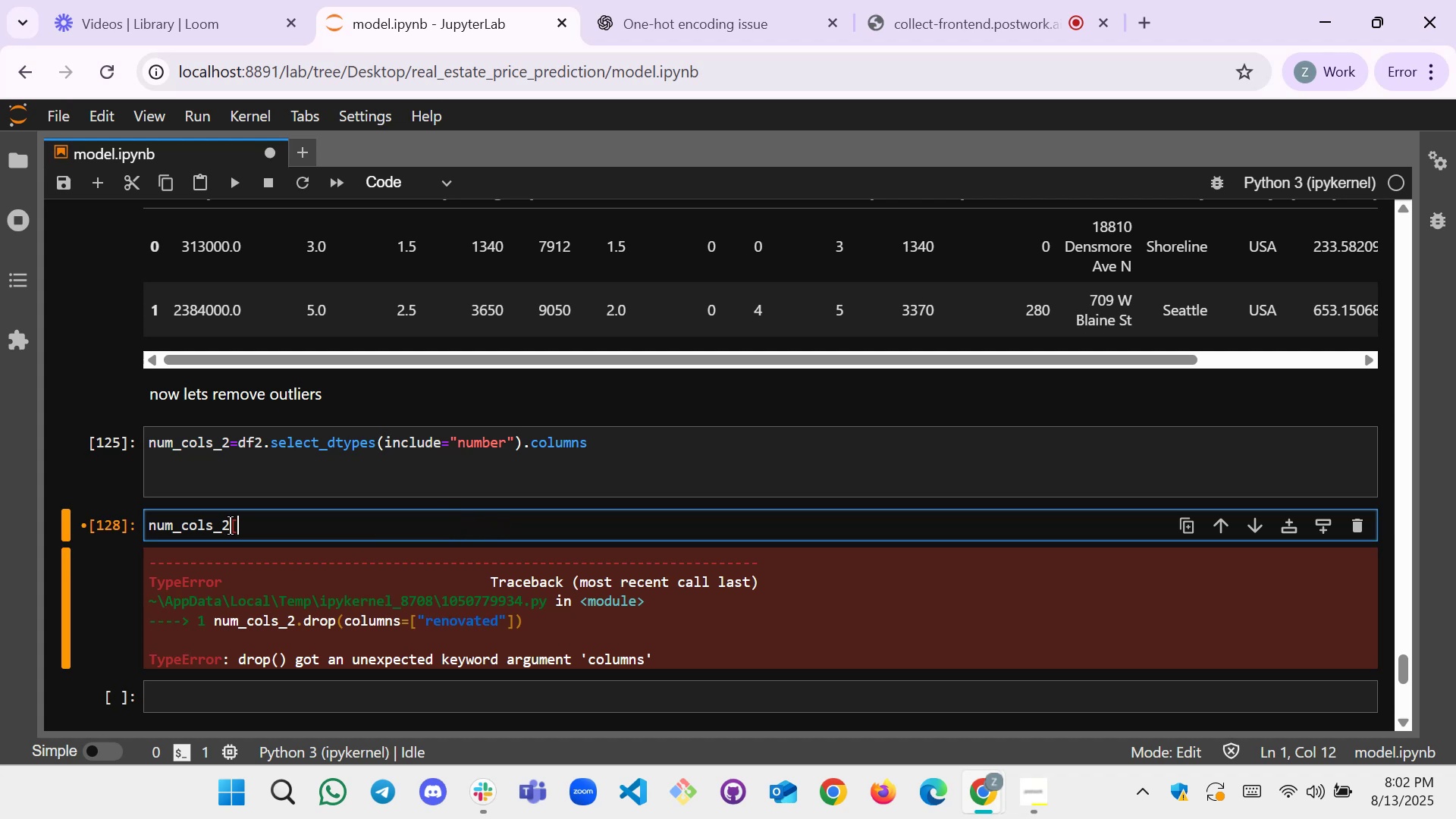 
key(BracketRight)
 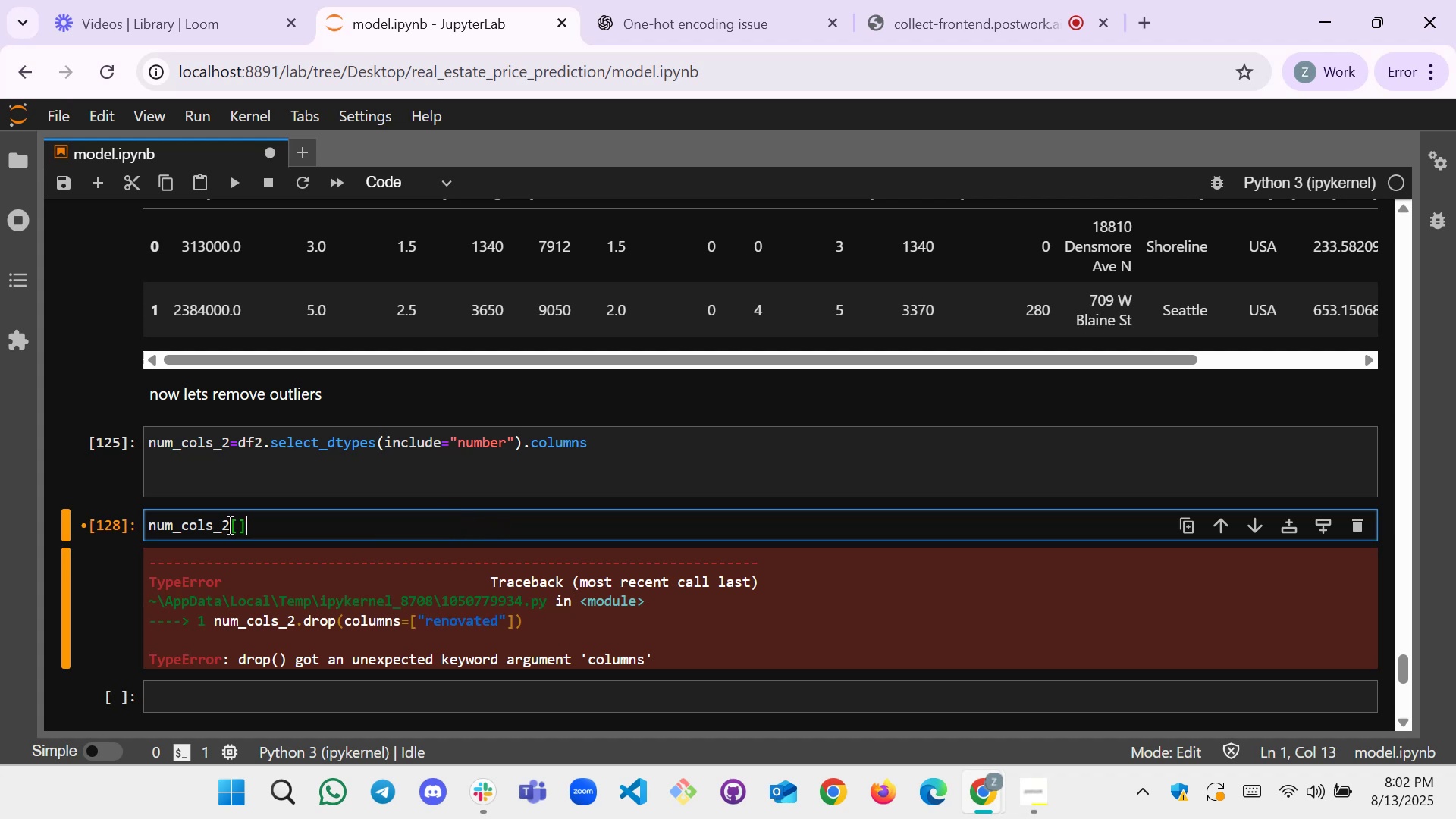 
key(ArrowLeft)
 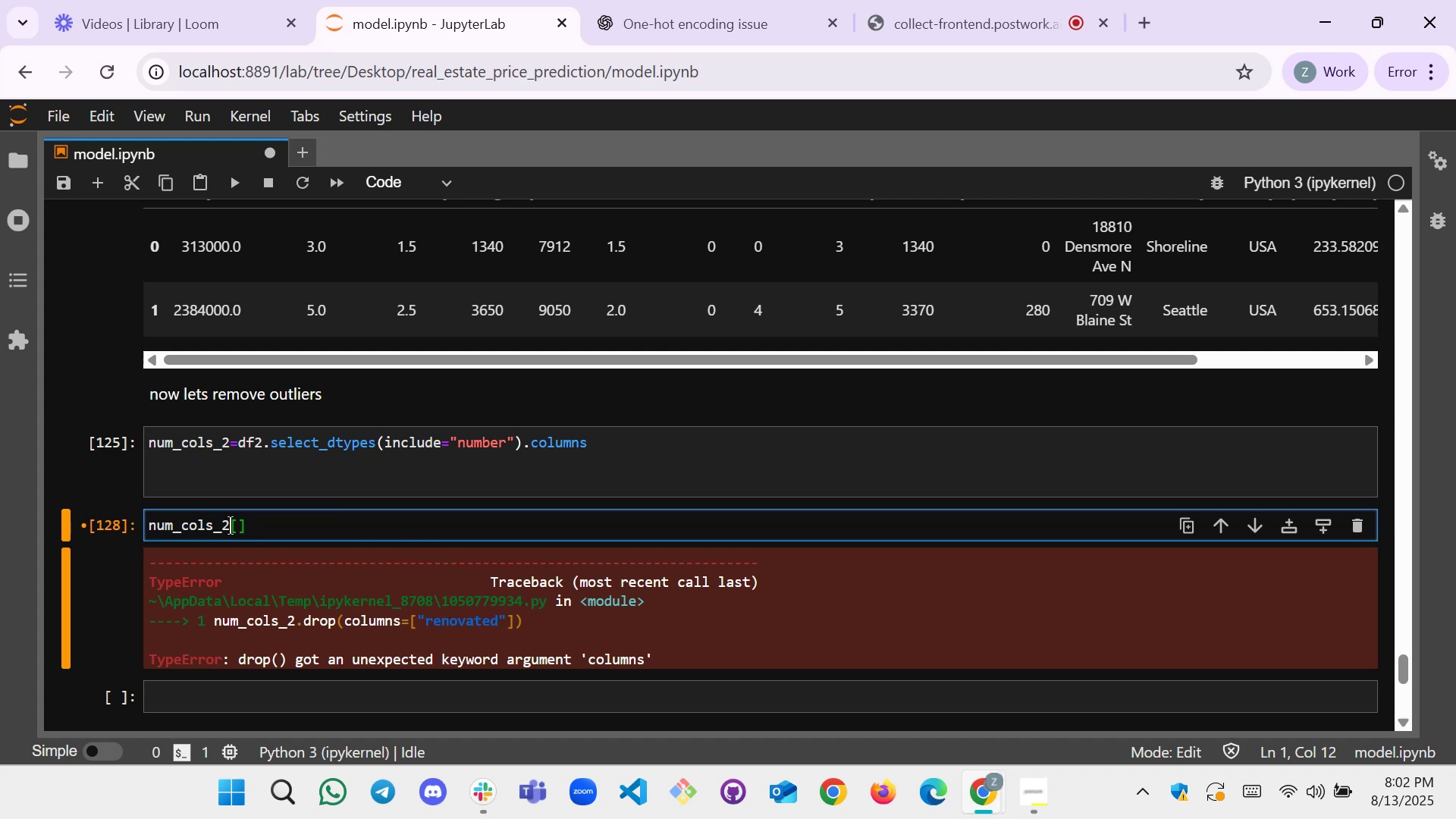 
key(Shift+Quote)
 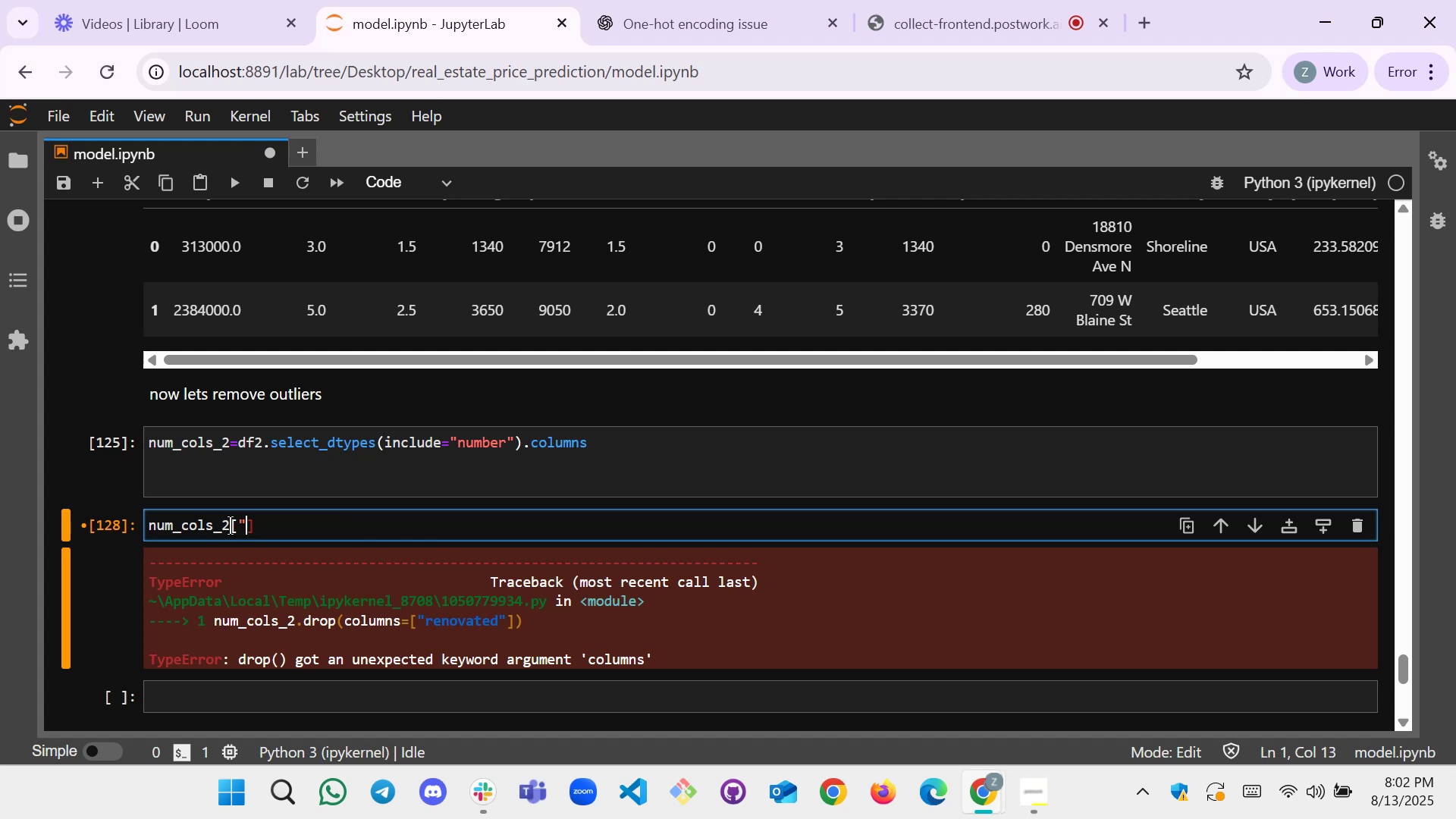 
key(Shift+Quote)
 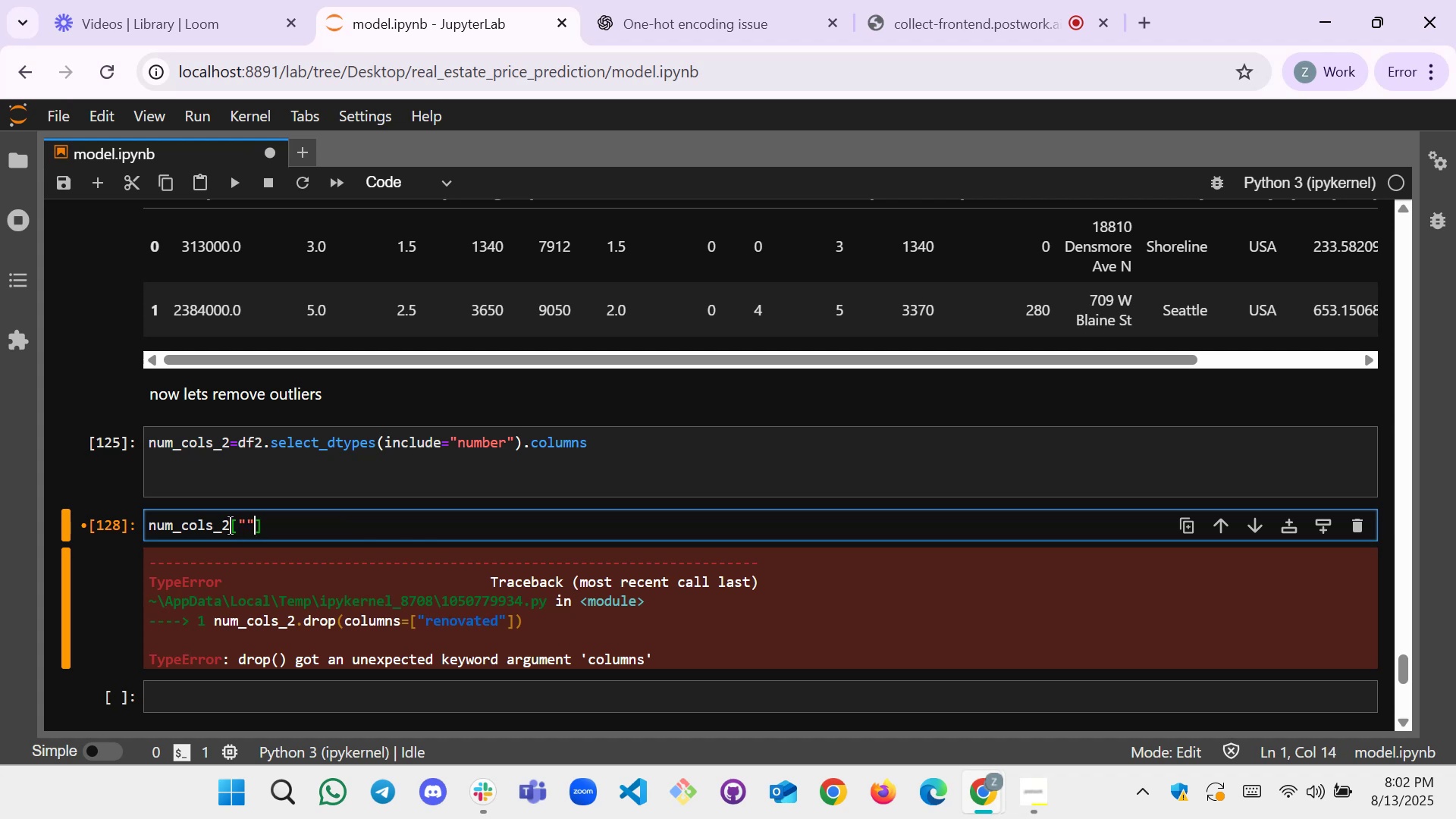 
key(ArrowLeft)
 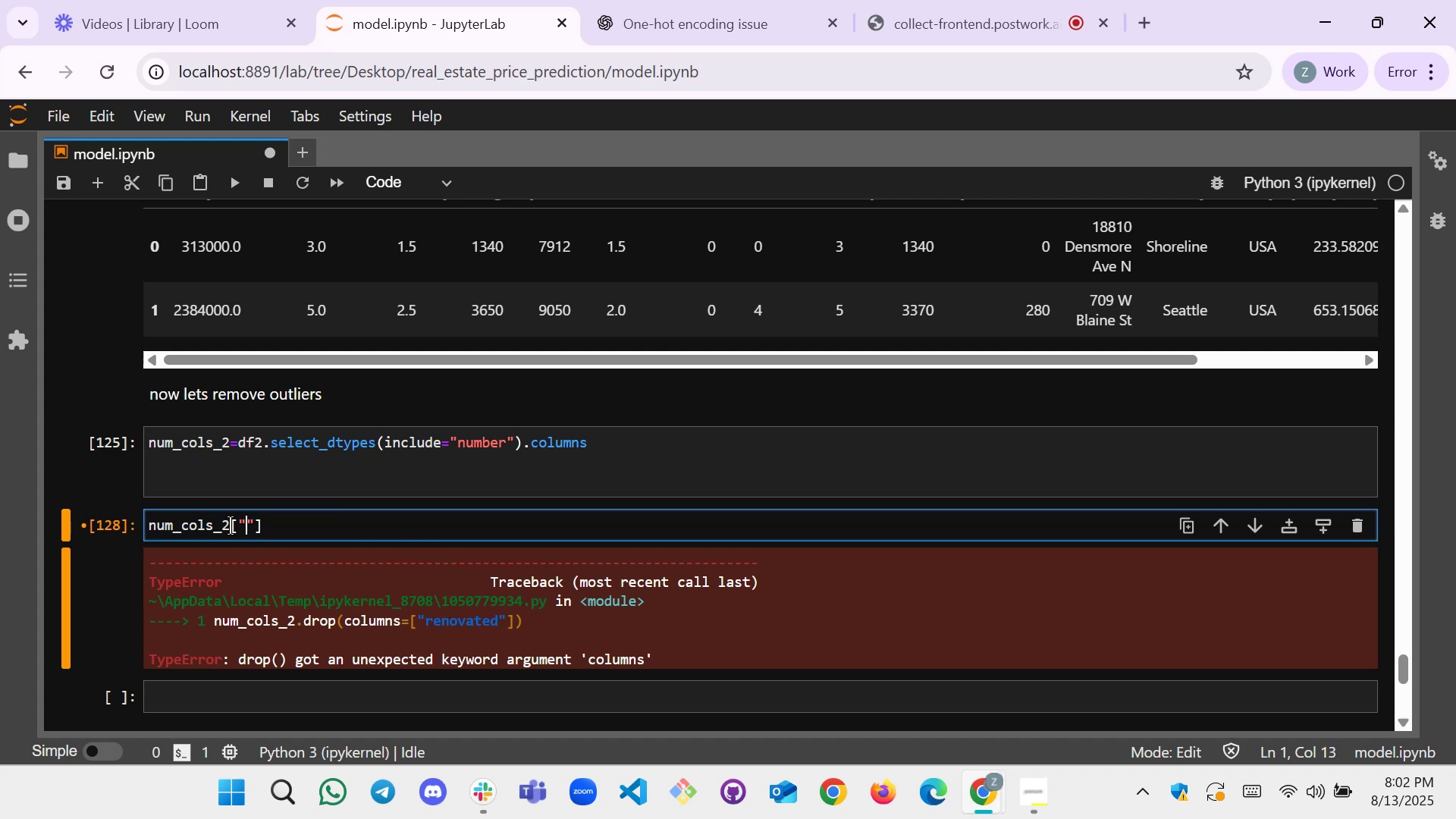 
type(renovated)
 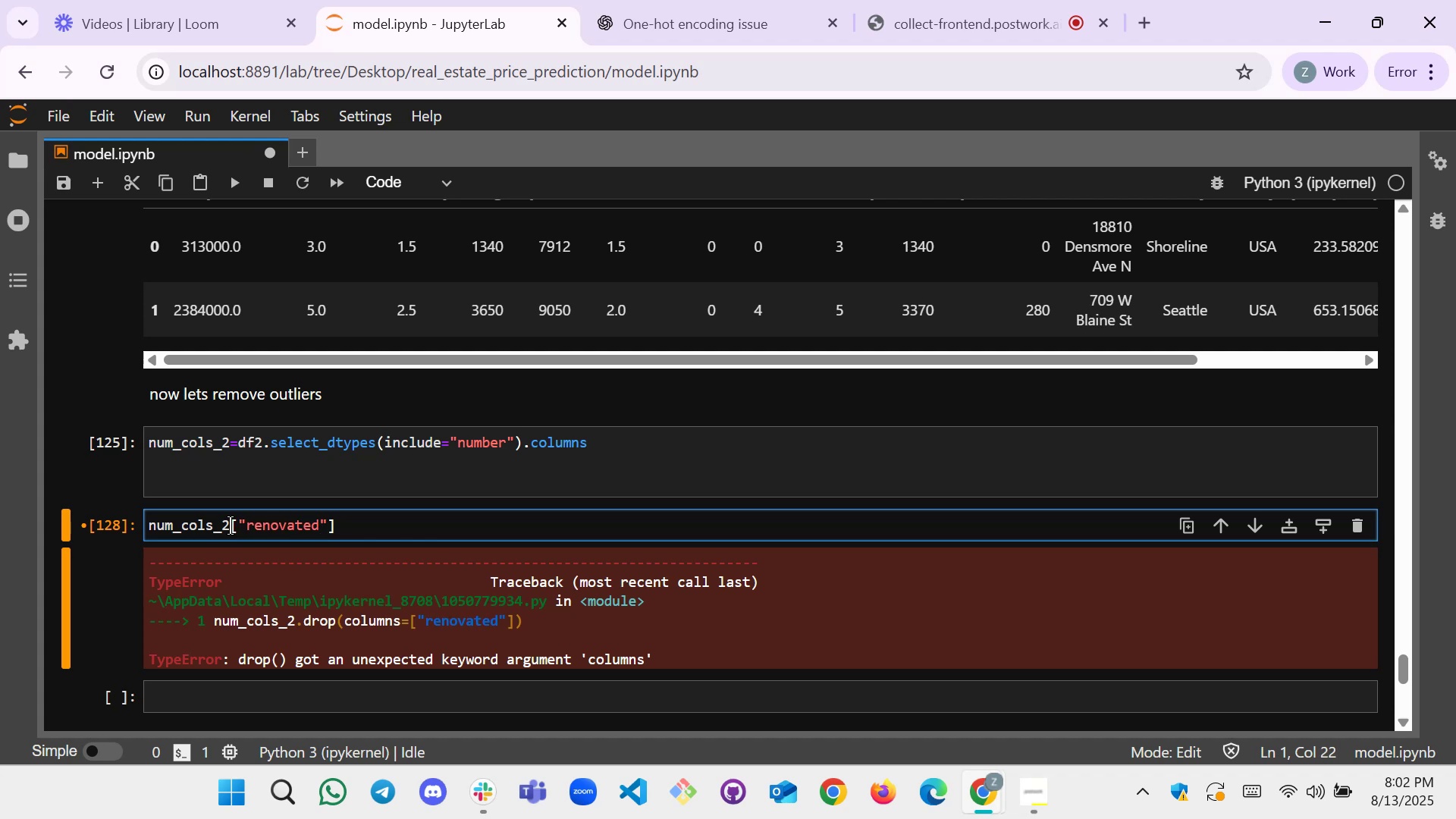 
key(Shift+Enter)
 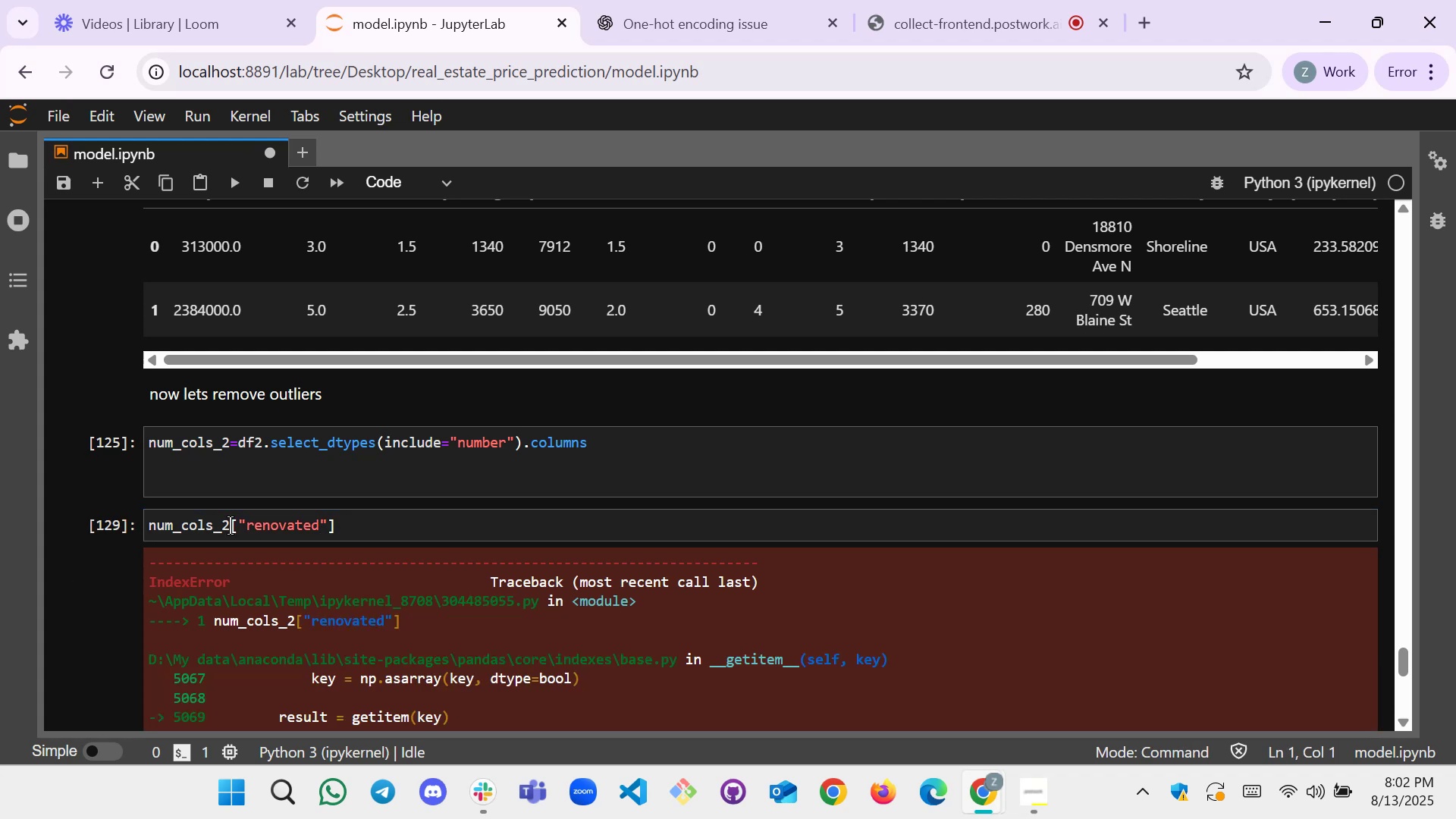 
scroll: coordinate [283, 541], scroll_direction: down, amount: 2.0
 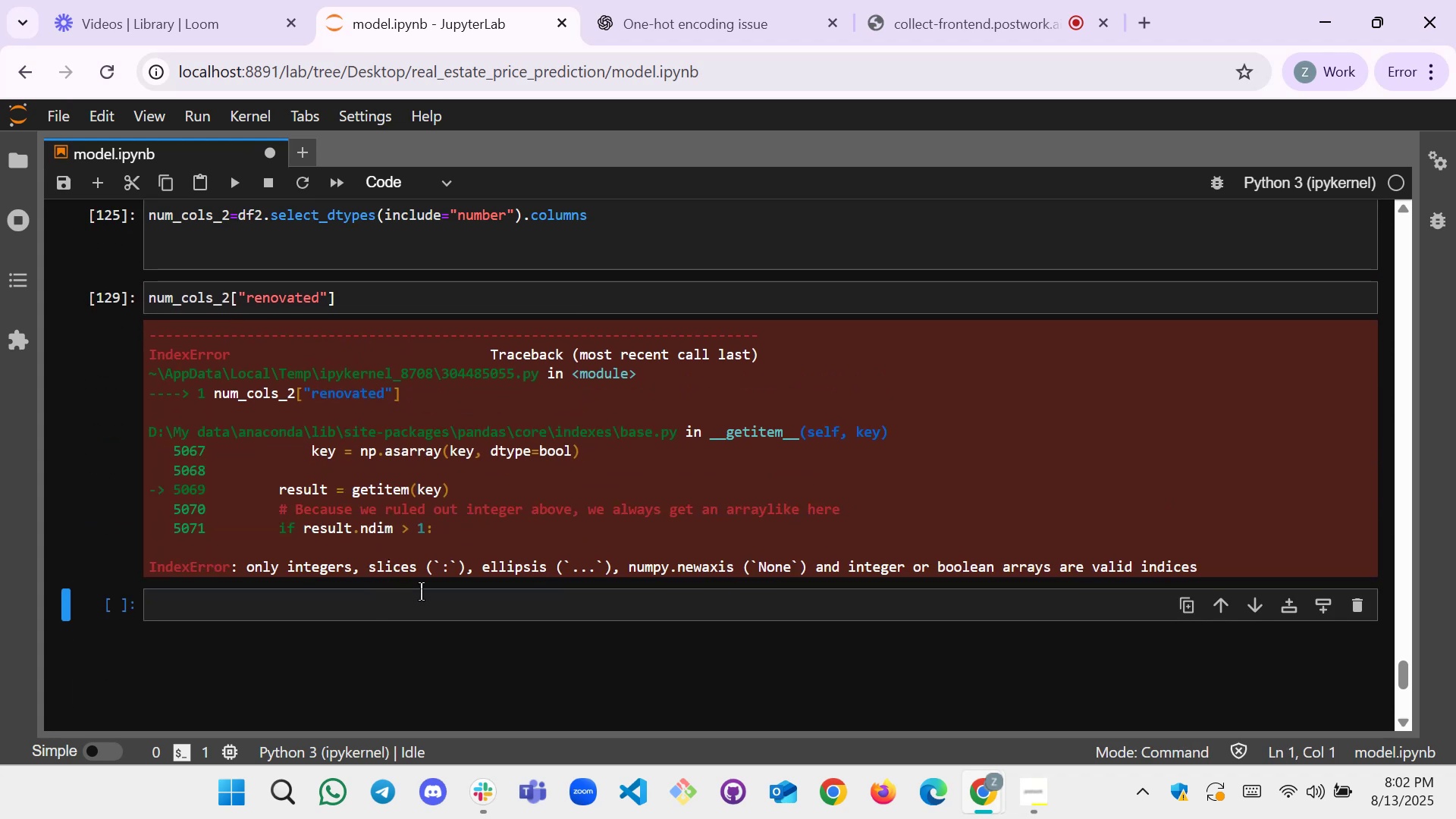 
scroll: coordinate [514, 588], scroll_direction: up, amount: 2.0
 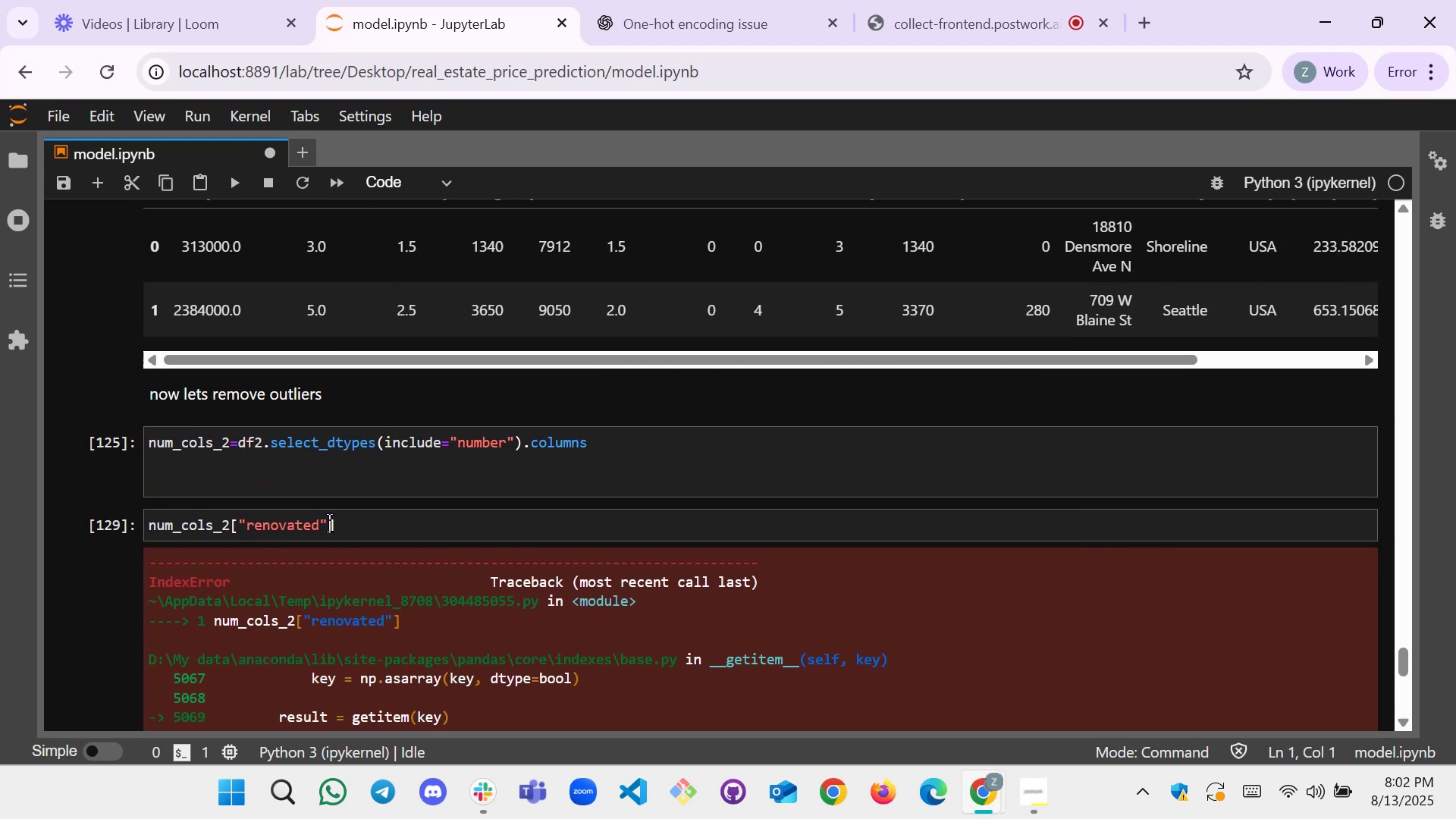 
left_click_drag(start_coordinate=[329, 523], to_coordinate=[240, 531])
 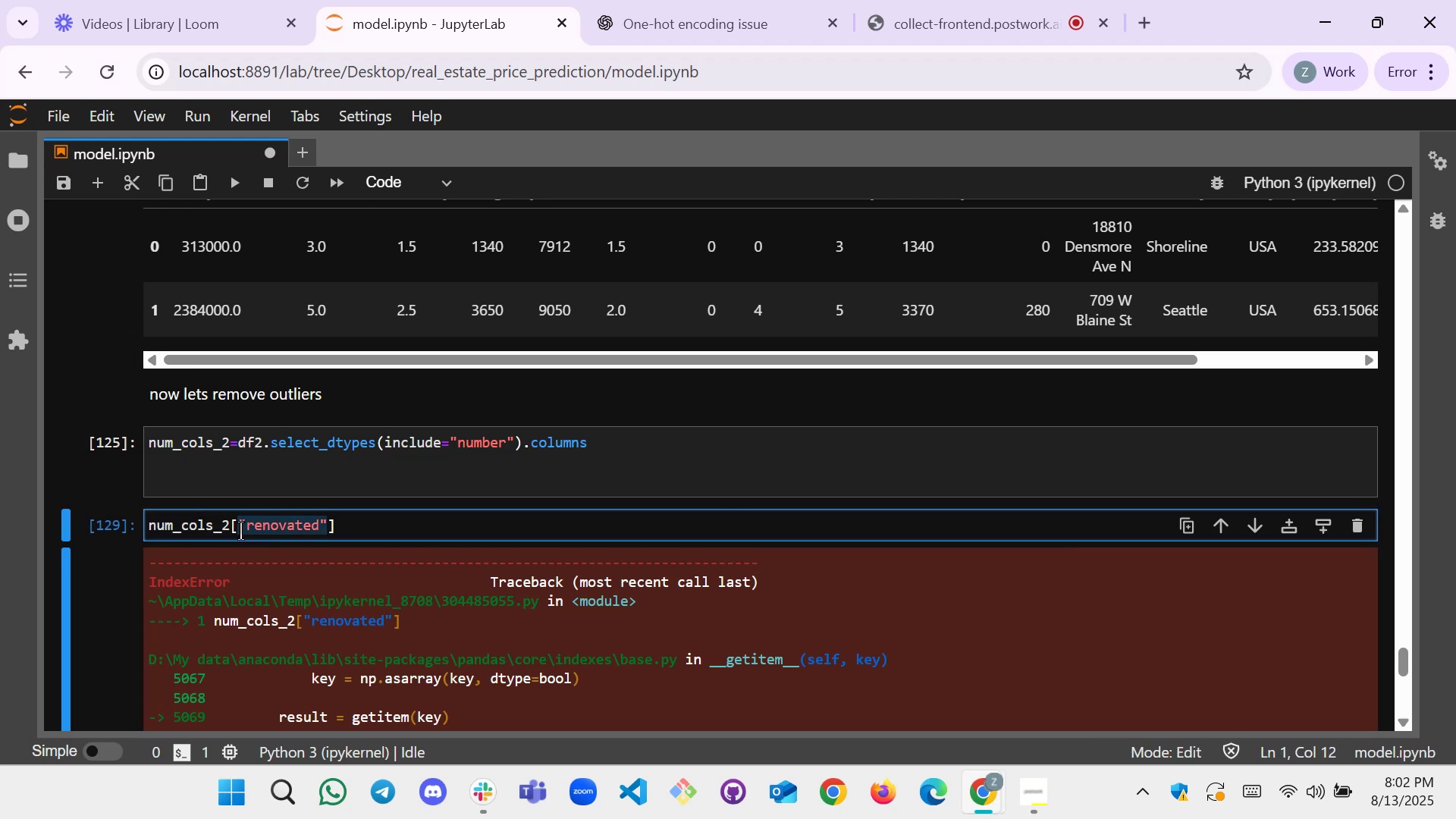 
key(Minus)
 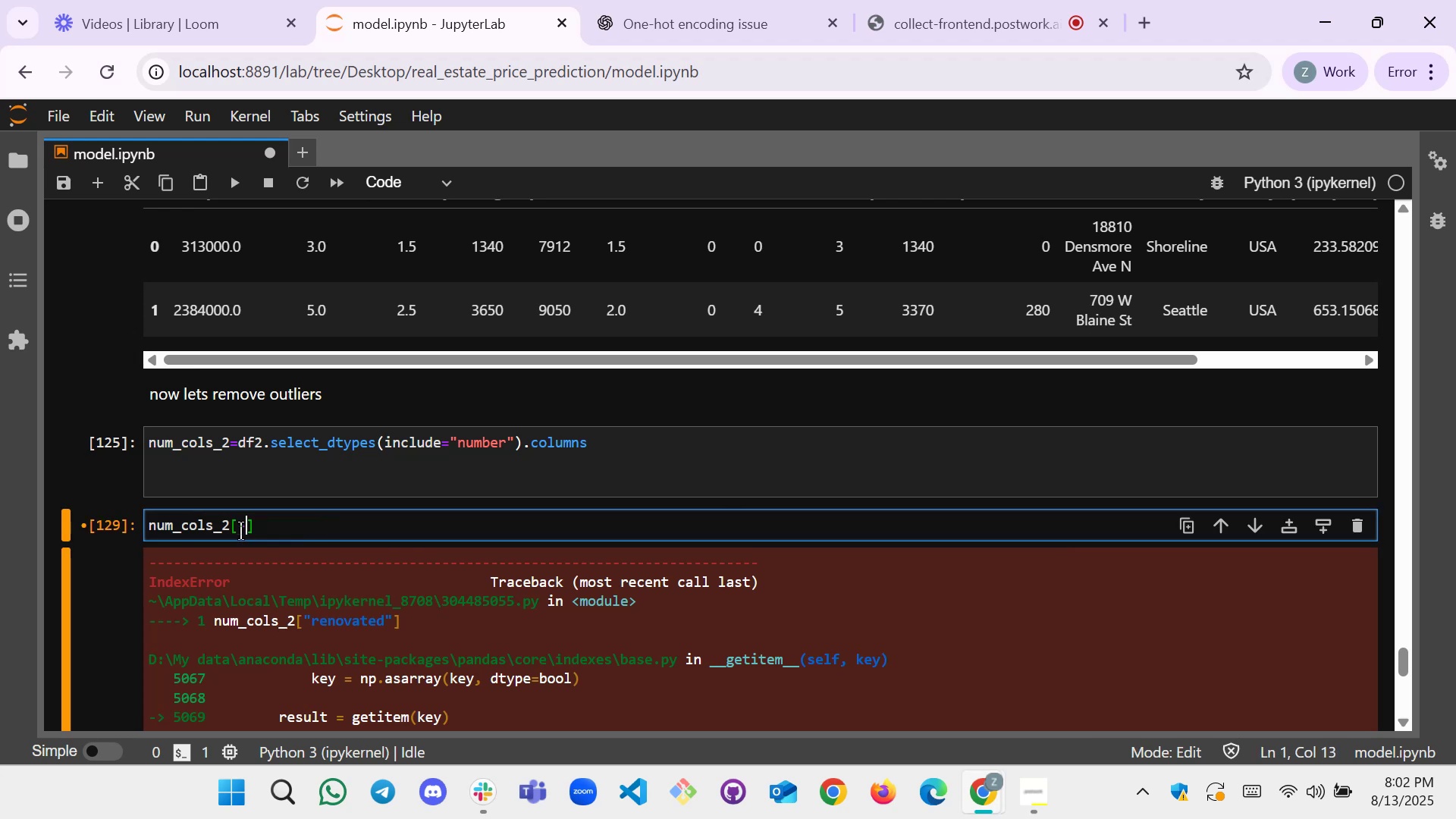 
key(1)
 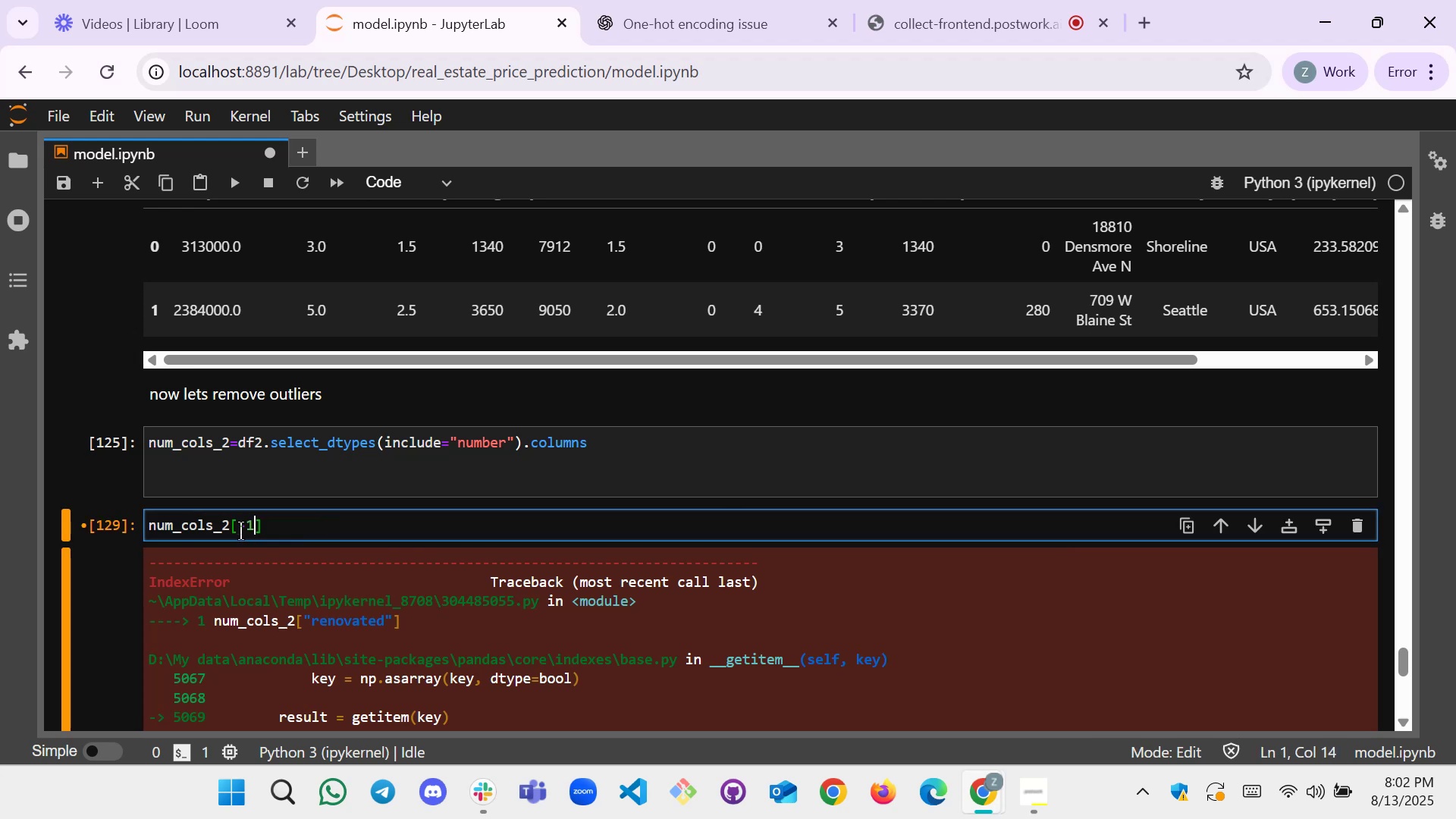 
key(Shift+ShiftRight)
 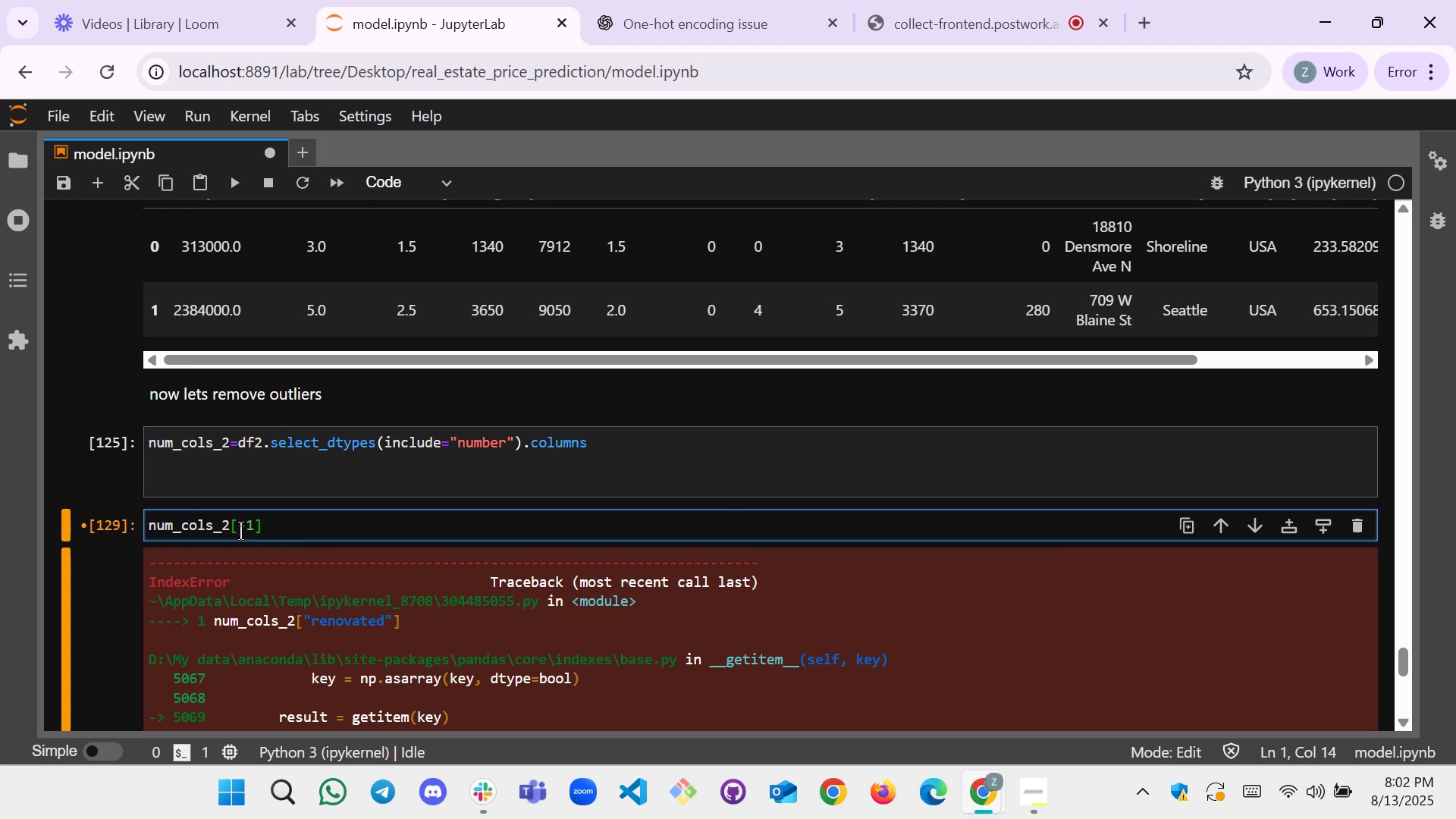 
key(Shift+Enter)
 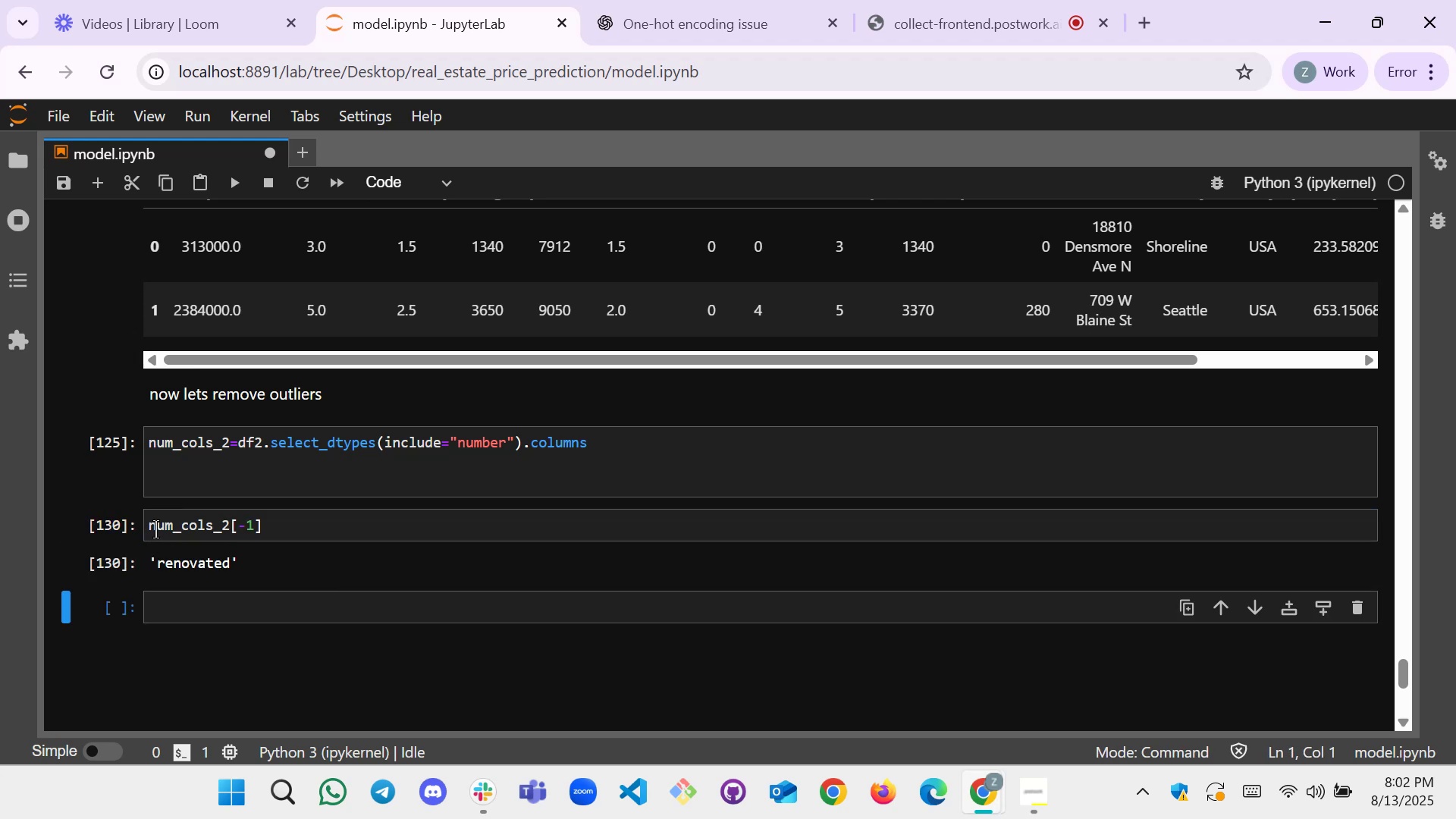 
left_click([150, 529])
 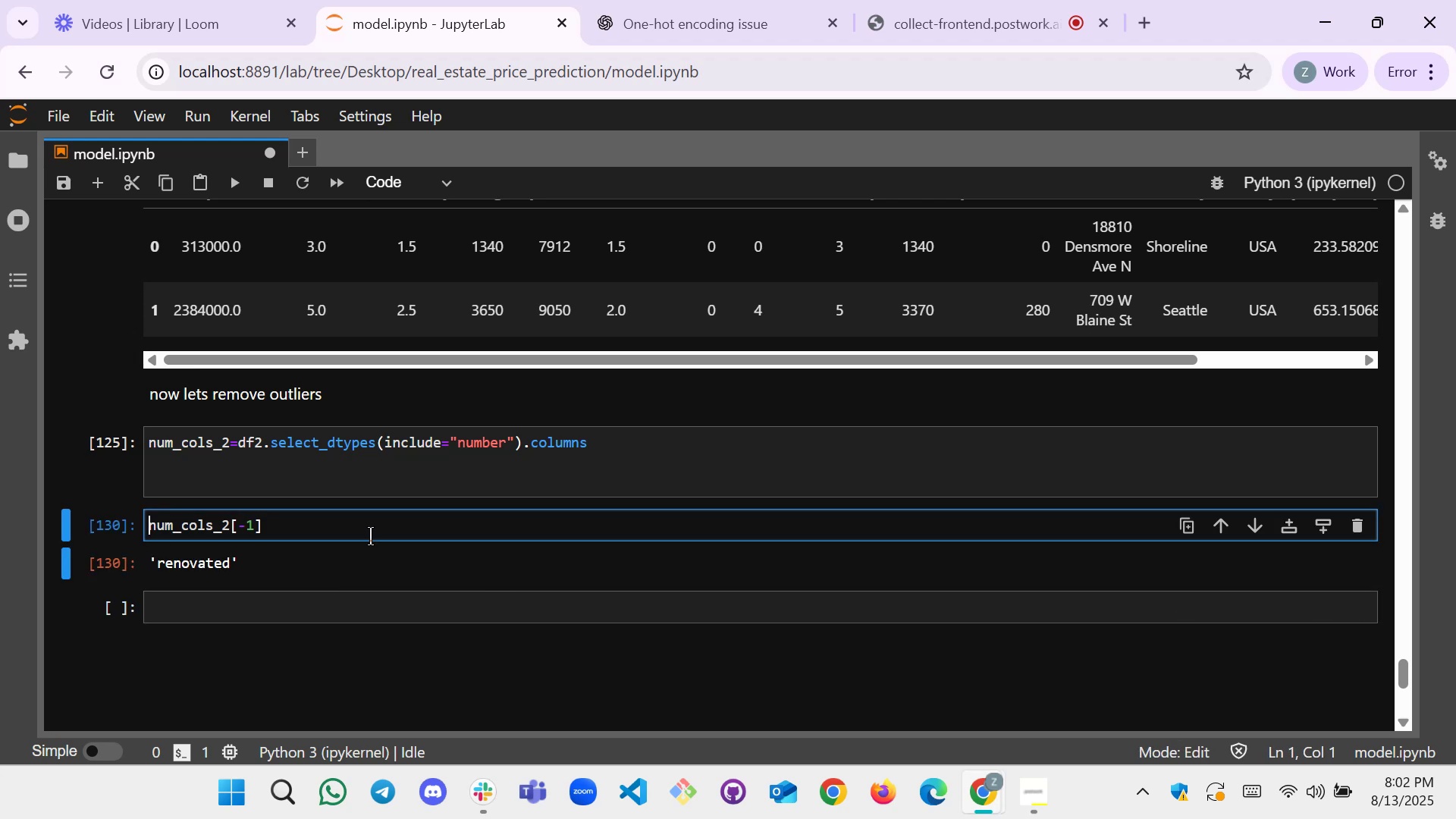 
wait(8.66)
 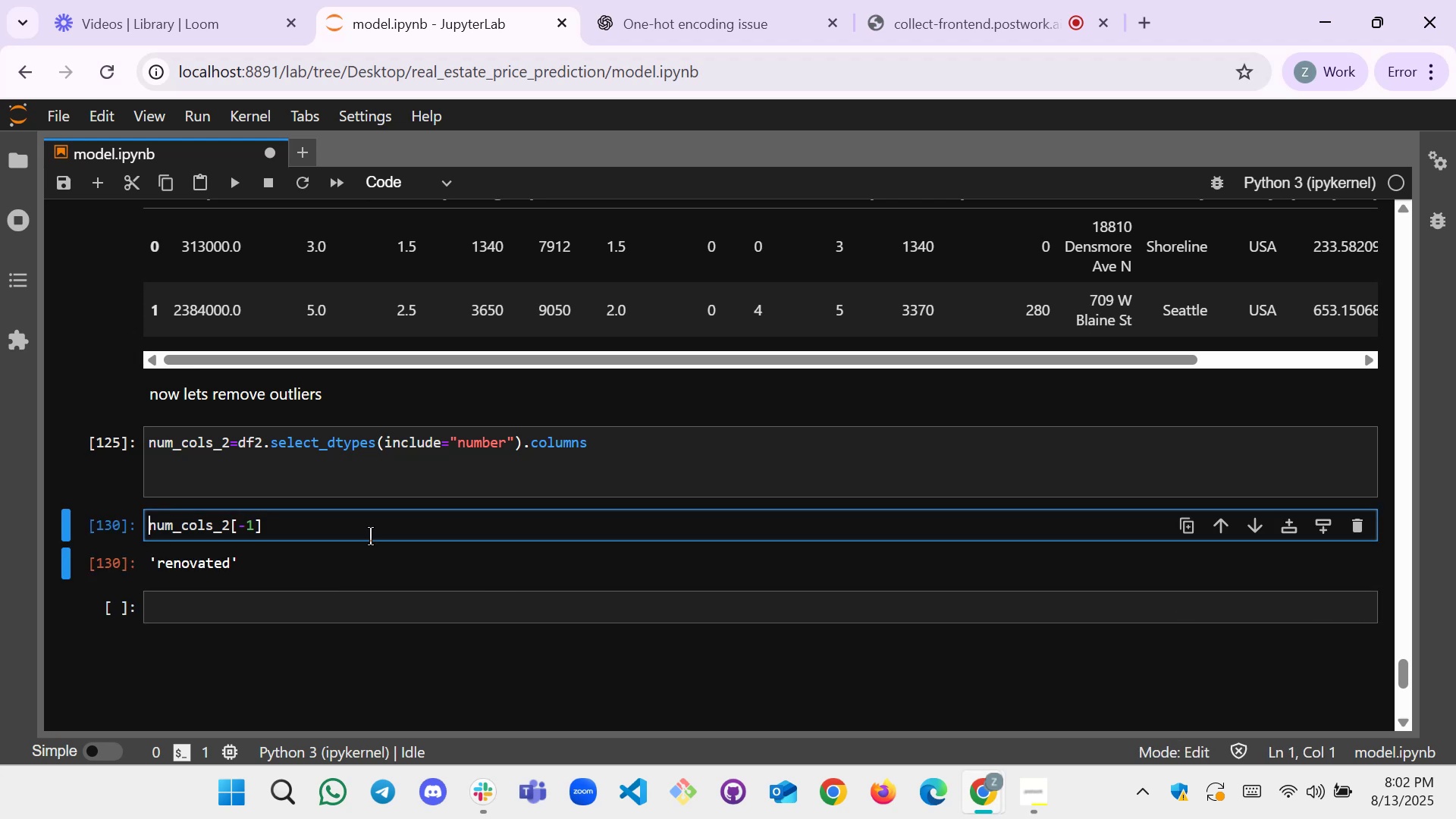 
left_click([241, 530])
 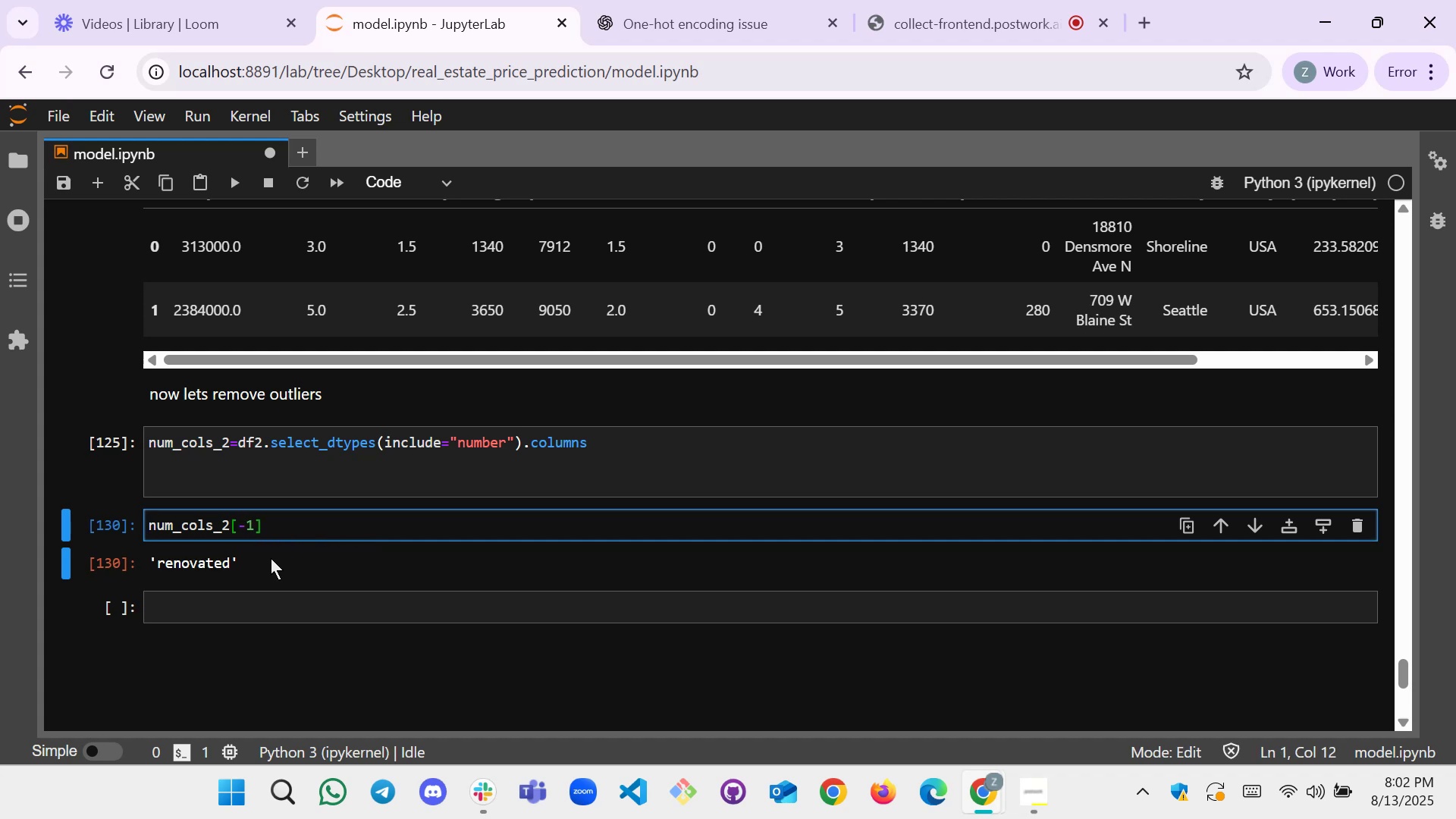 
key(Shift+ShiftLeft)
 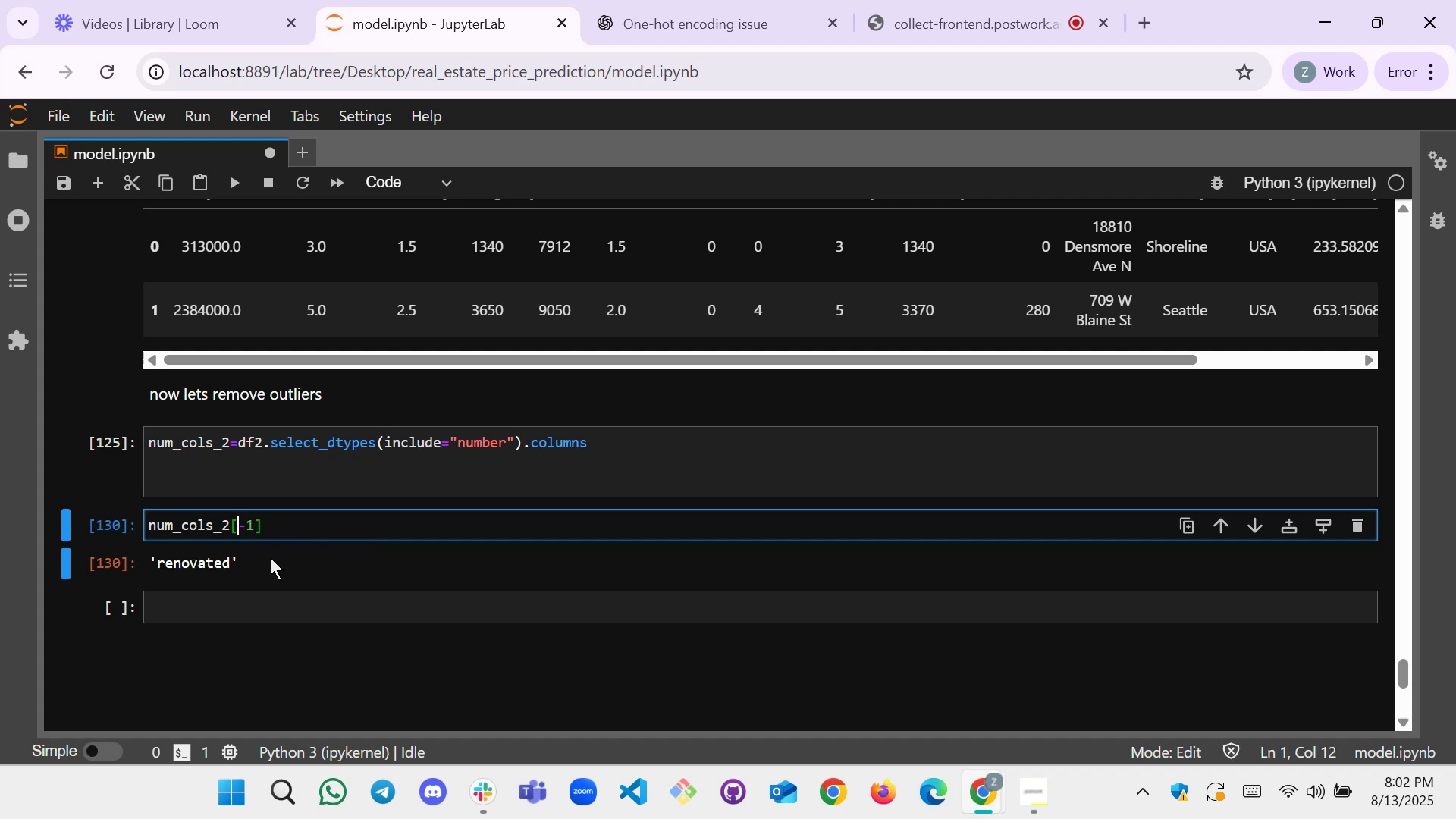 
key(Shift+ShiftLeft)
 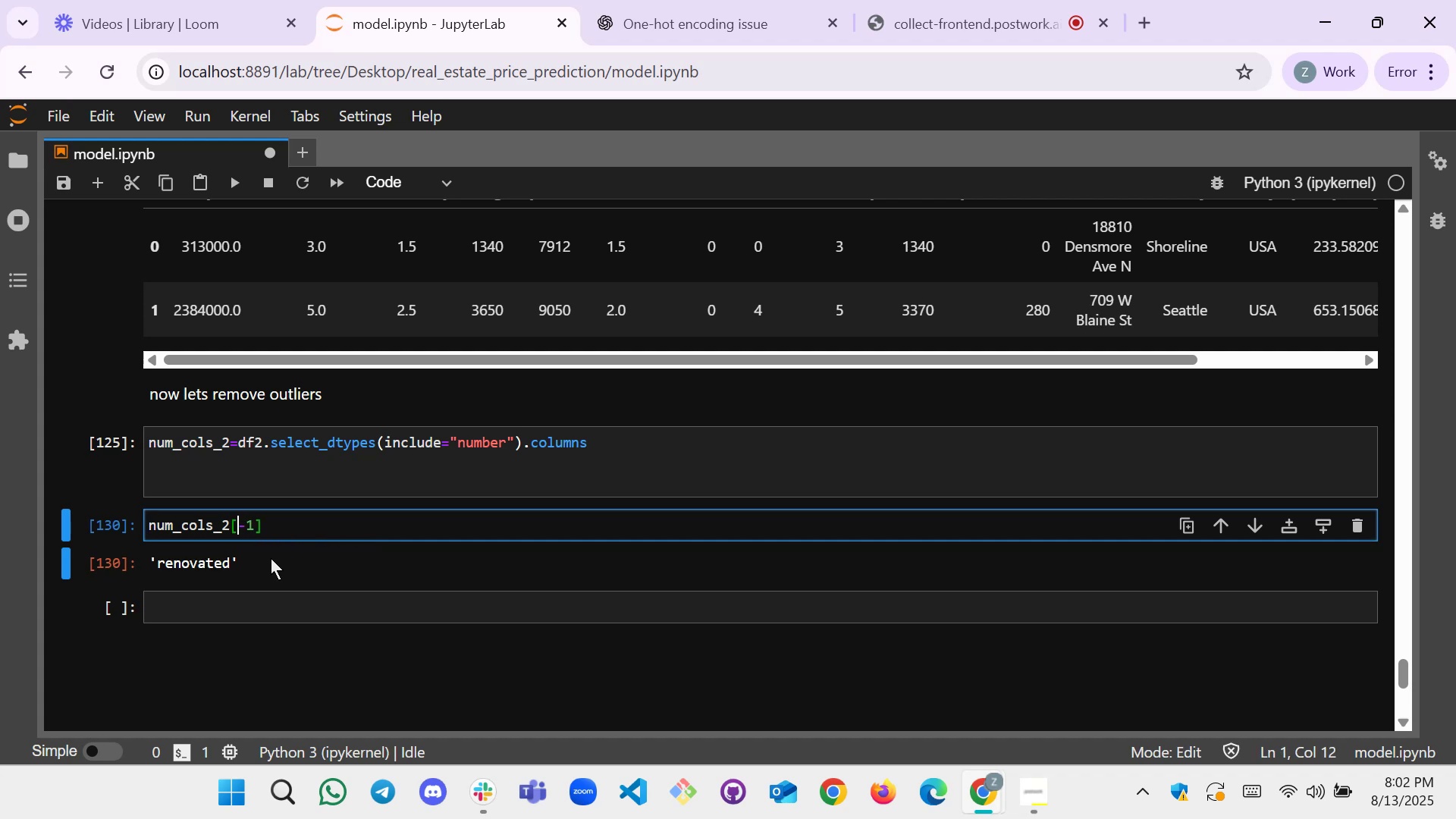 
key(Shift+Semicolon)
 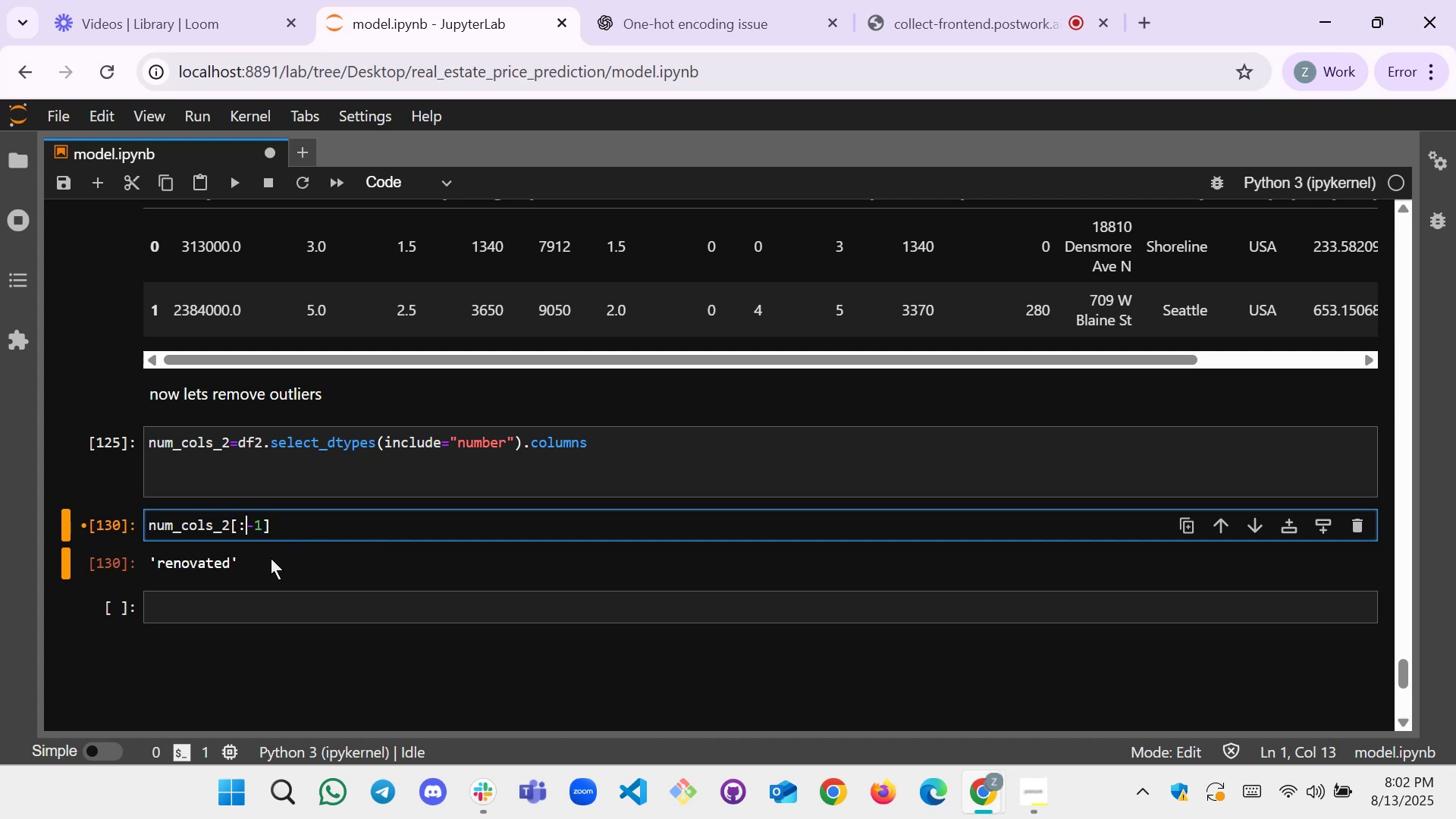 
key(Shift+ShiftRight)
 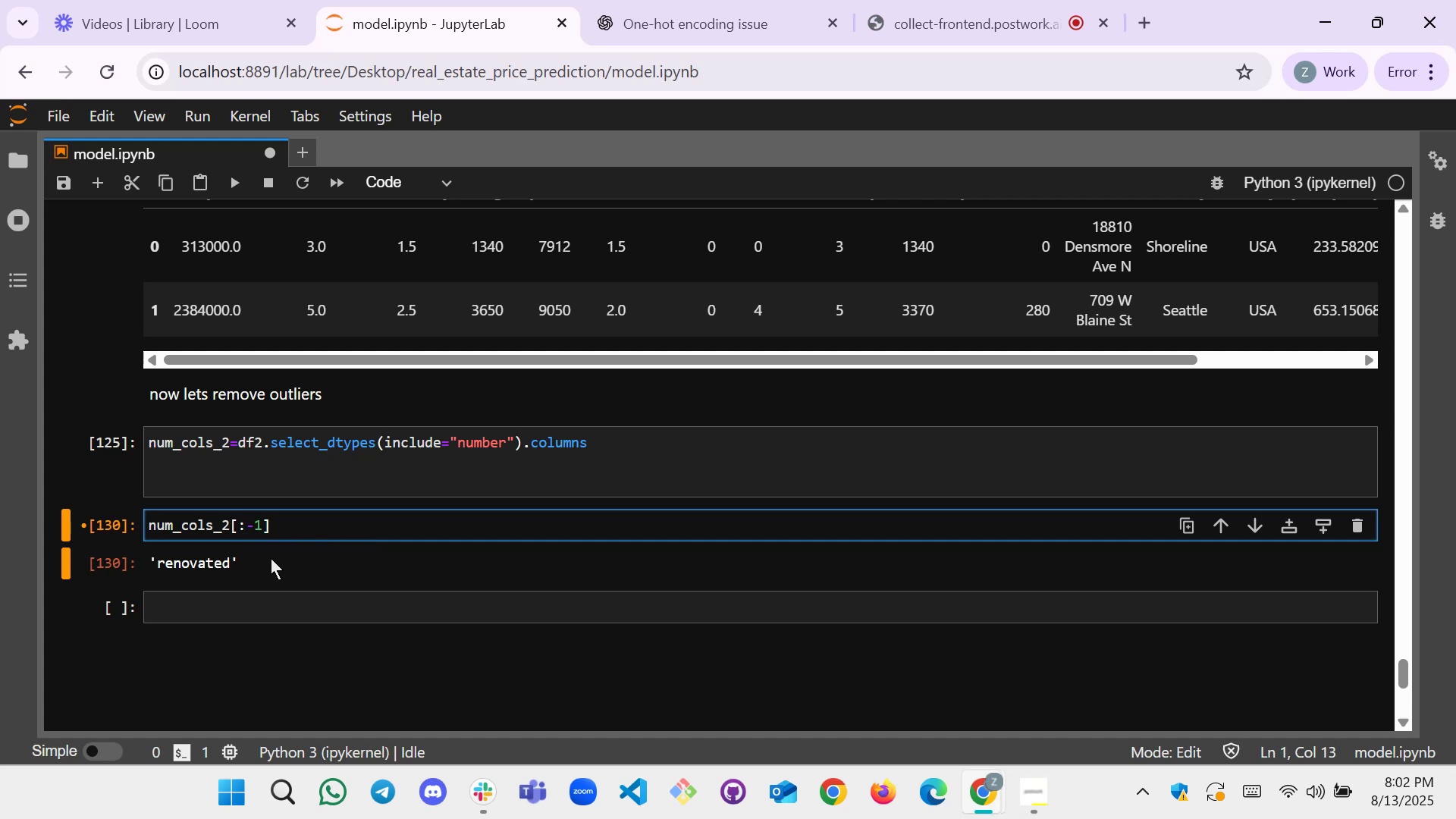 
key(Shift+Enter)
 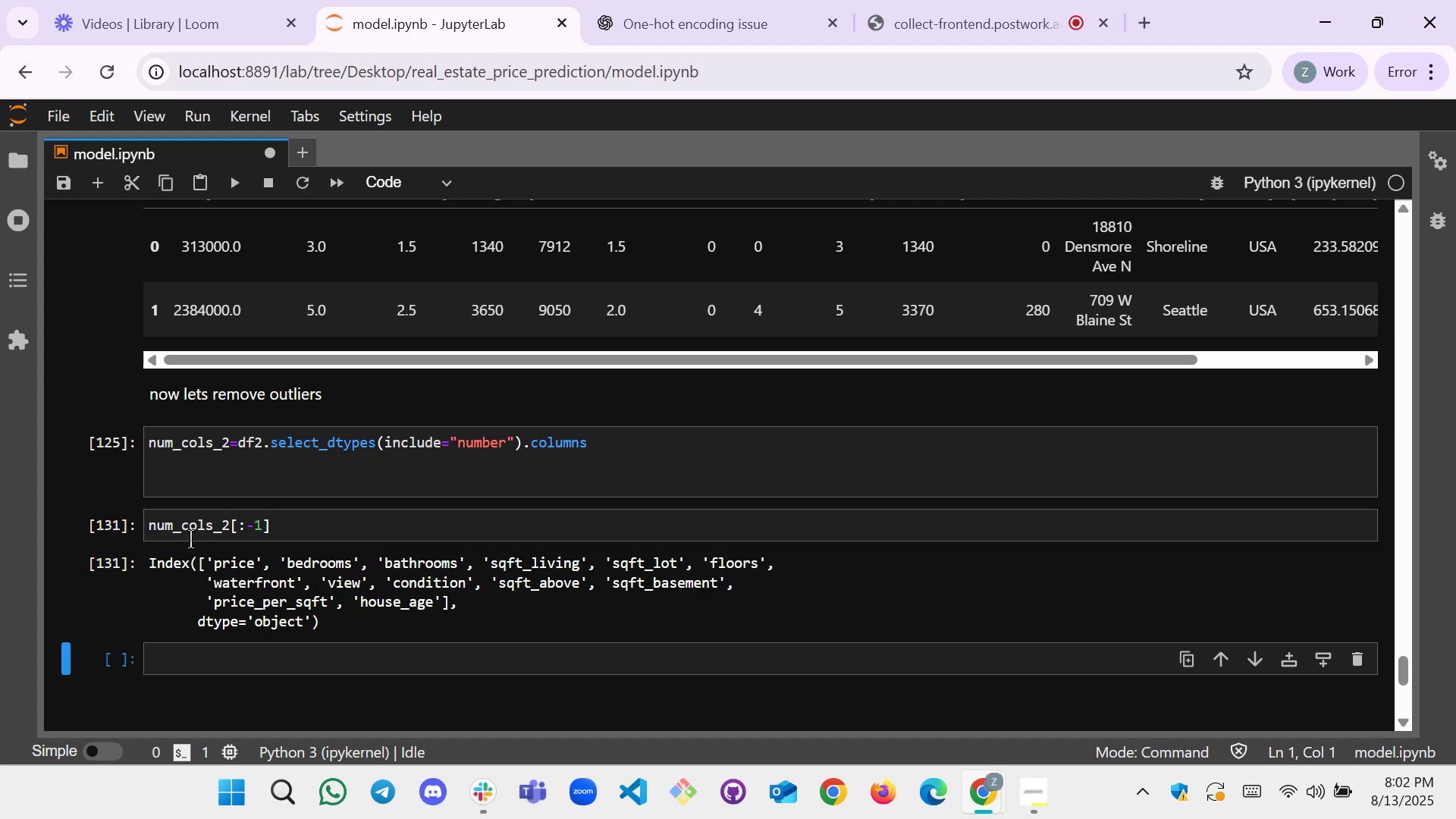 
left_click([147, 520])
 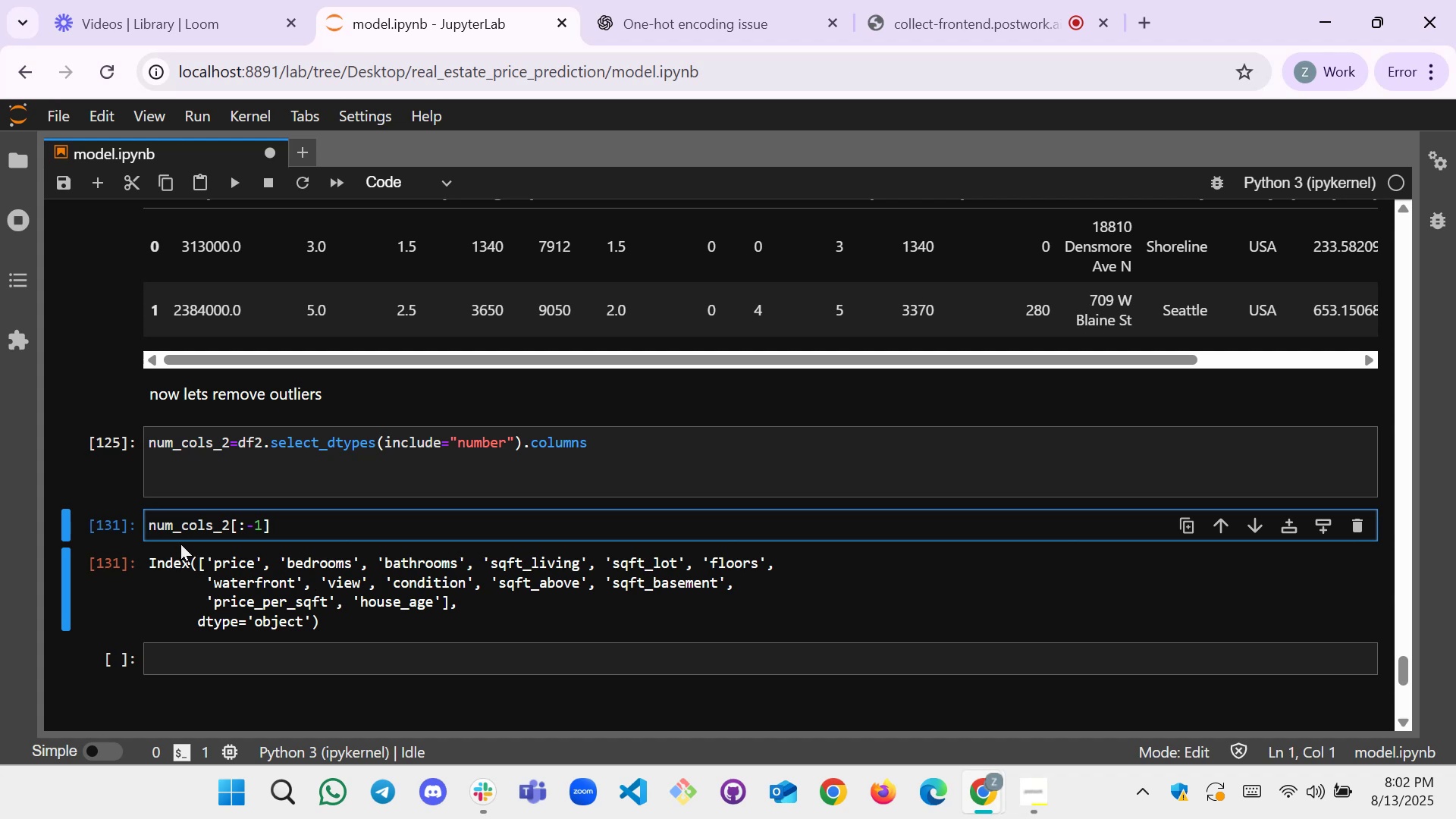 
type(num_cols,)
key(Backspace)
type(=)
 